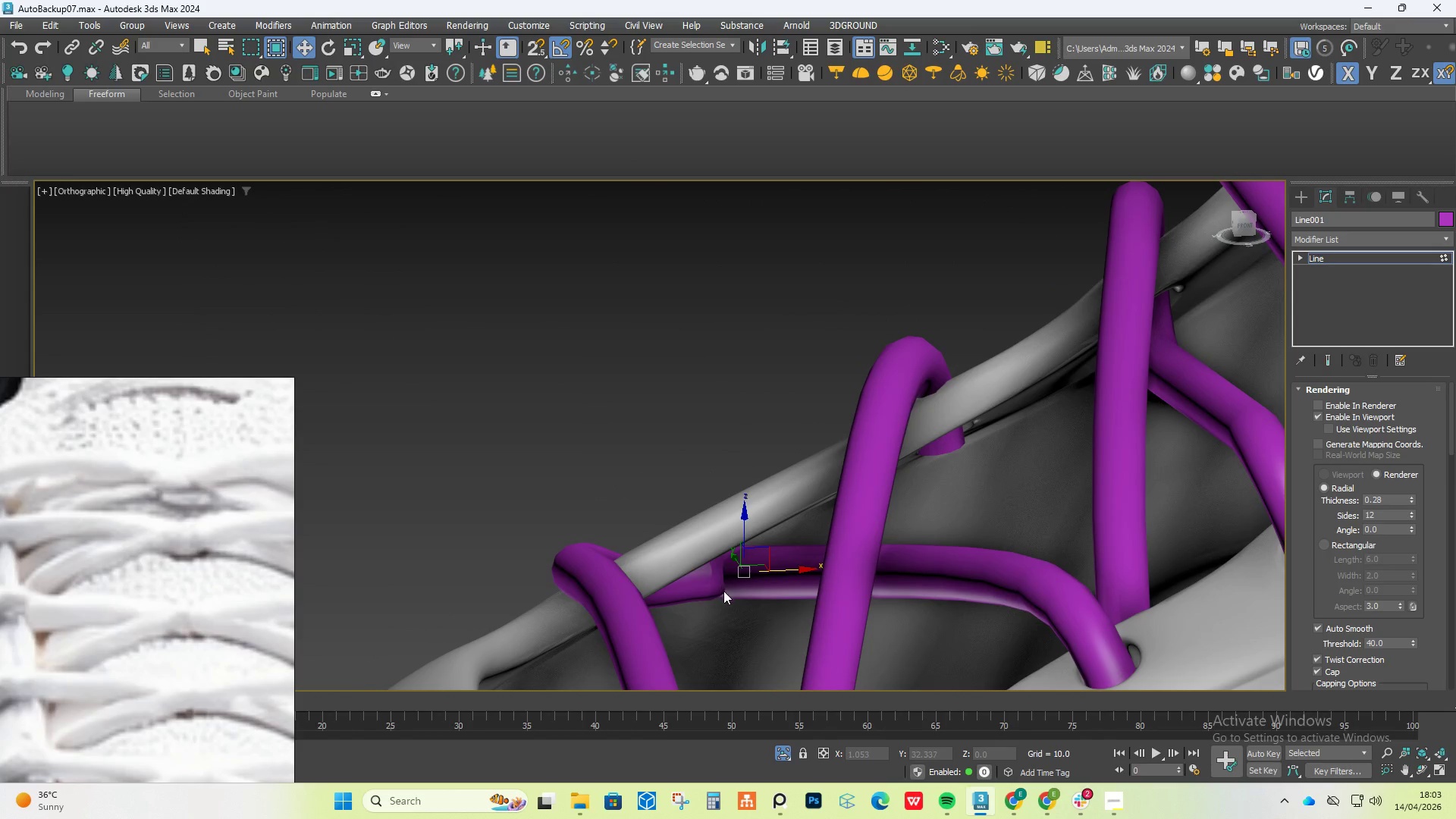 
key(Delete)
 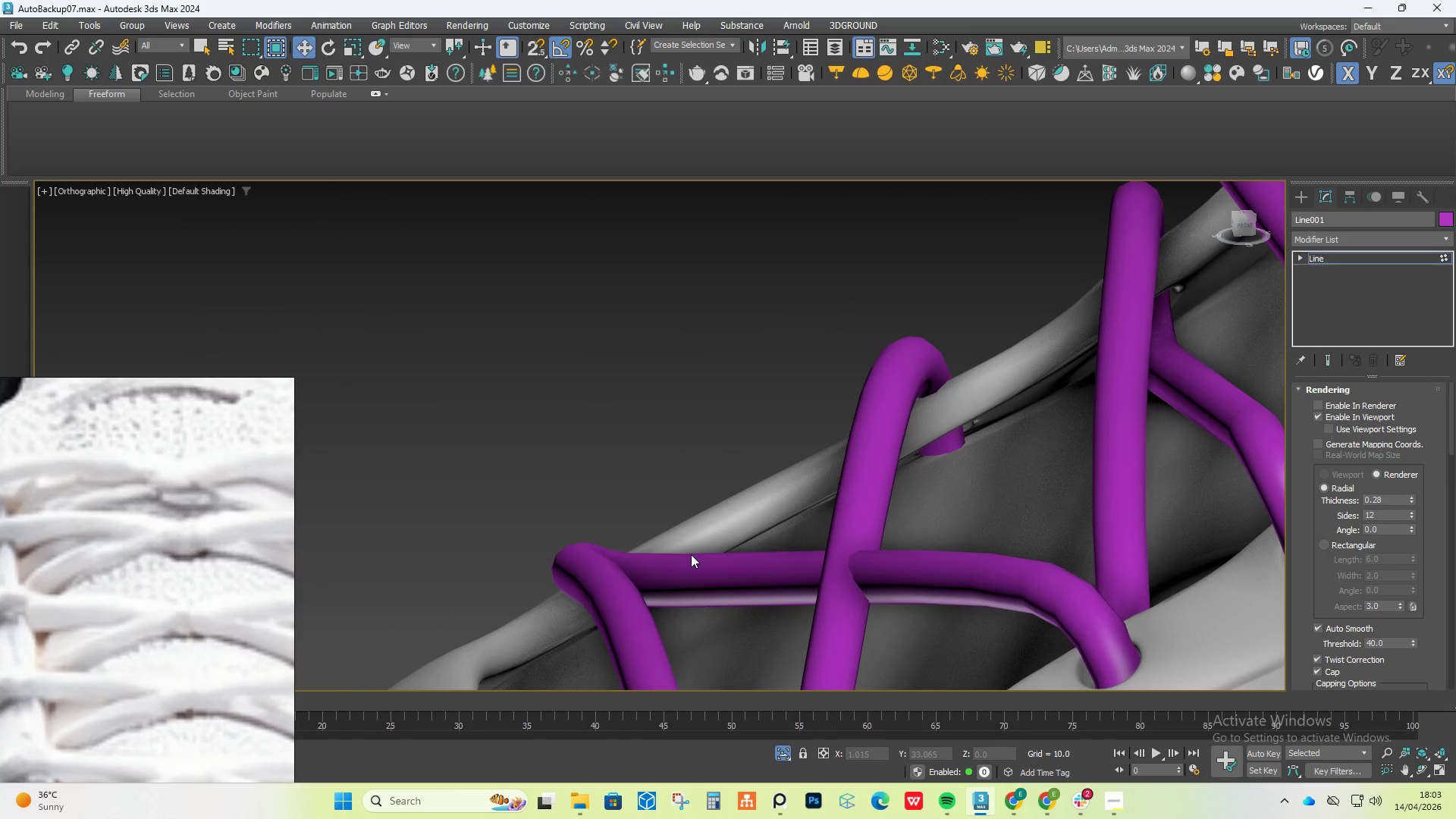 
hold_key(key=AltLeft, duration=0.84)
 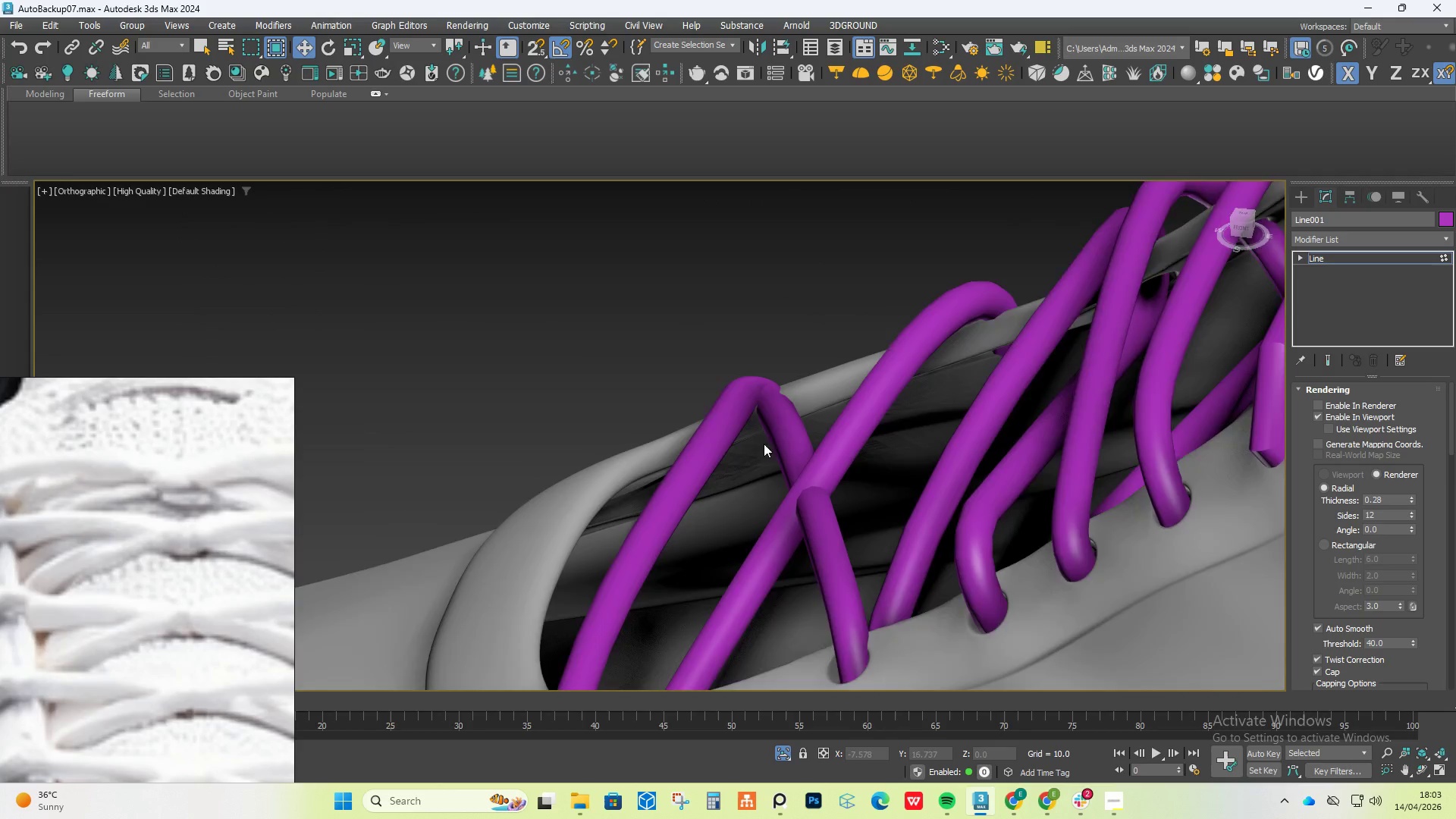 
scroll: coordinate [688, 557], scroll_direction: down, amount: 1.0
 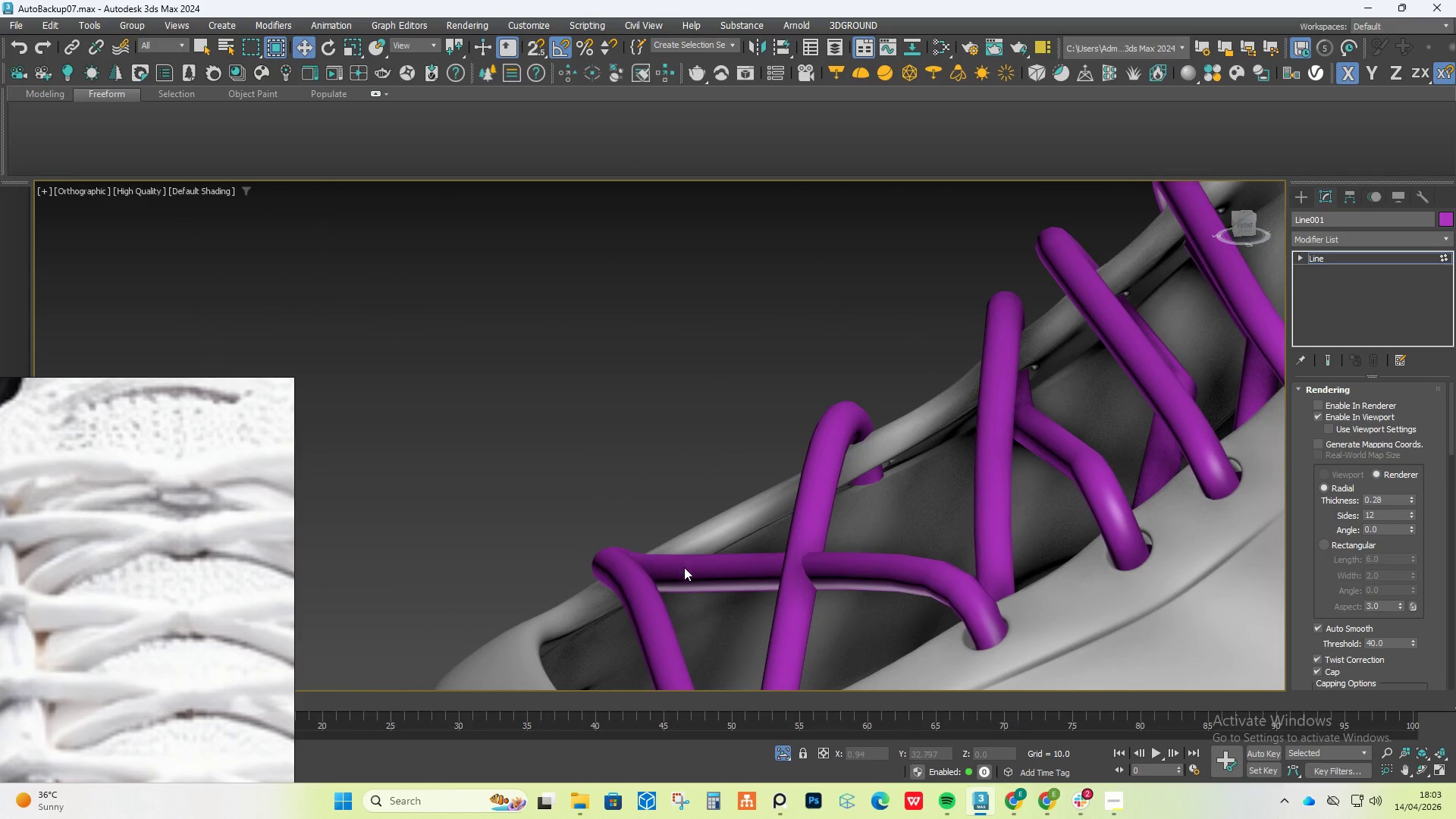 
scroll: coordinate [757, 392], scroll_direction: up, amount: 3.0
 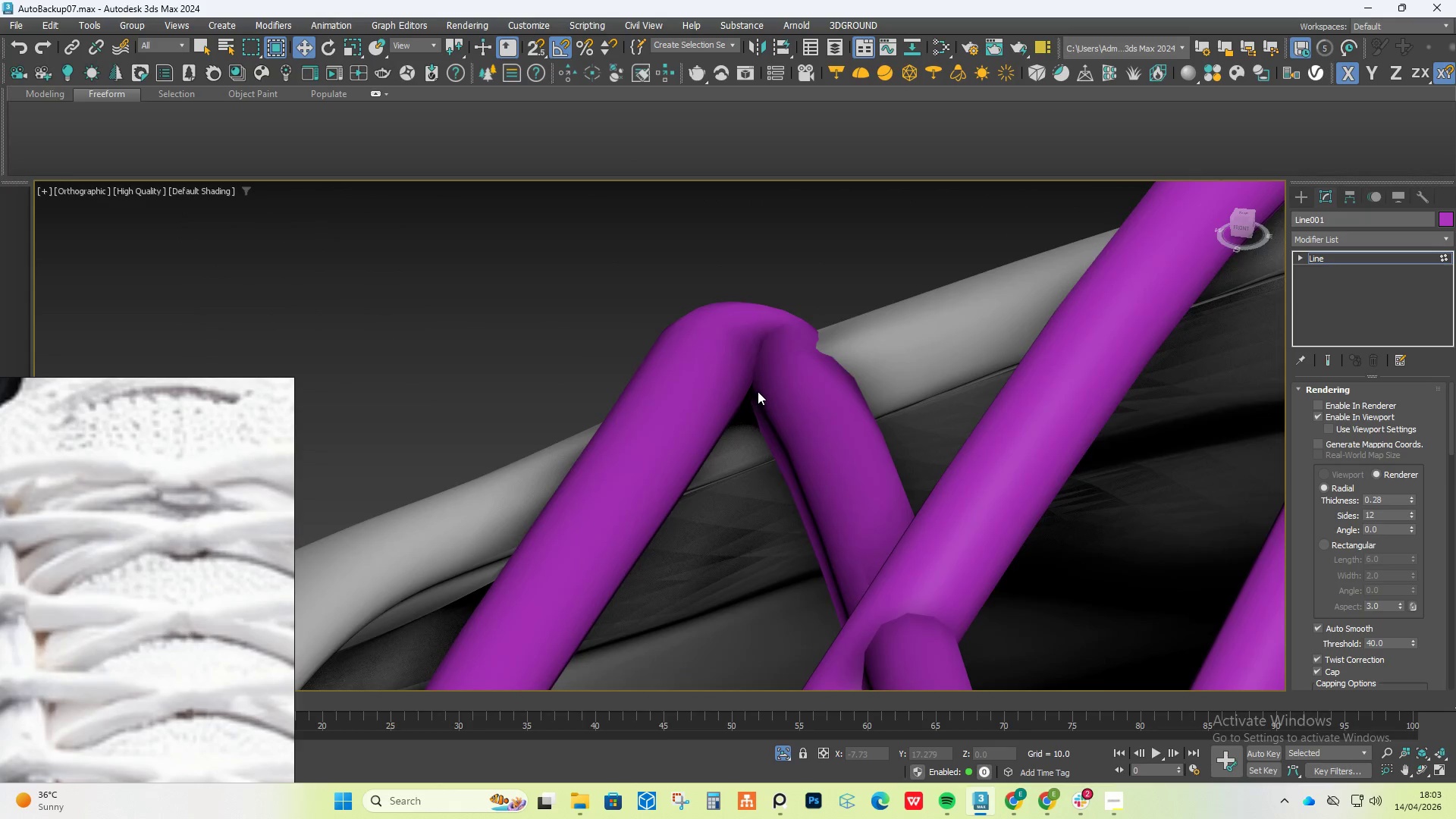 
key(Control+Z)
 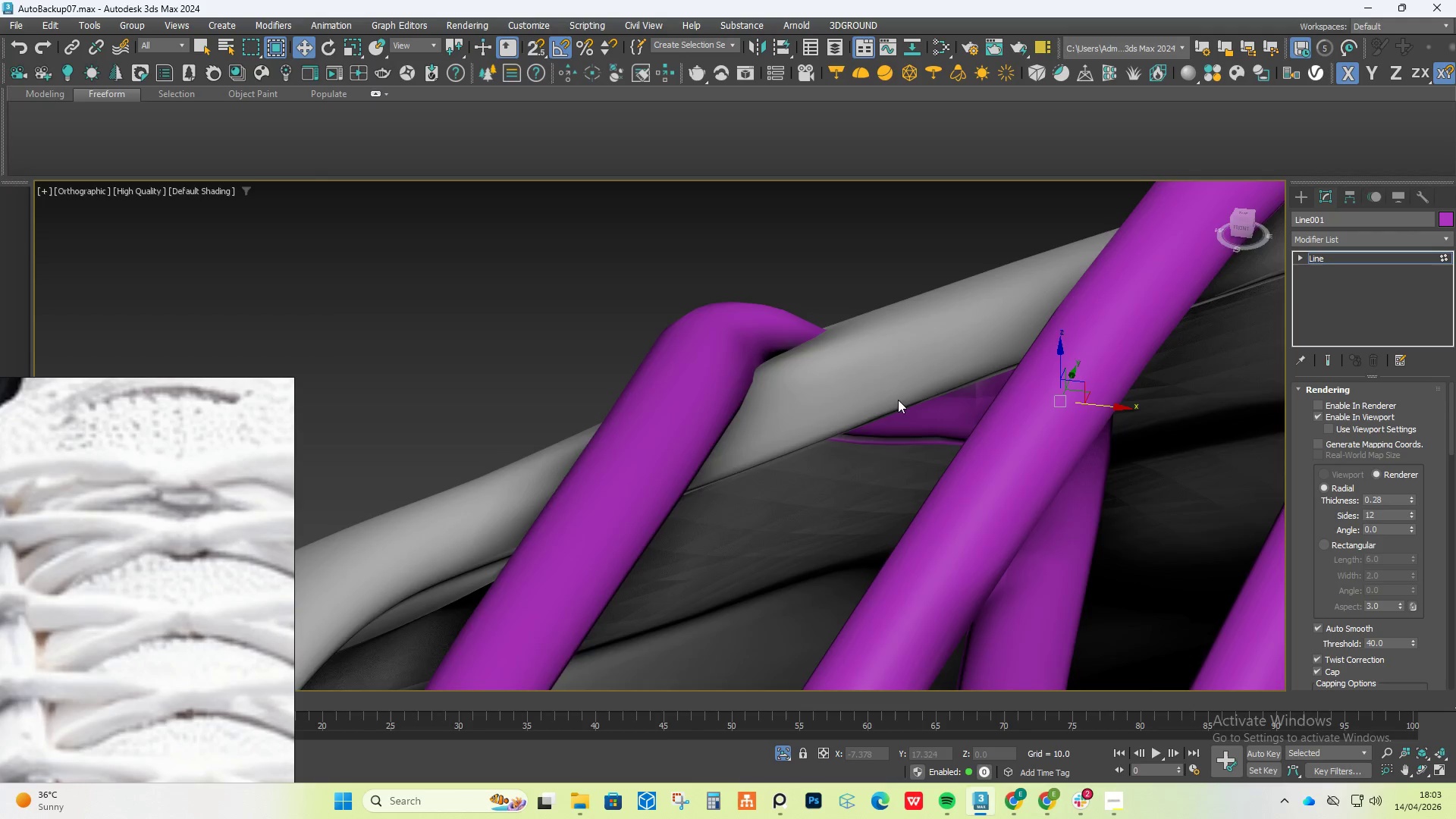 
key(Alt+AltLeft)
 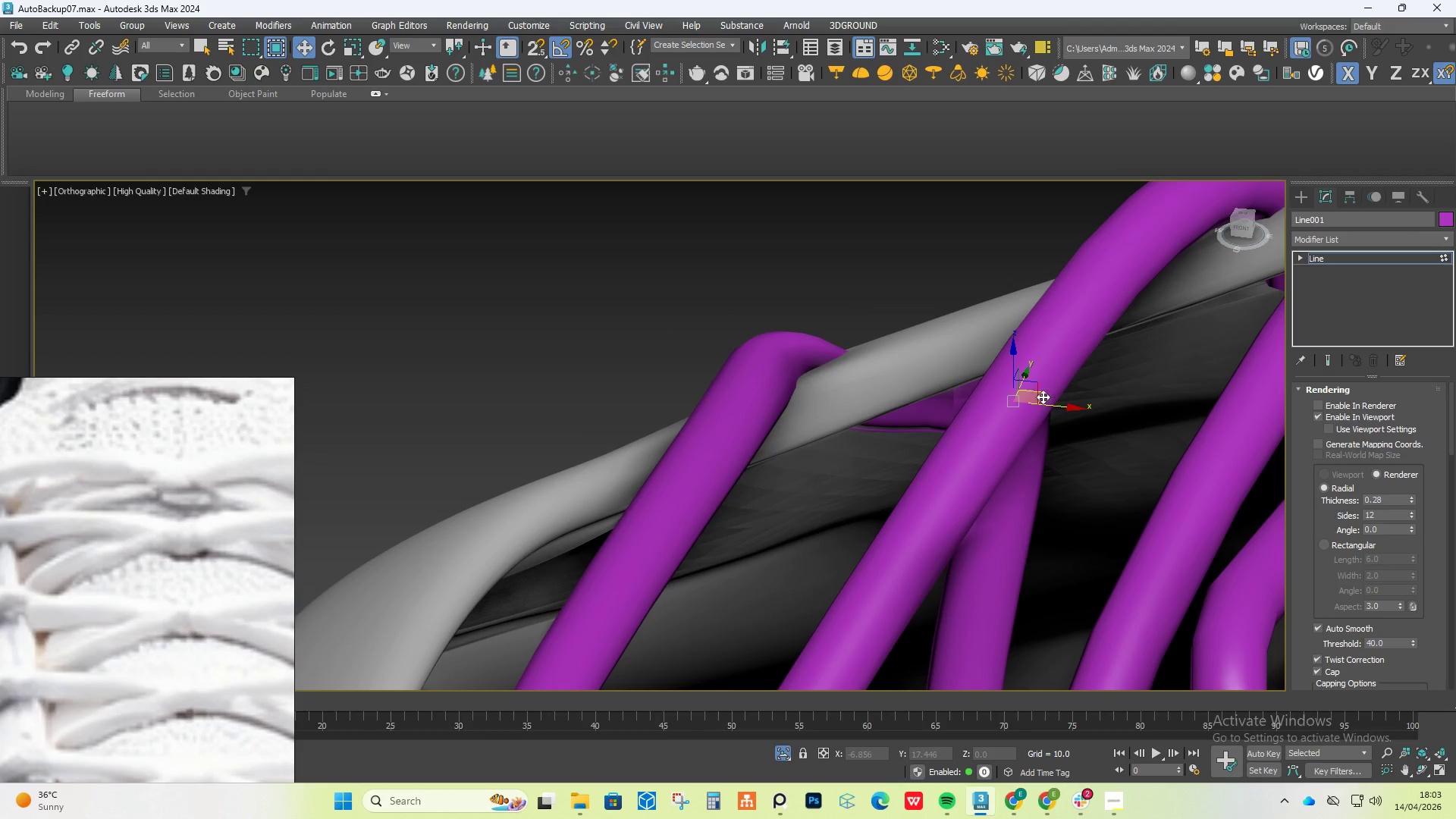 
scroll: coordinate [900, 402], scroll_direction: down, amount: 1.0
 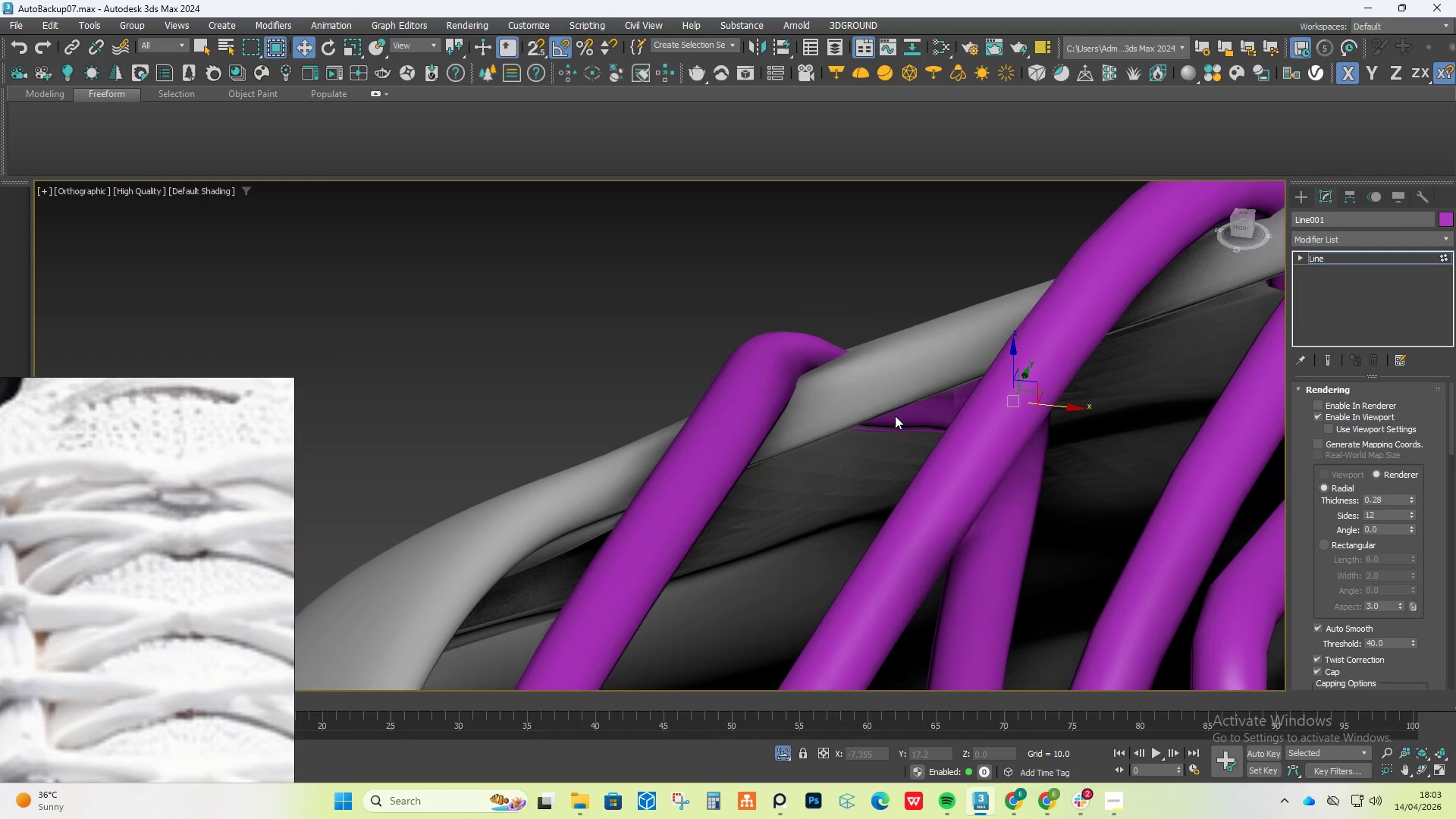 
left_click_drag(start_coordinate=[1041, 397], to_coordinate=[976, 488])
 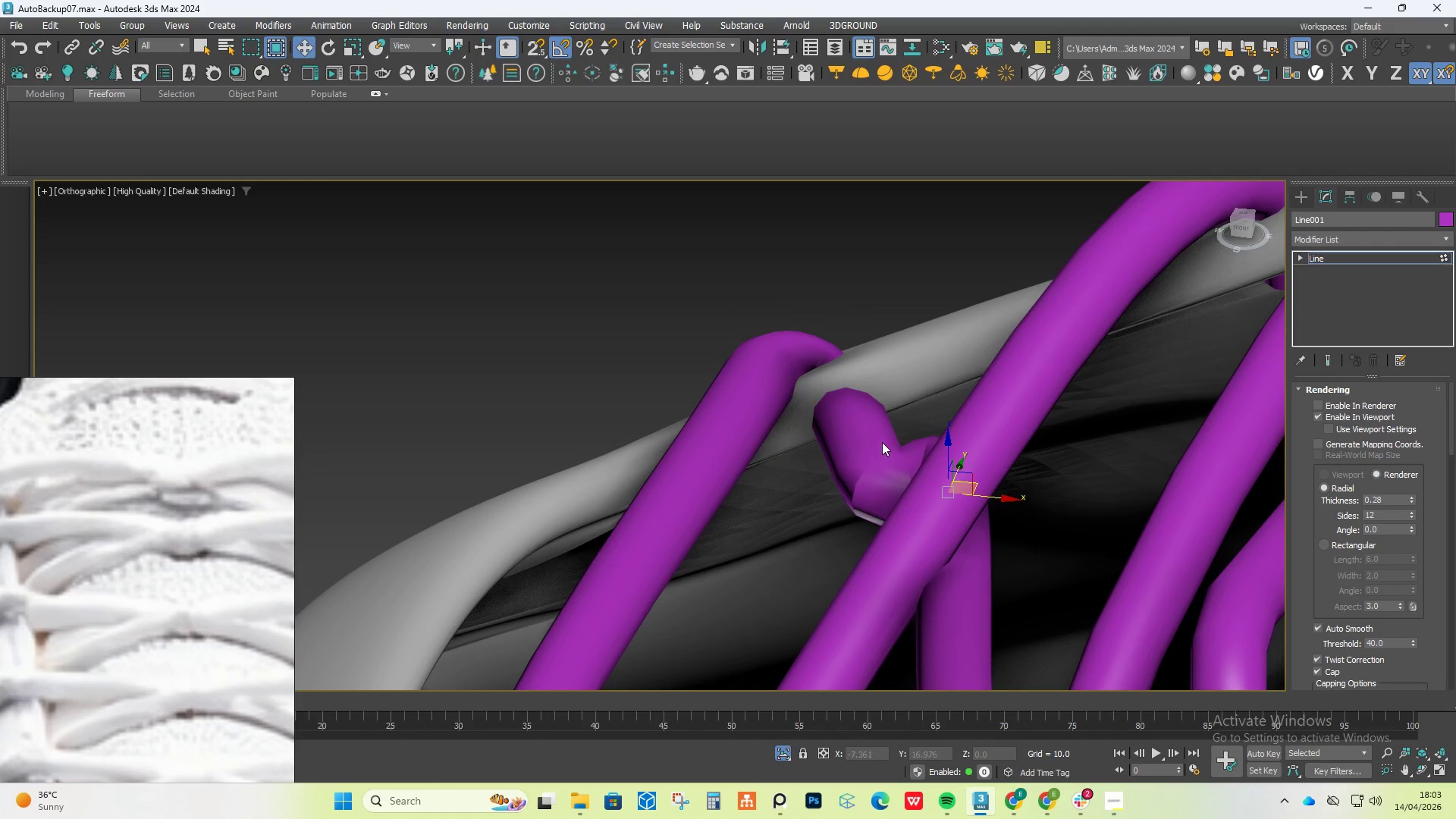 
left_click_drag(start_coordinate=[881, 442], to_coordinate=[827, 533])
 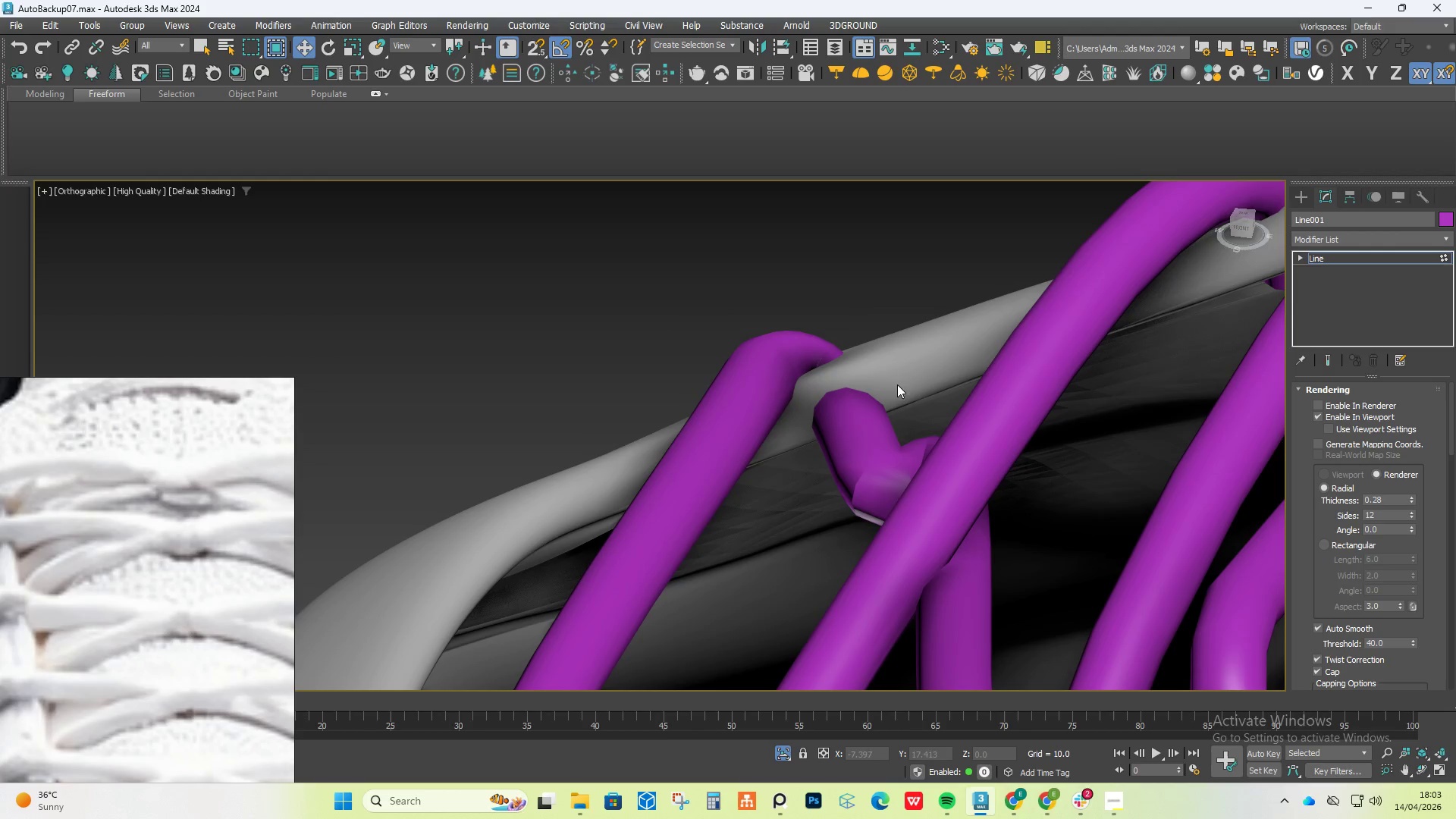 
left_click_drag(start_coordinate=[899, 375], to_coordinate=[776, 535])
 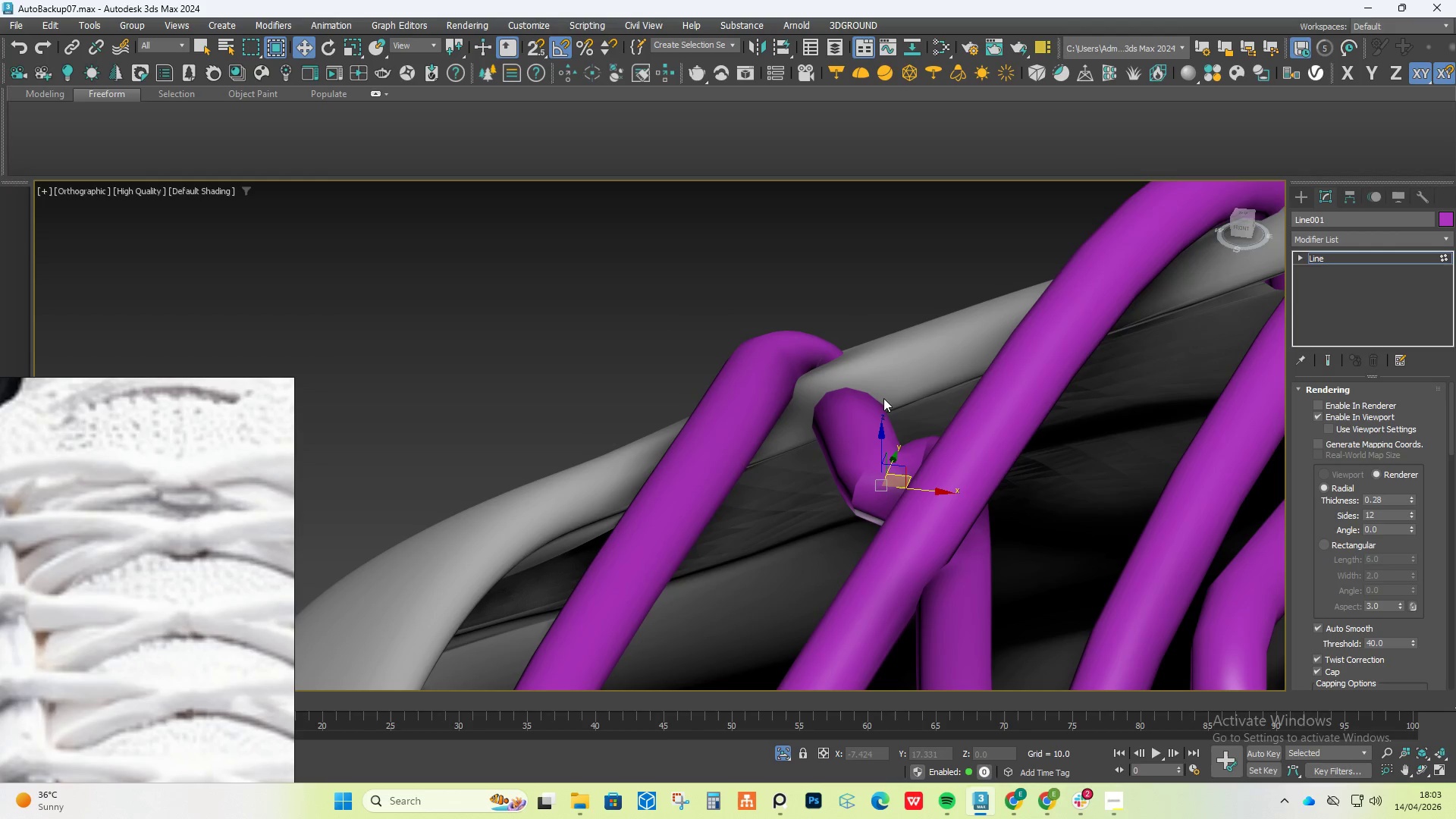 
key(Delete)
 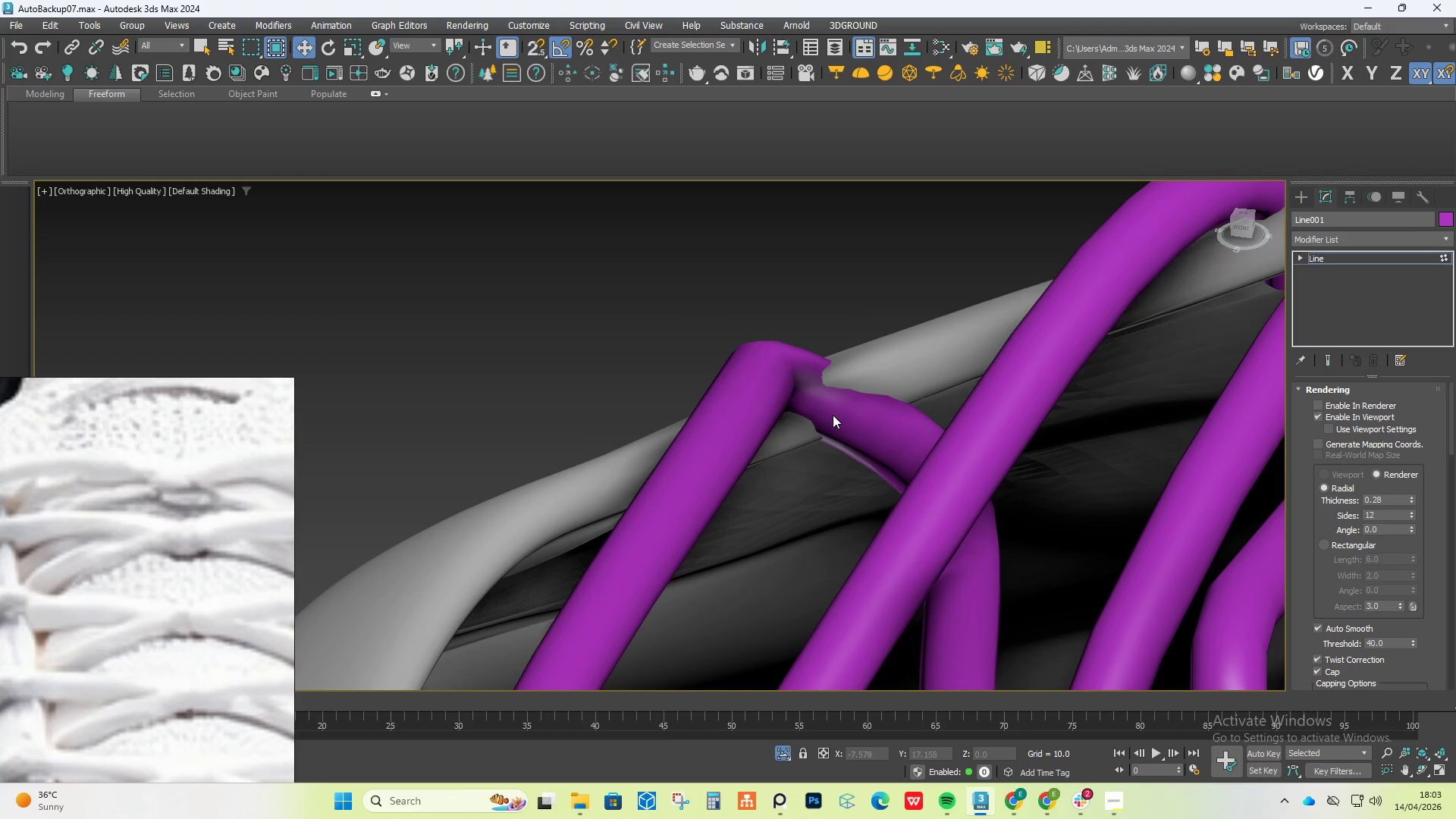 
hold_key(key=AltLeft, duration=0.56)
 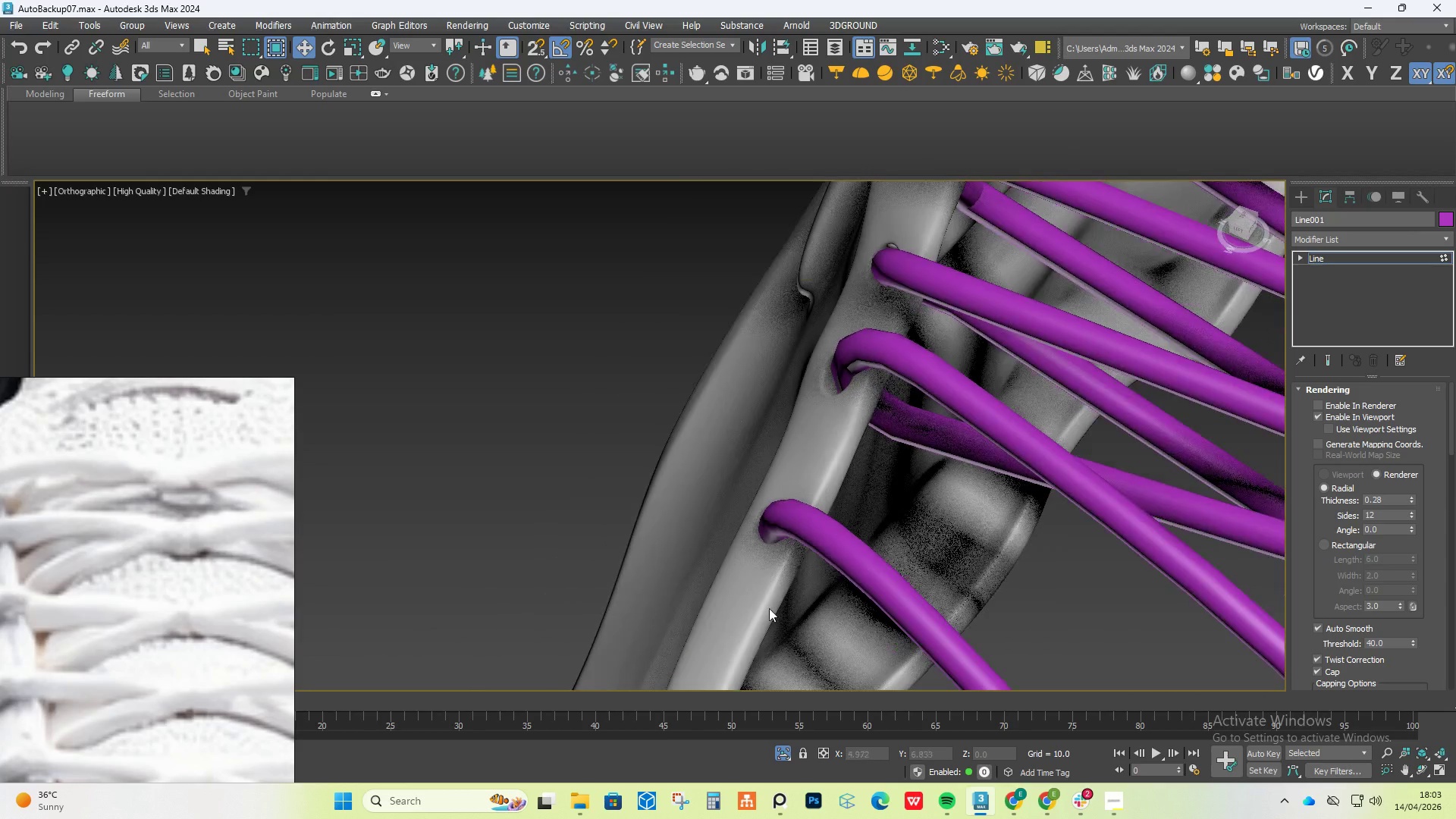 
scroll: coordinate [877, 529], scroll_direction: down, amount: 2.0
 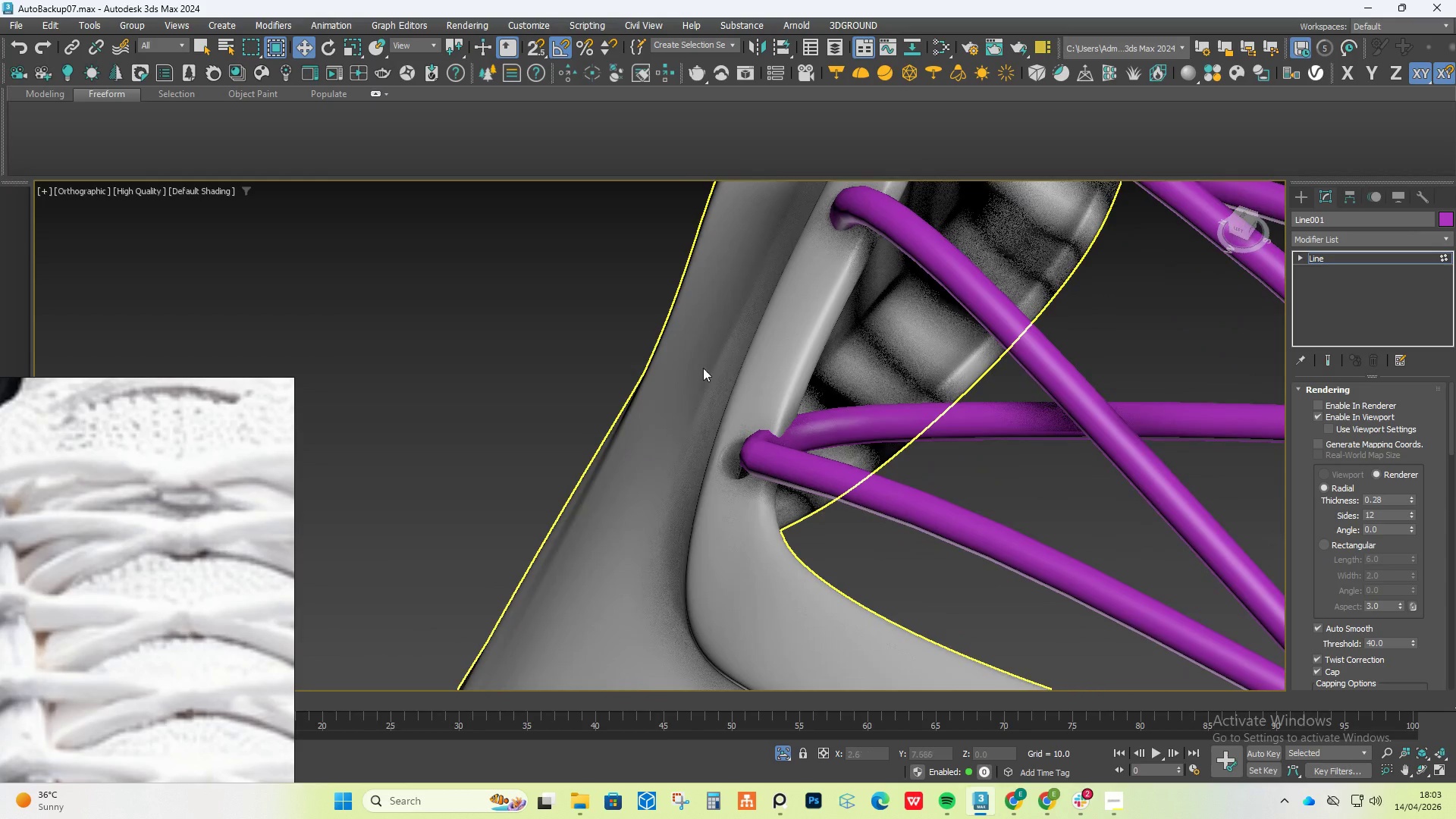 
left_click_drag(start_coordinate=[696, 394], to_coordinate=[774, 529])
 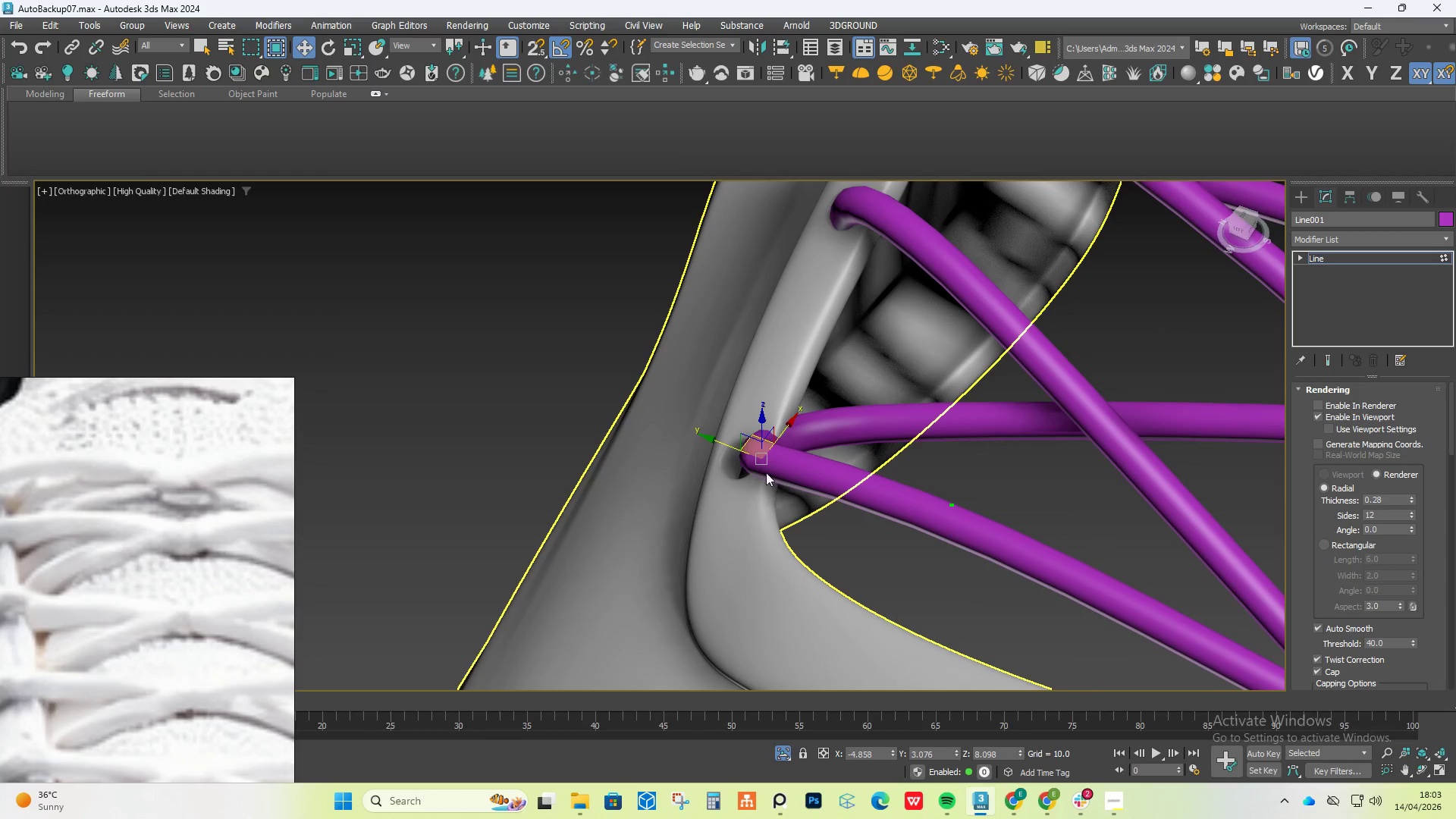 
right_click([761, 457])
 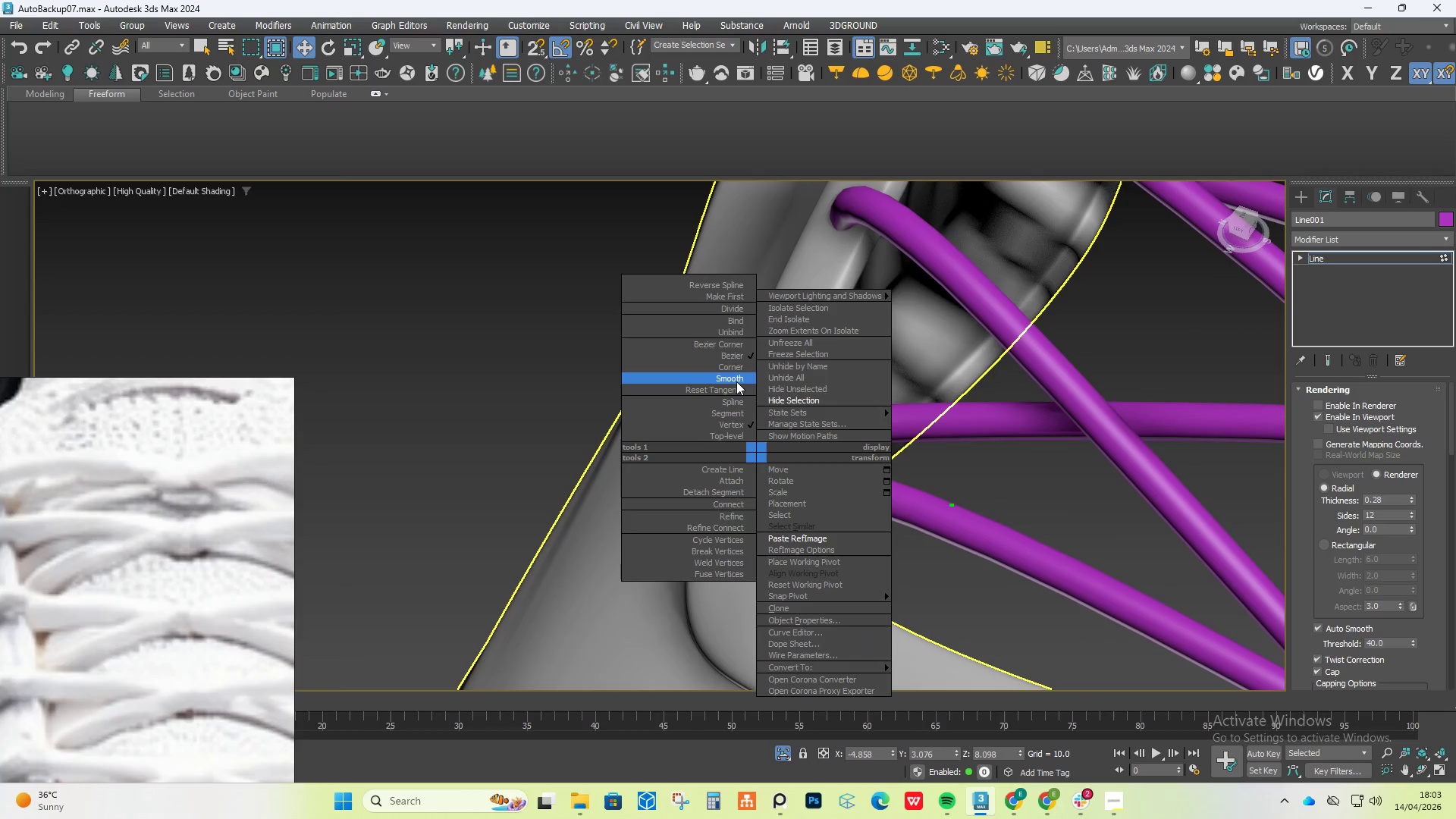 
left_click([736, 381])
 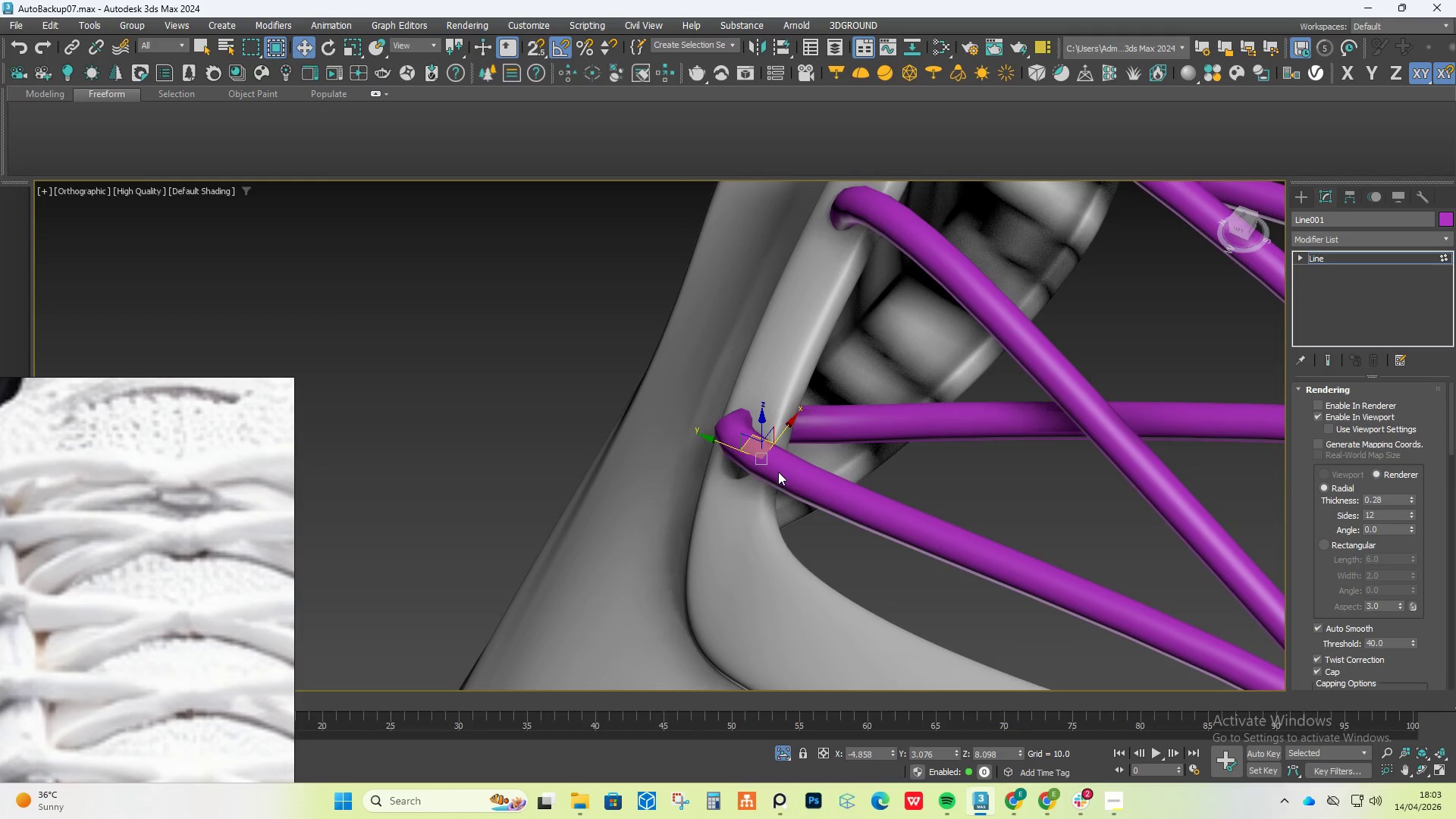 
hold_key(key=AltLeft, duration=1.05)
 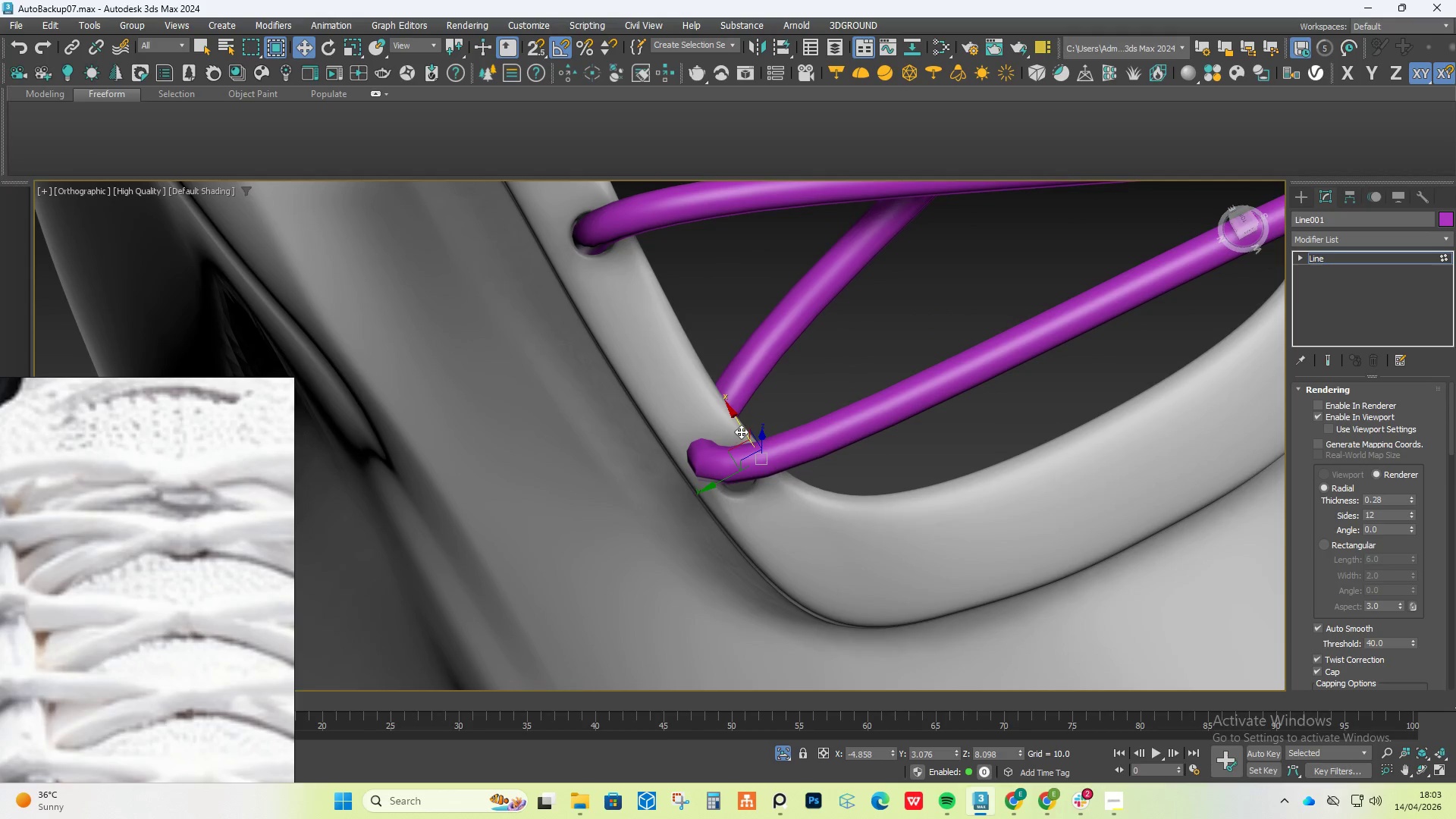 
left_click_drag(start_coordinate=[741, 431], to_coordinate=[784, 480])
 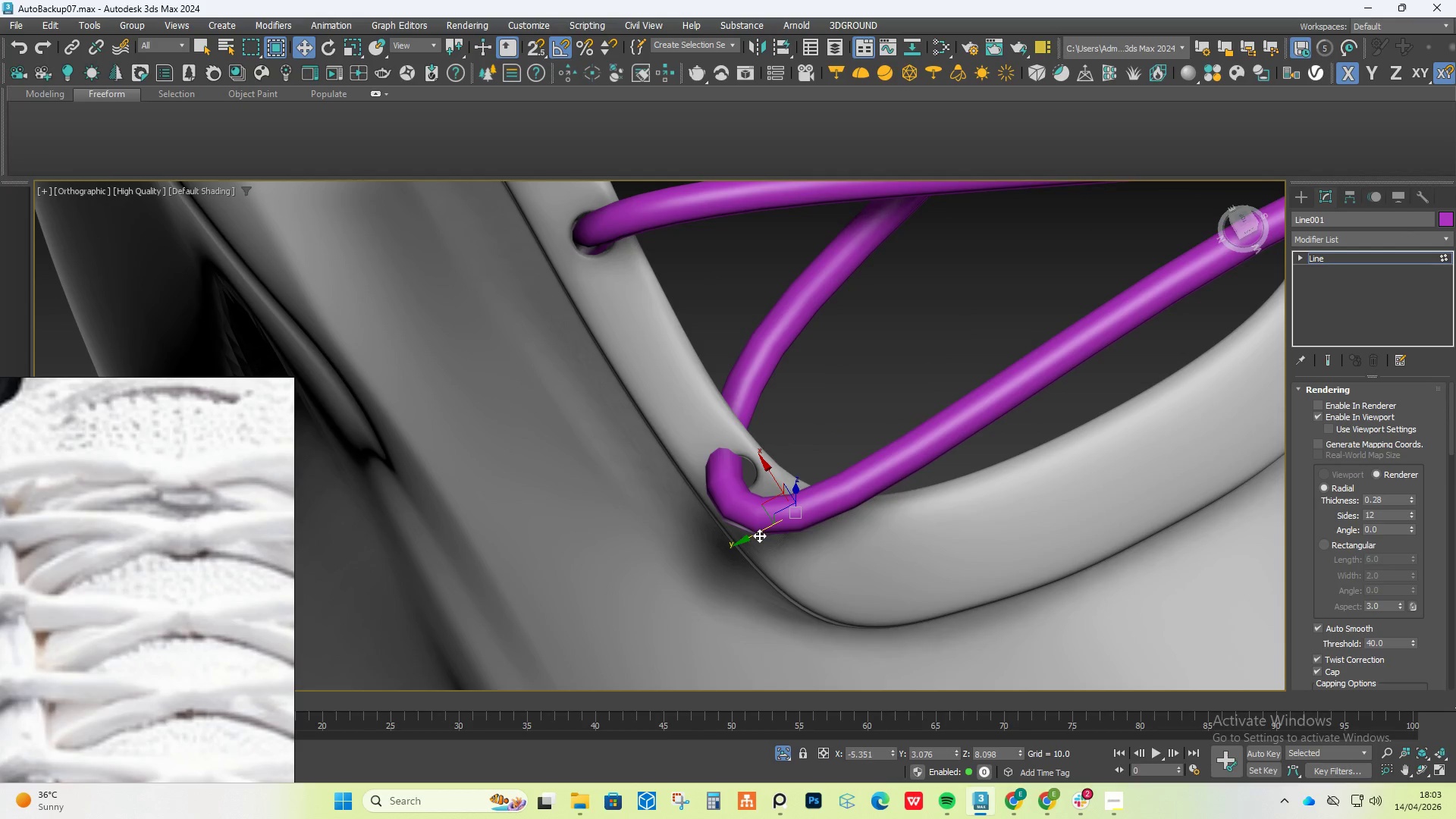 
left_click_drag(start_coordinate=[758, 534], to_coordinate=[782, 510])
 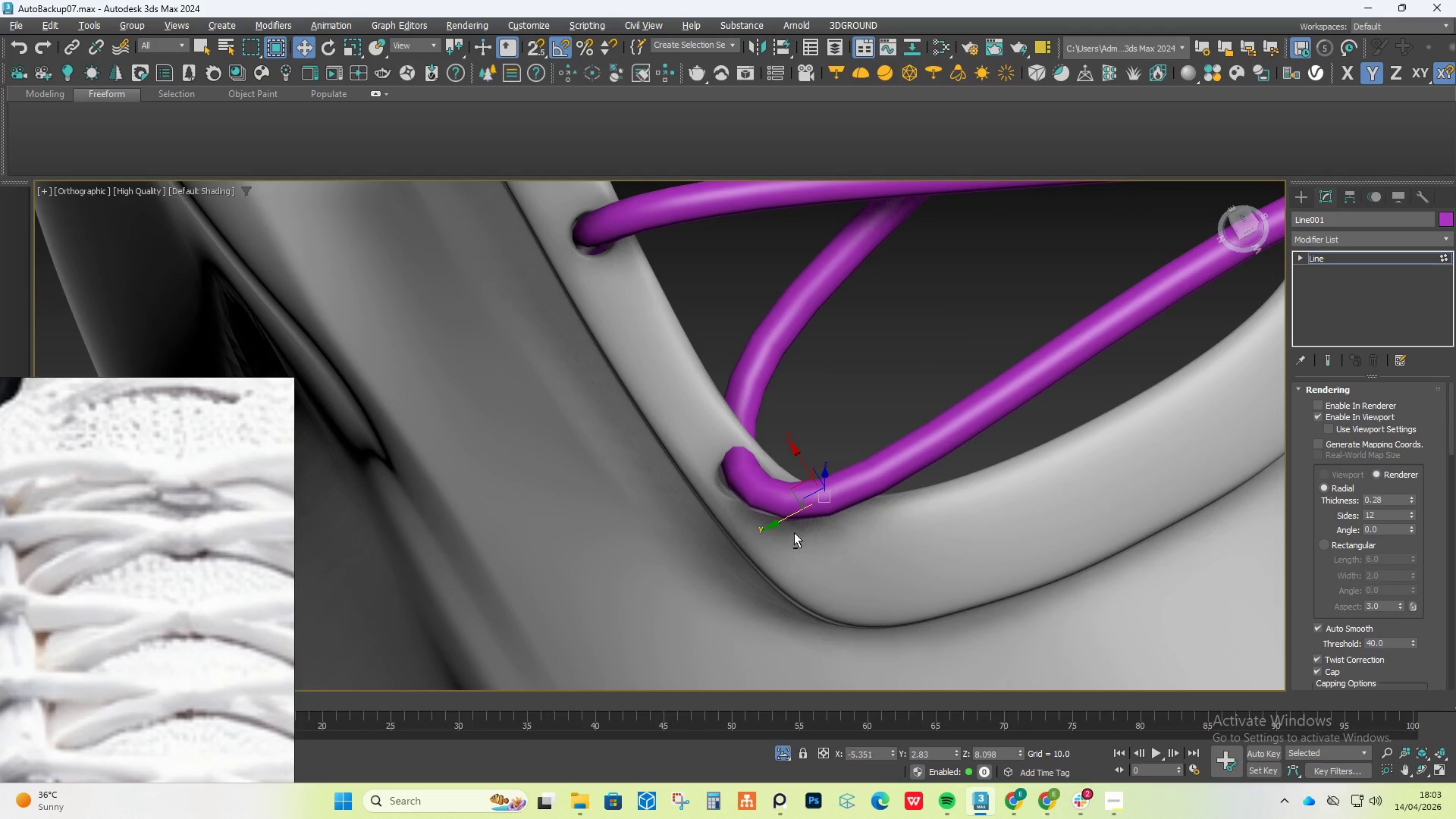 
hold_key(key=AltLeft, duration=0.36)
 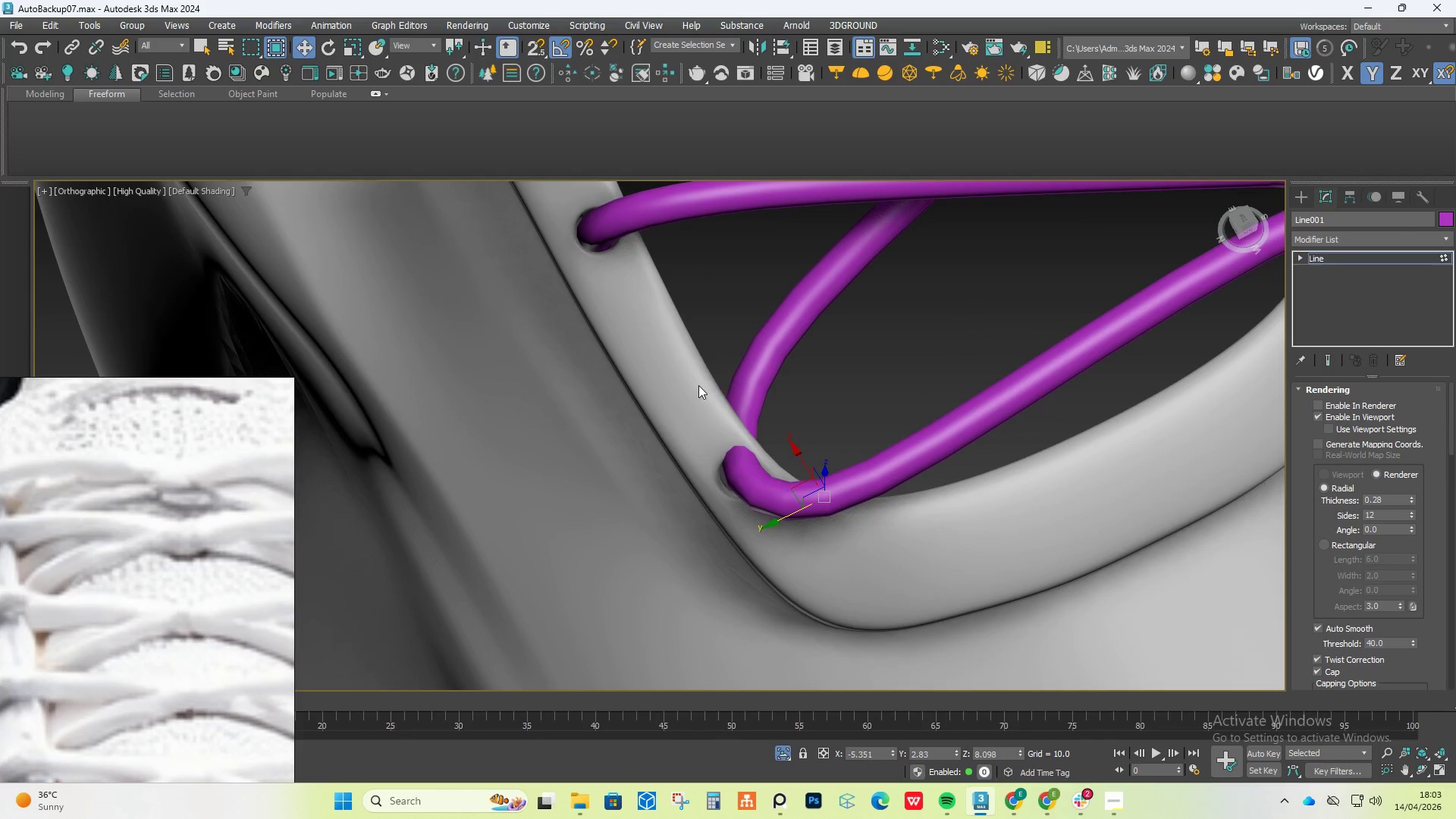 
left_click_drag(start_coordinate=[698, 385], to_coordinate=[770, 477])
 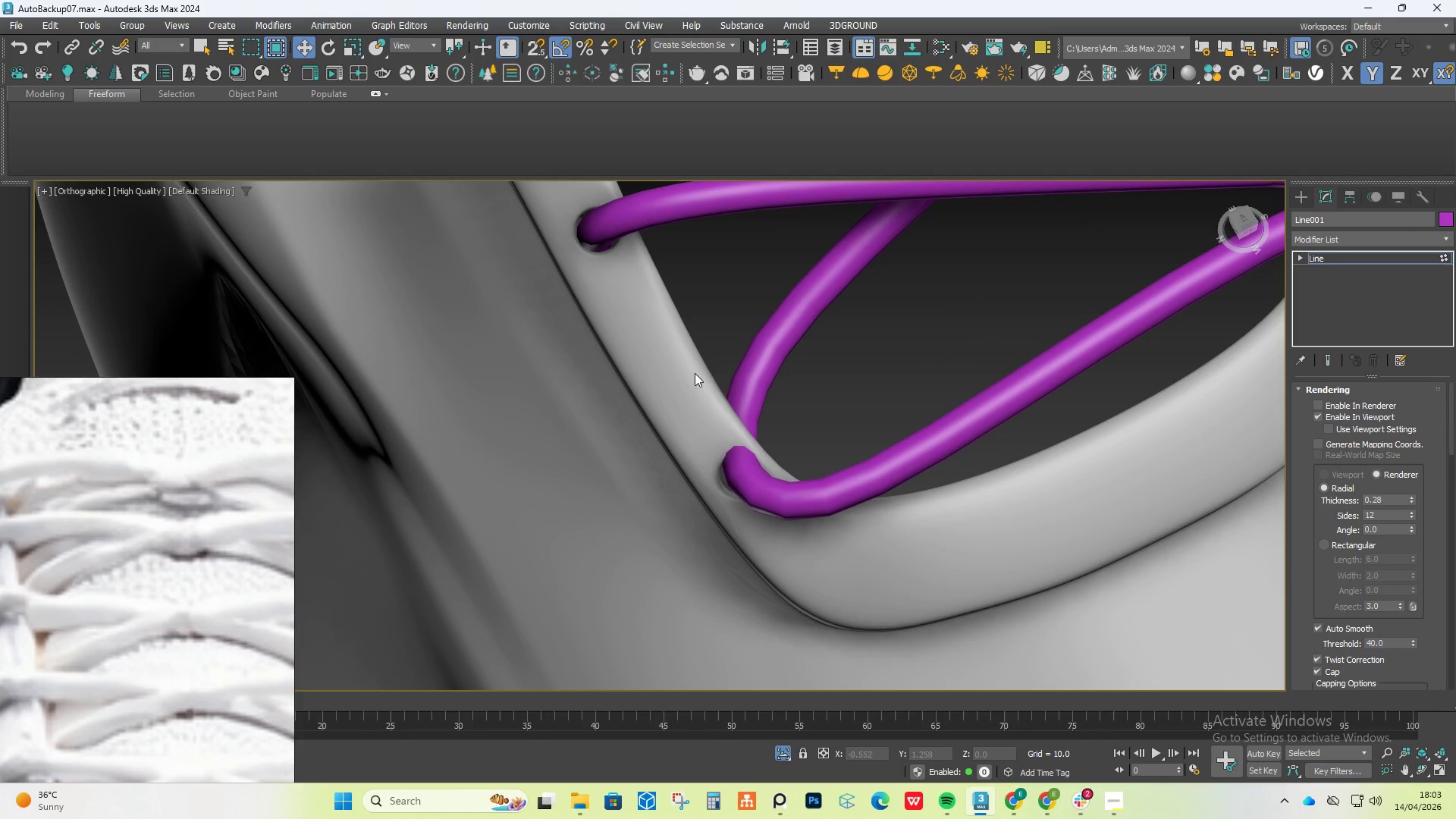 
left_click_drag(start_coordinate=[692, 370], to_coordinate=[809, 463])
 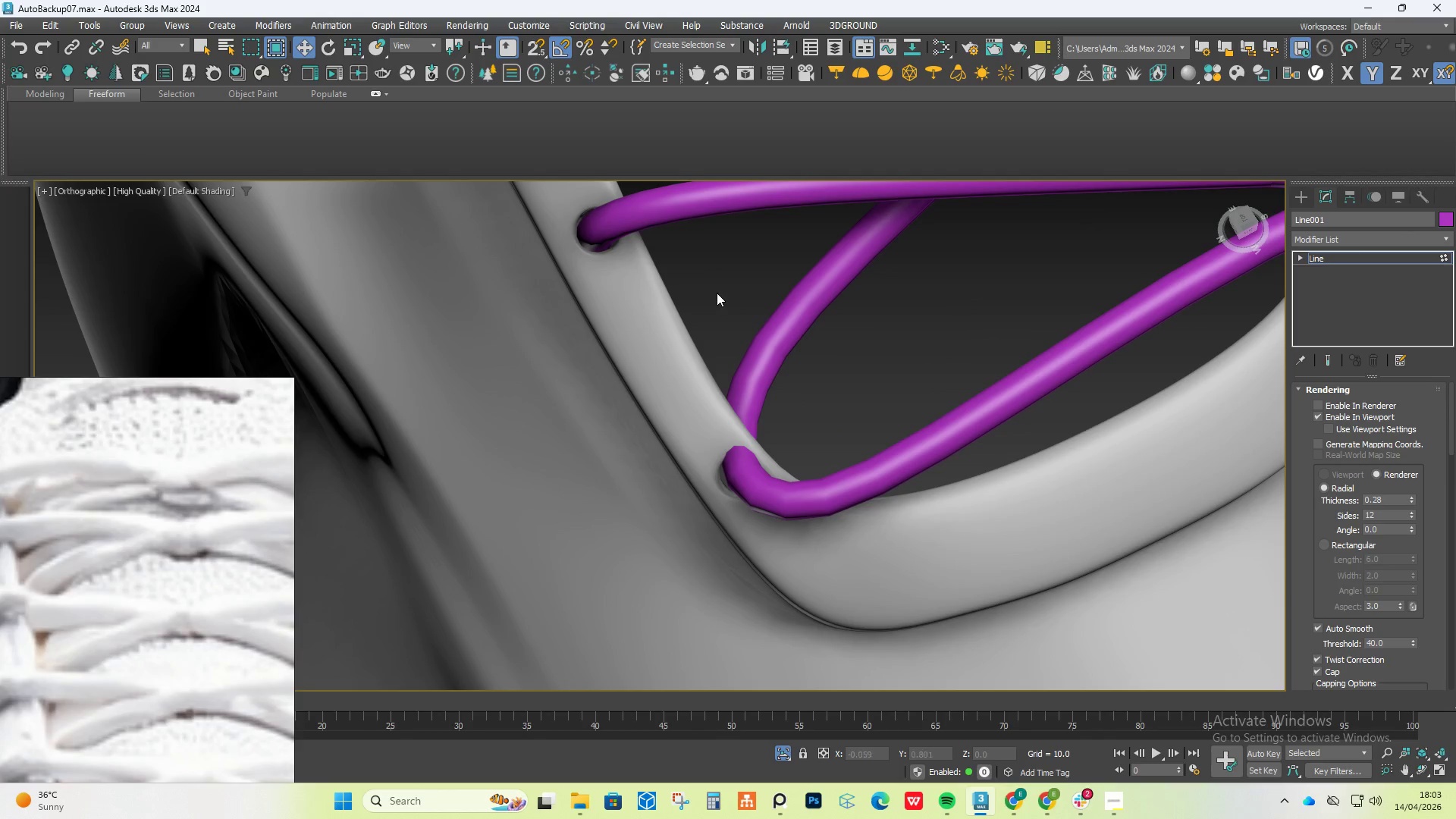 
left_click_drag(start_coordinate=[723, 303], to_coordinate=[873, 450])
 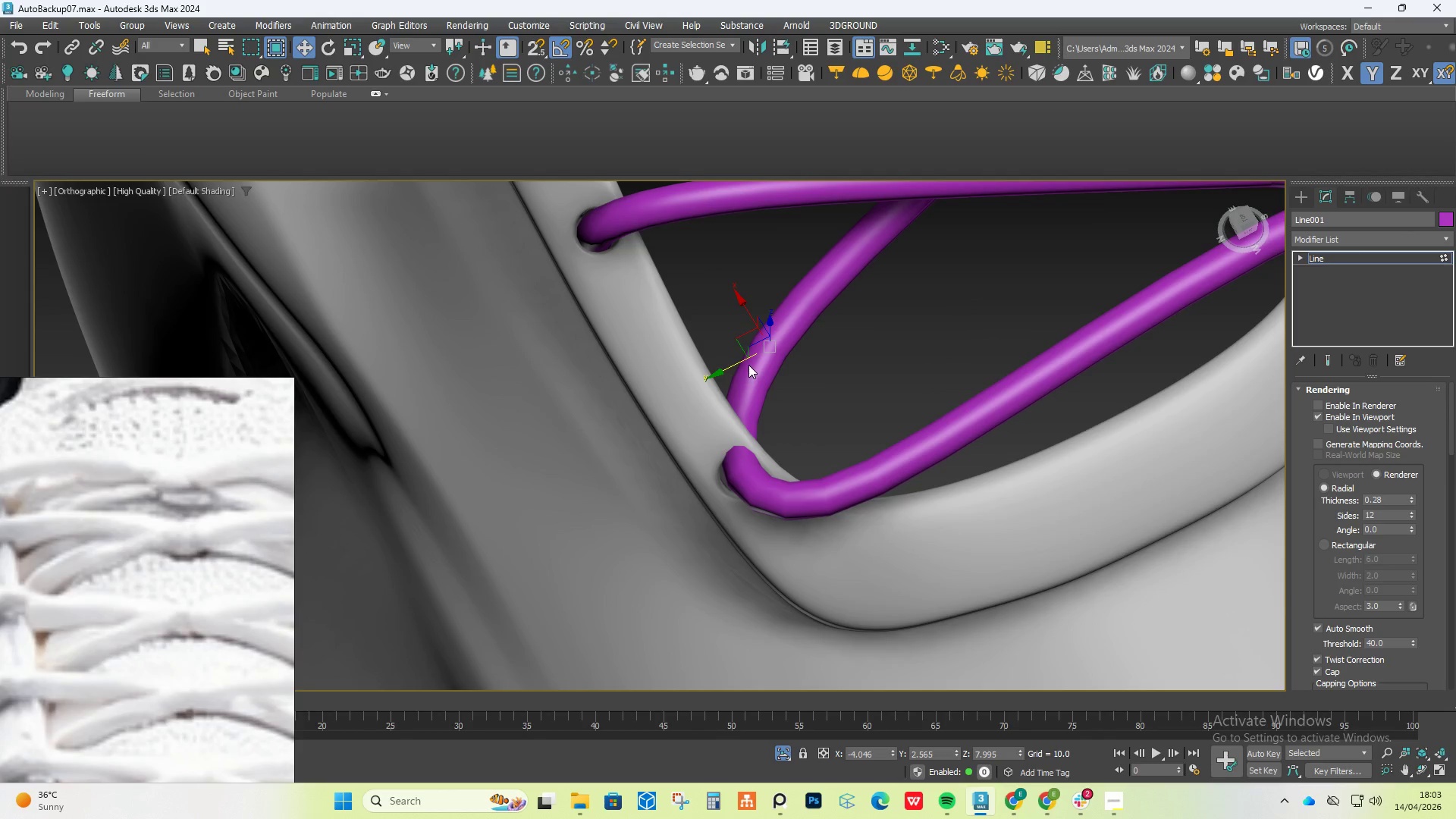 
left_click_drag(start_coordinate=[745, 361], to_coordinate=[707, 400])
 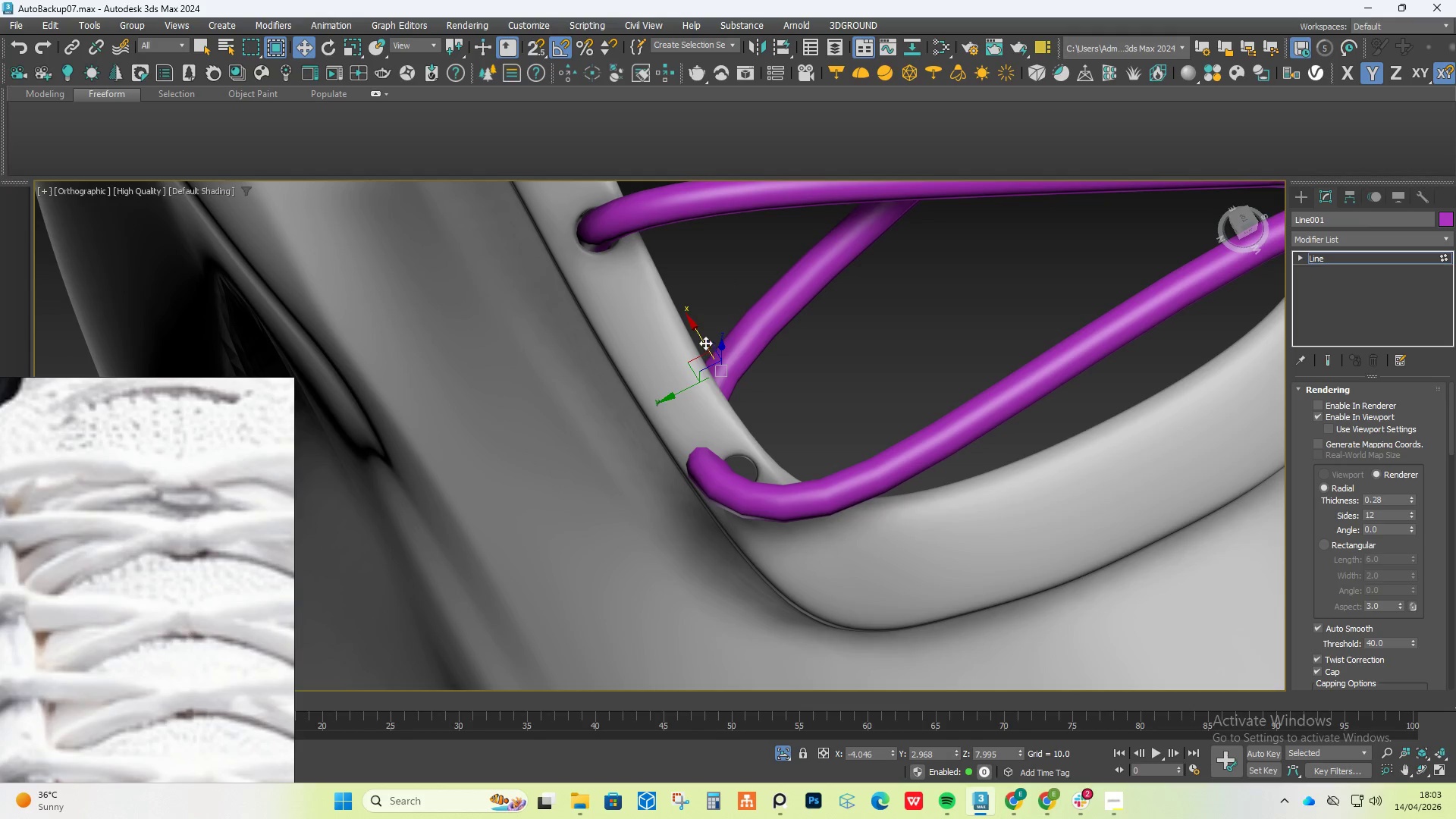 
left_click_drag(start_coordinate=[699, 333], to_coordinate=[749, 384])
 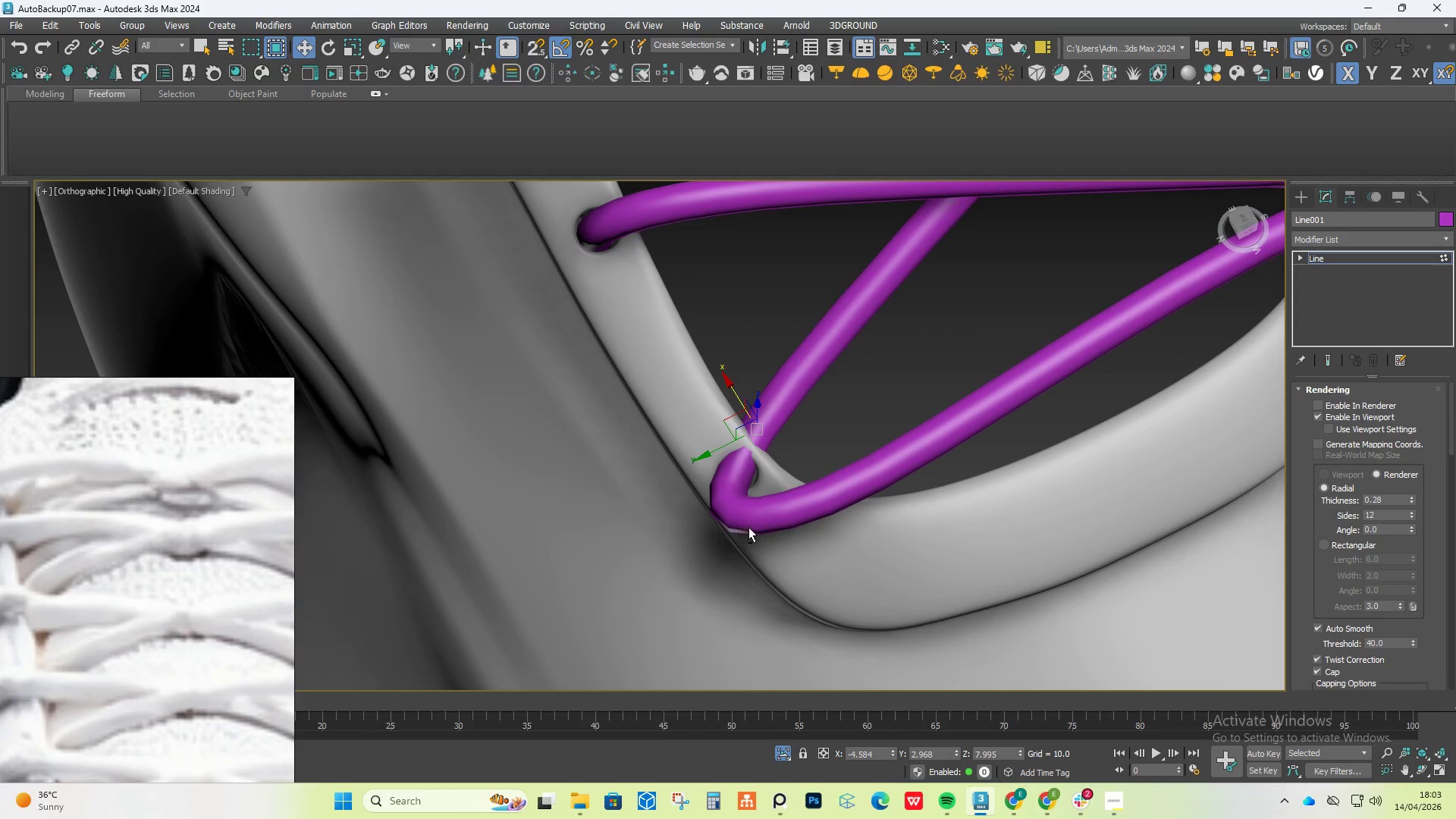 
hold_key(key=AltLeft, duration=0.56)
 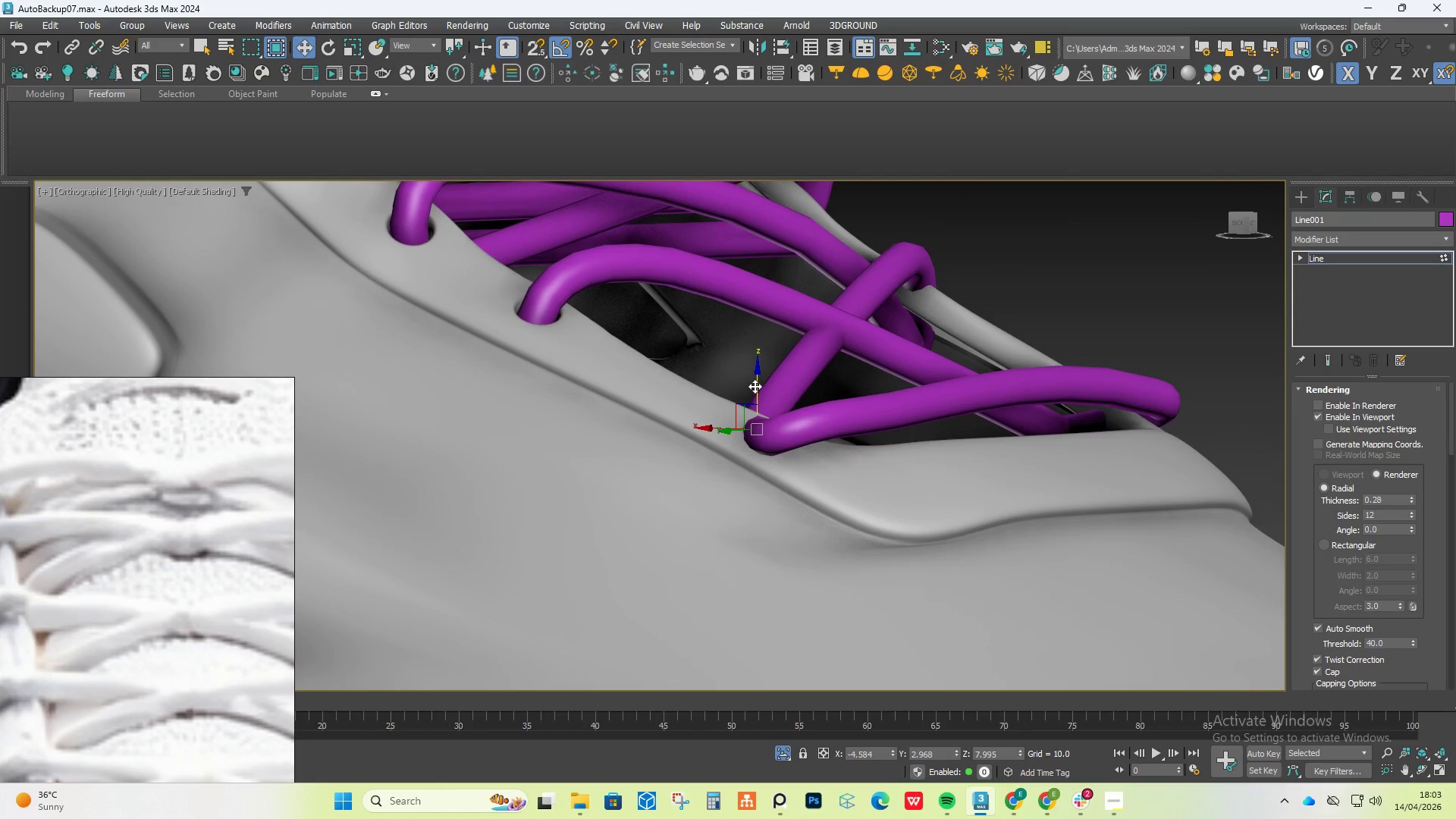 
left_click_drag(start_coordinate=[755, 385], to_coordinate=[746, 436])
 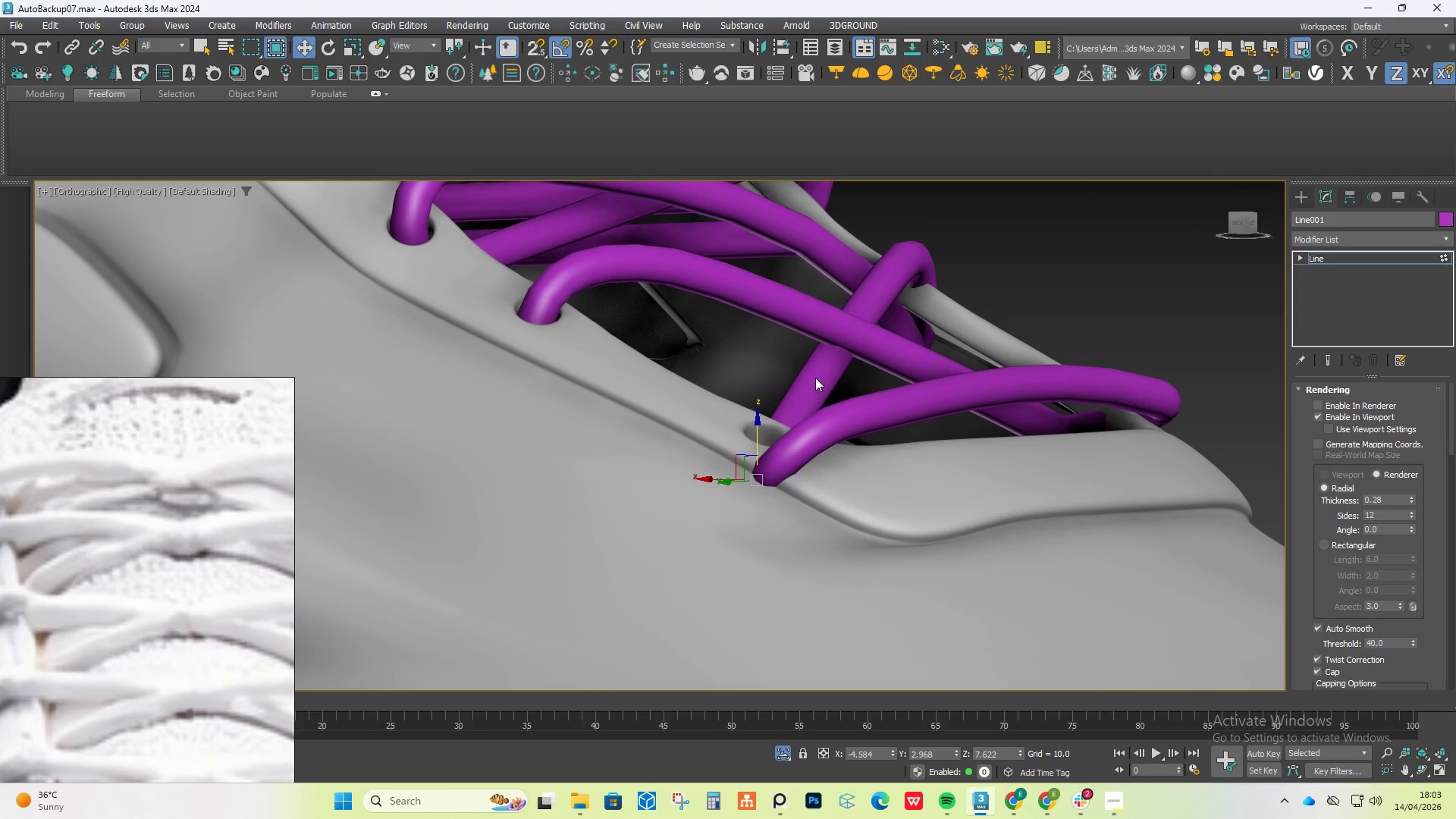 
left_click_drag(start_coordinate=[809, 384], to_coordinate=[856, 491])
 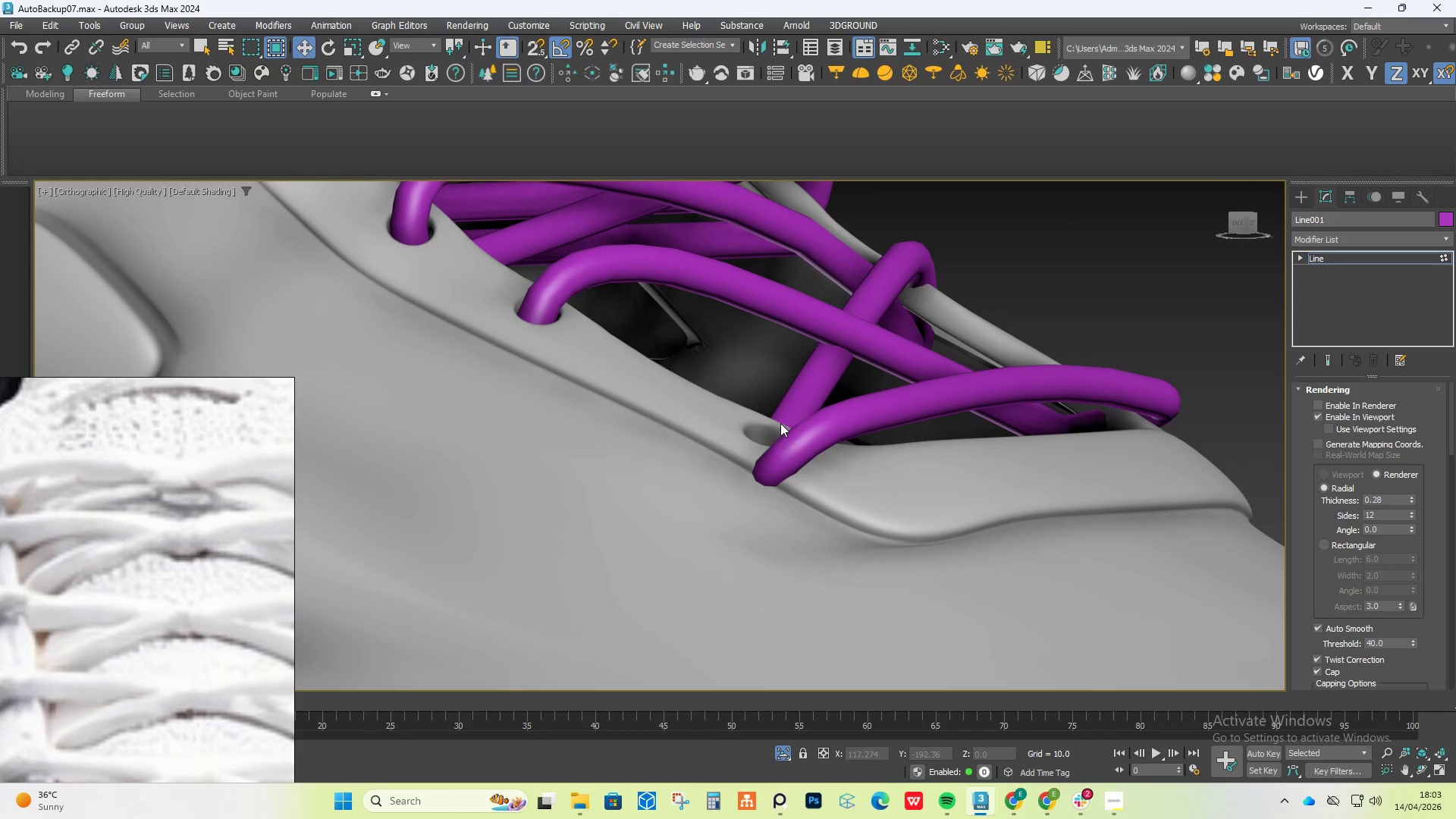 
left_click_drag(start_coordinate=[780, 414], to_coordinate=[840, 495])
 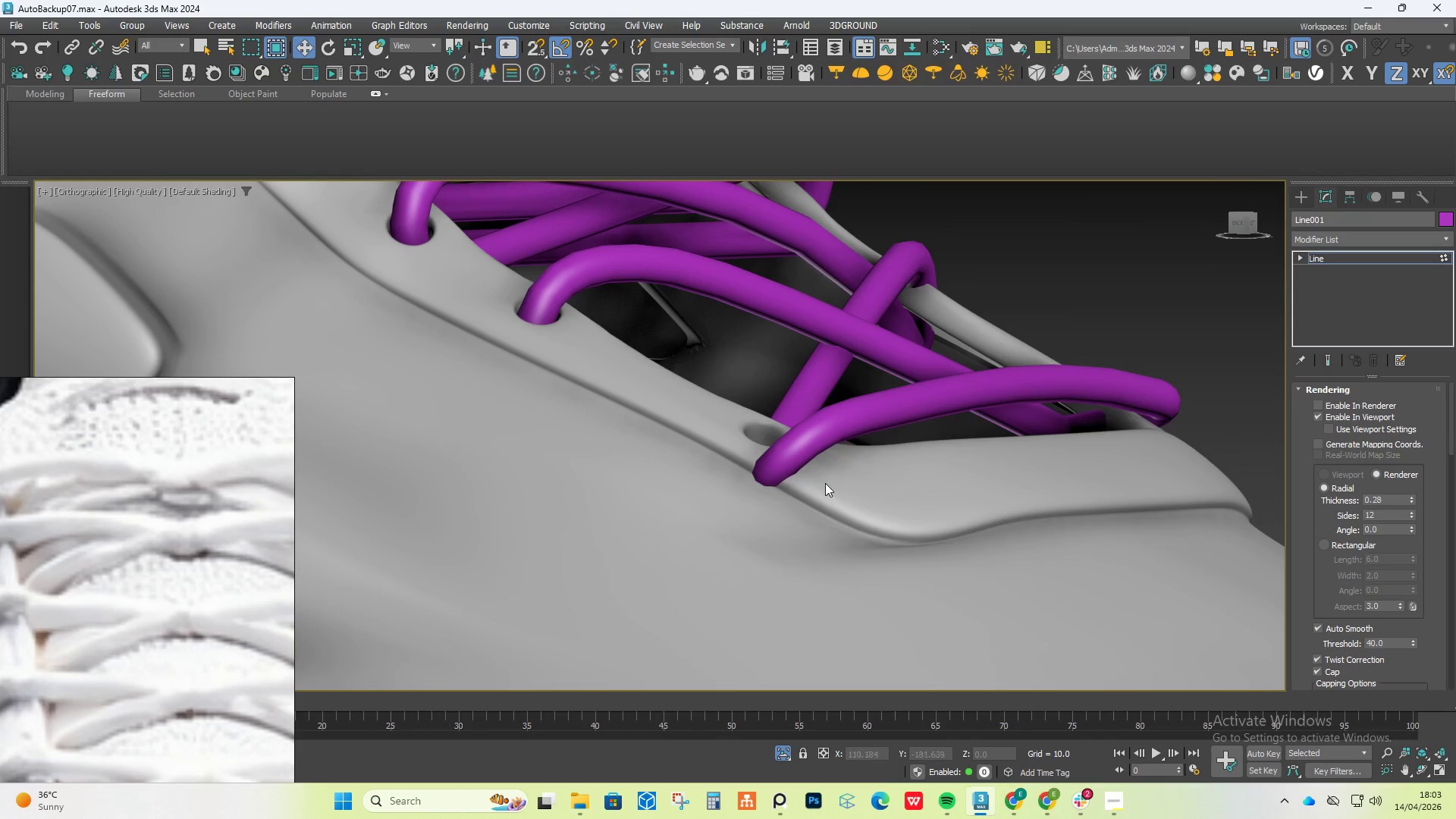 
hold_key(key=AltLeft, duration=0.42)
 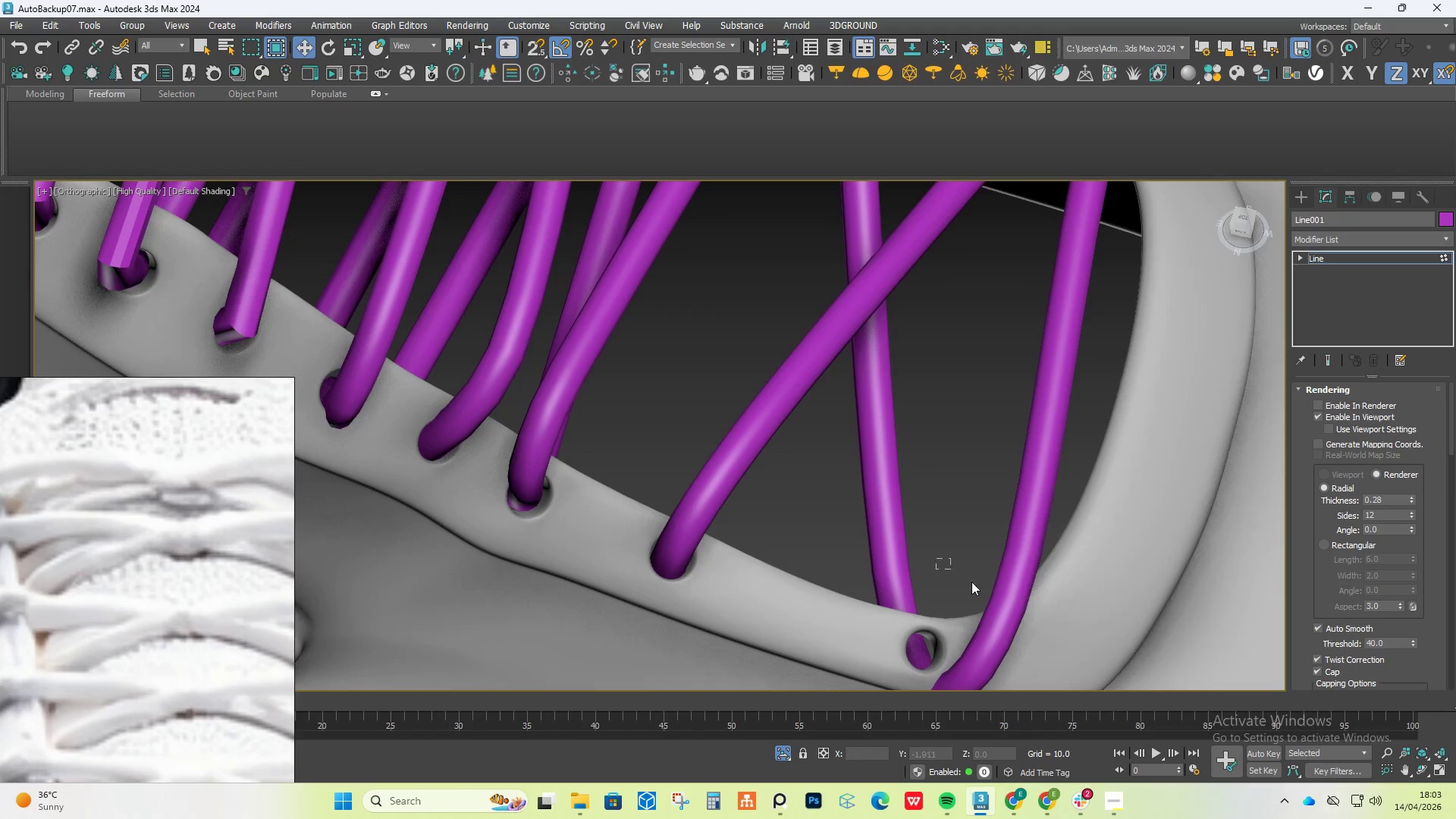 
left_click_drag(start_coordinate=[937, 560], to_coordinate=[1176, 699])
 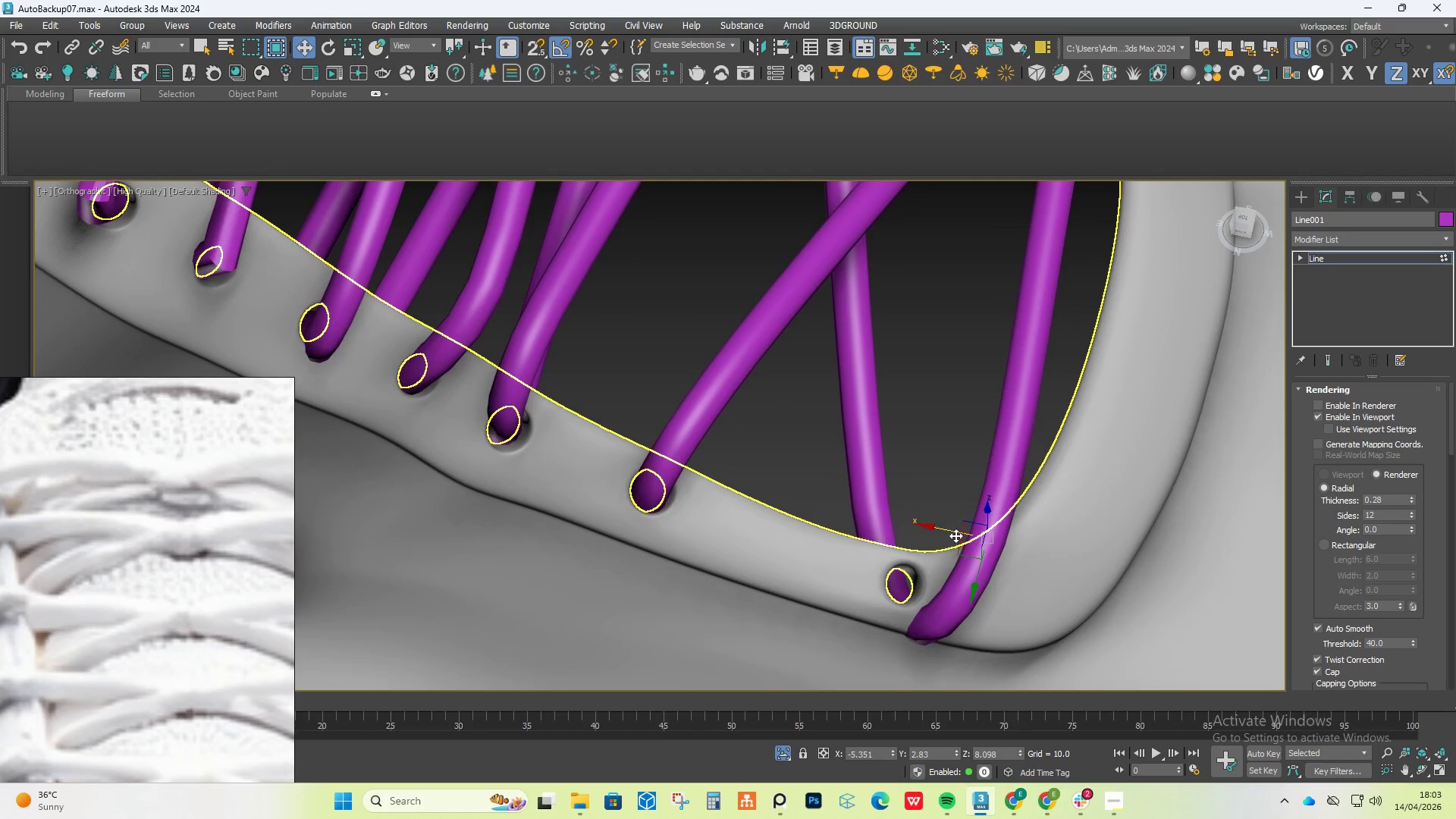 
left_click_drag(start_coordinate=[956, 533], to_coordinate=[896, 485])
 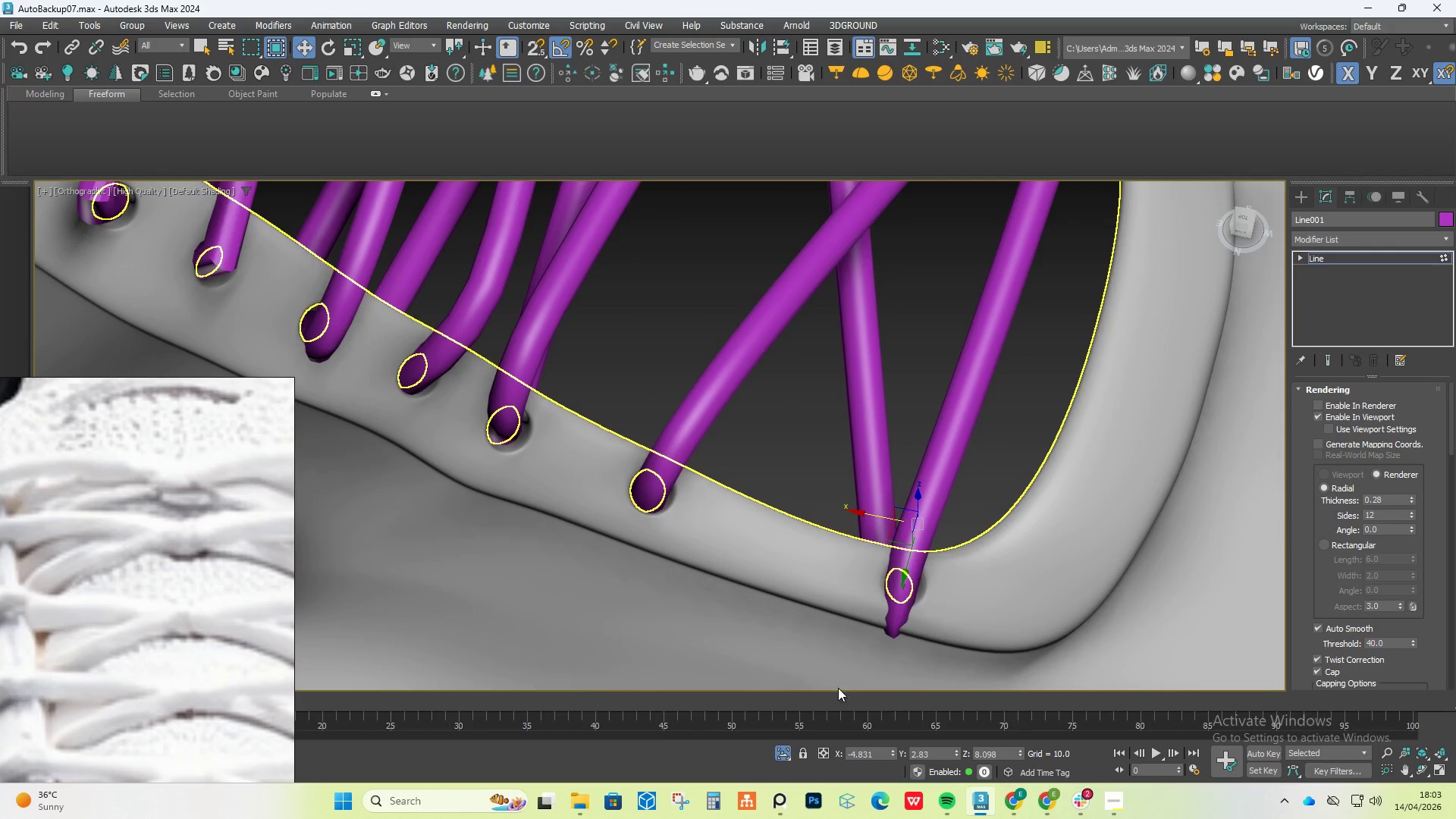 
left_click_drag(start_coordinate=[838, 695], to_coordinate=[942, 558])
 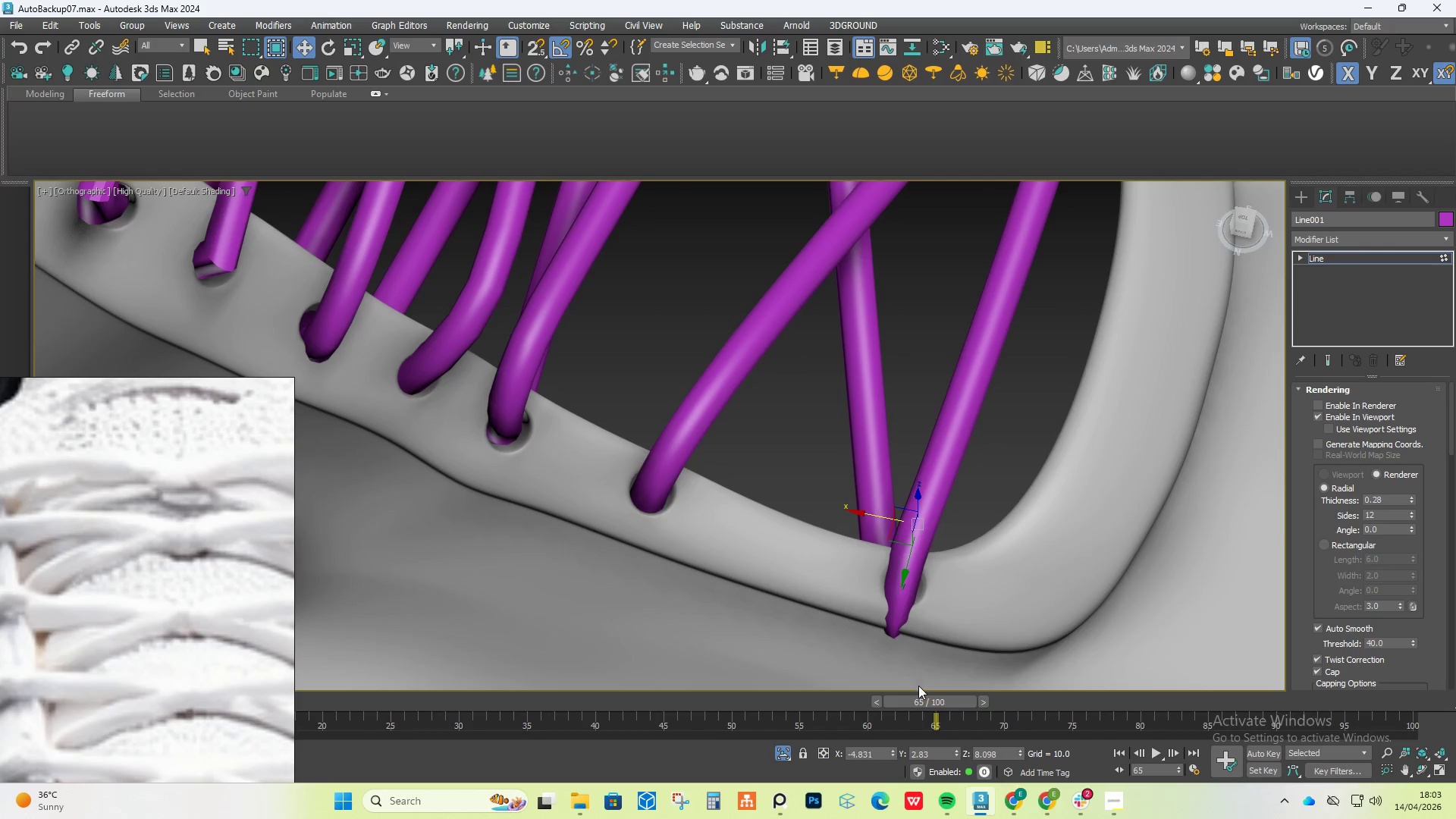 
left_click_drag(start_coordinate=[919, 698], to_coordinate=[0, 555])
 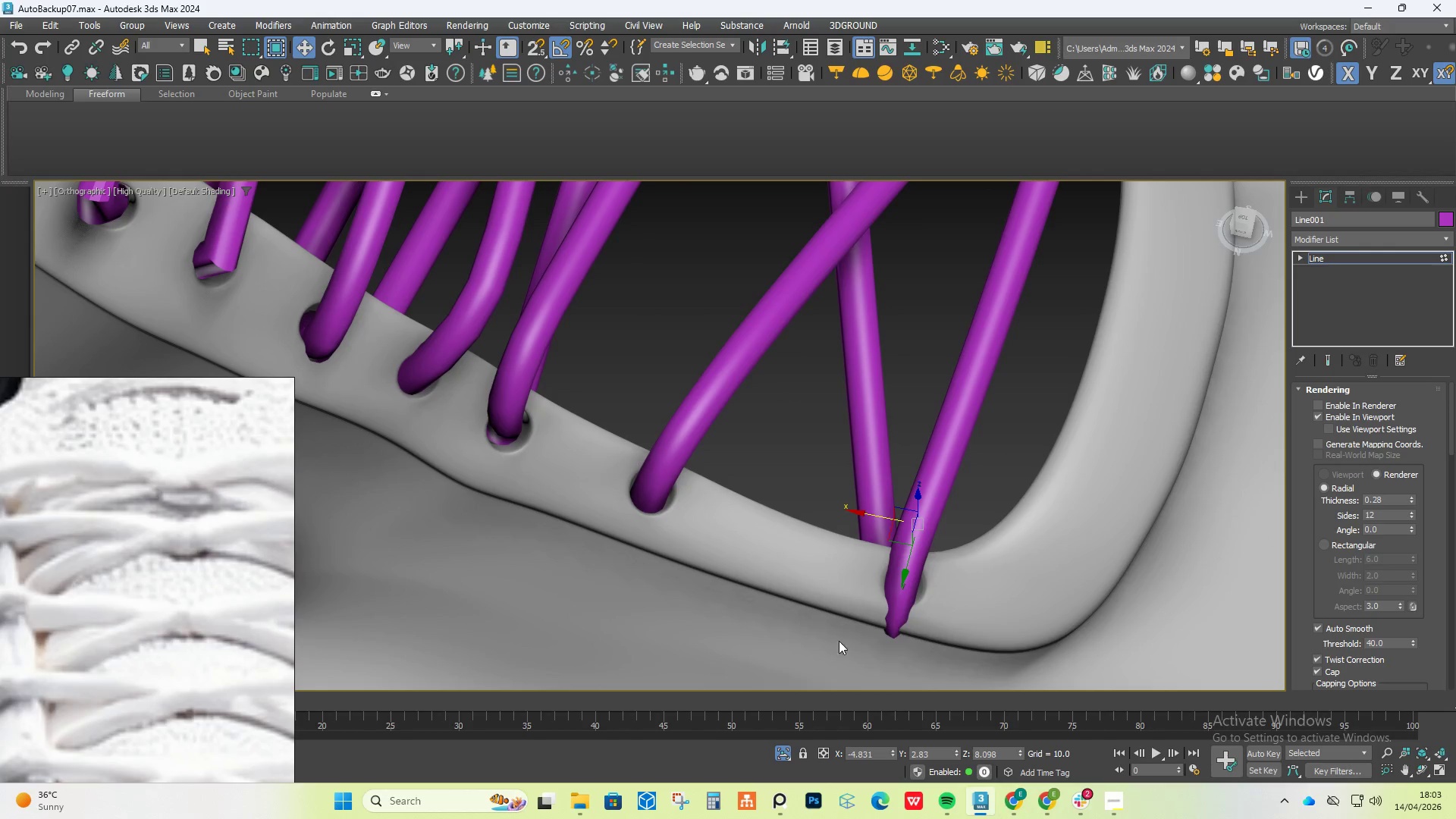 
left_click_drag(start_coordinate=[830, 665], to_coordinate=[943, 546])
 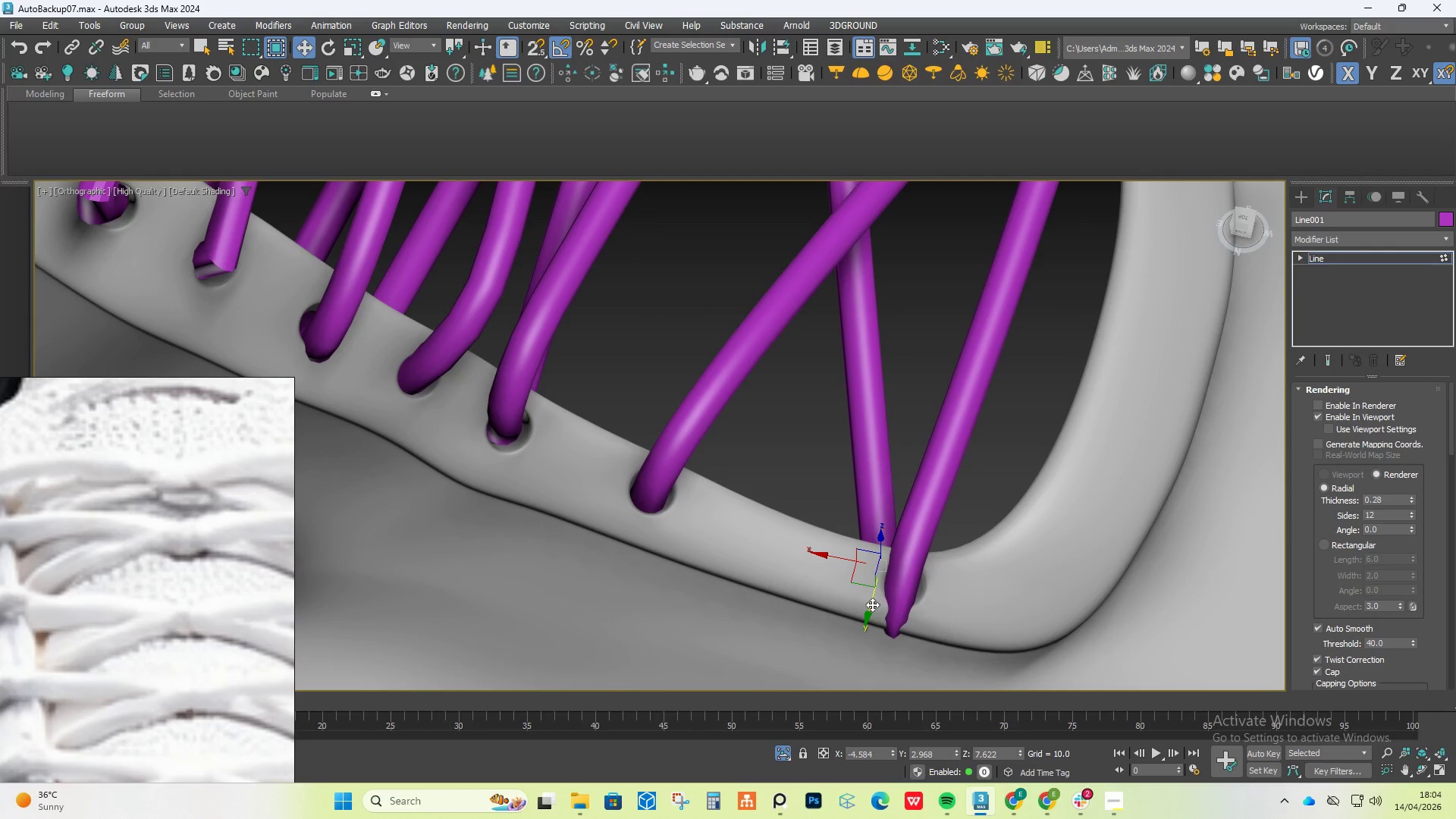 
left_click_drag(start_coordinate=[869, 605], to_coordinate=[880, 580])
 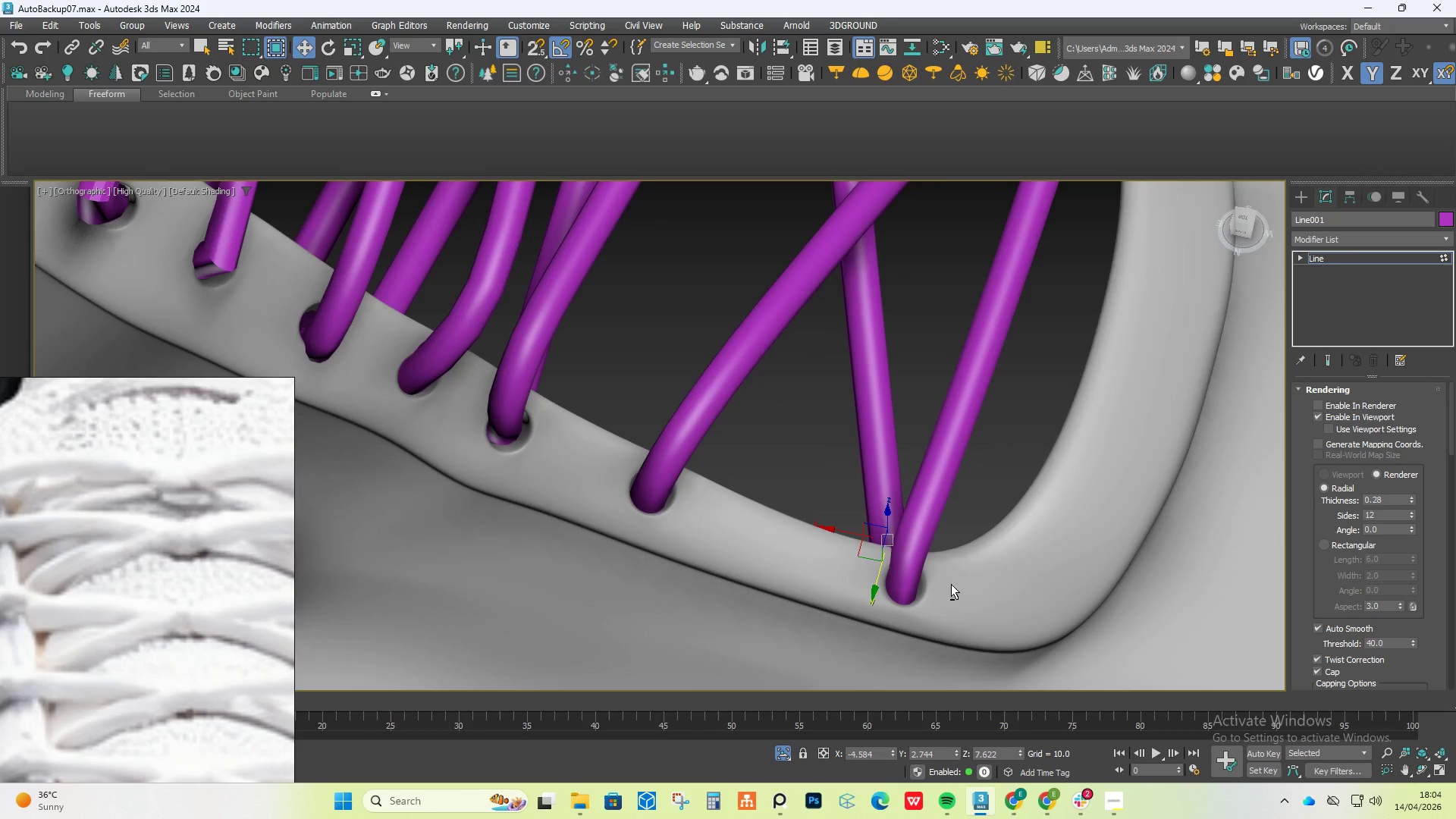 
hold_key(key=AltLeft, duration=0.64)
 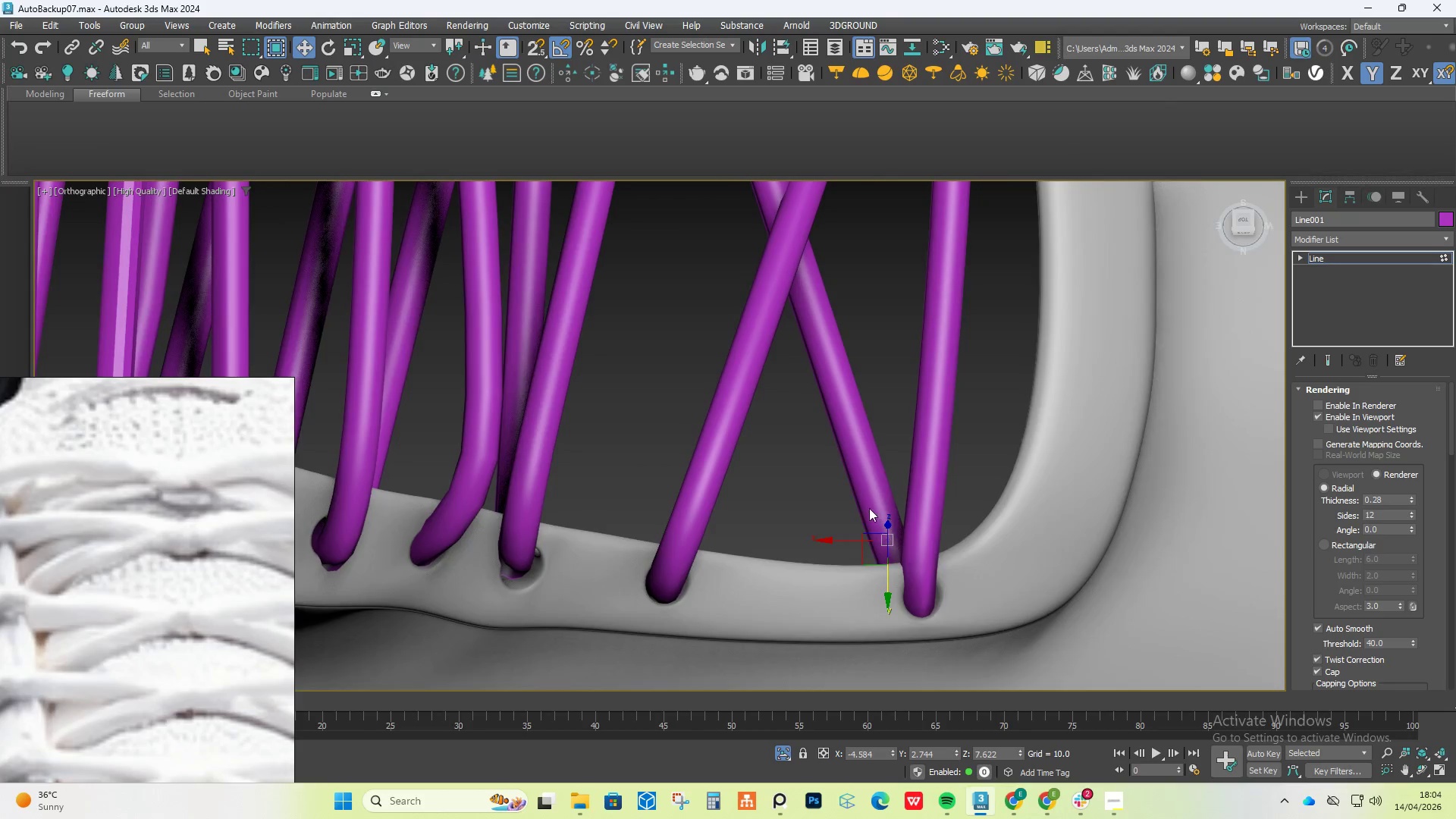 
left_click_drag(start_coordinate=[870, 509], to_coordinate=[962, 584])
 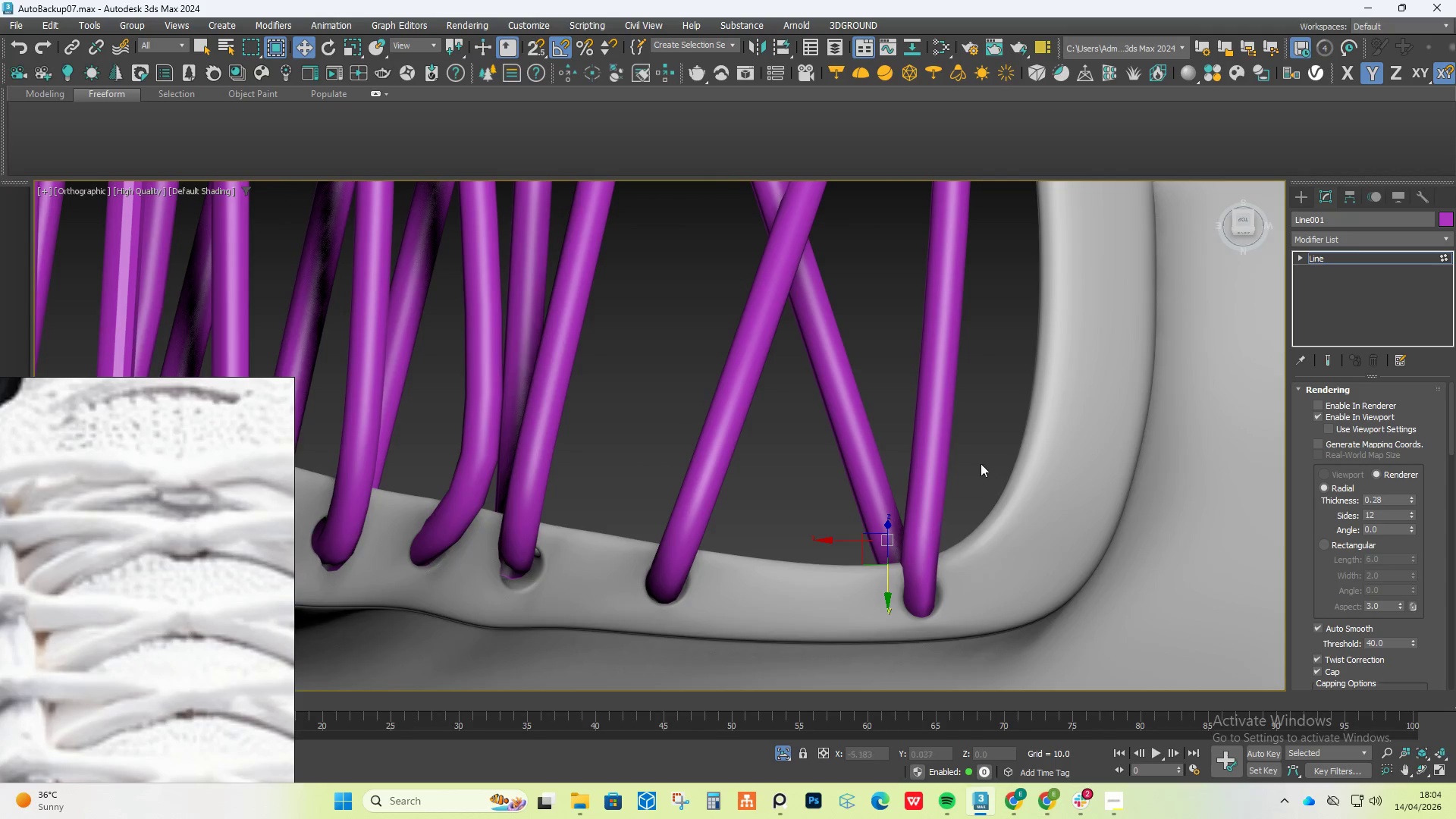 
left_click_drag(start_coordinate=[1009, 429], to_coordinate=[863, 553])
 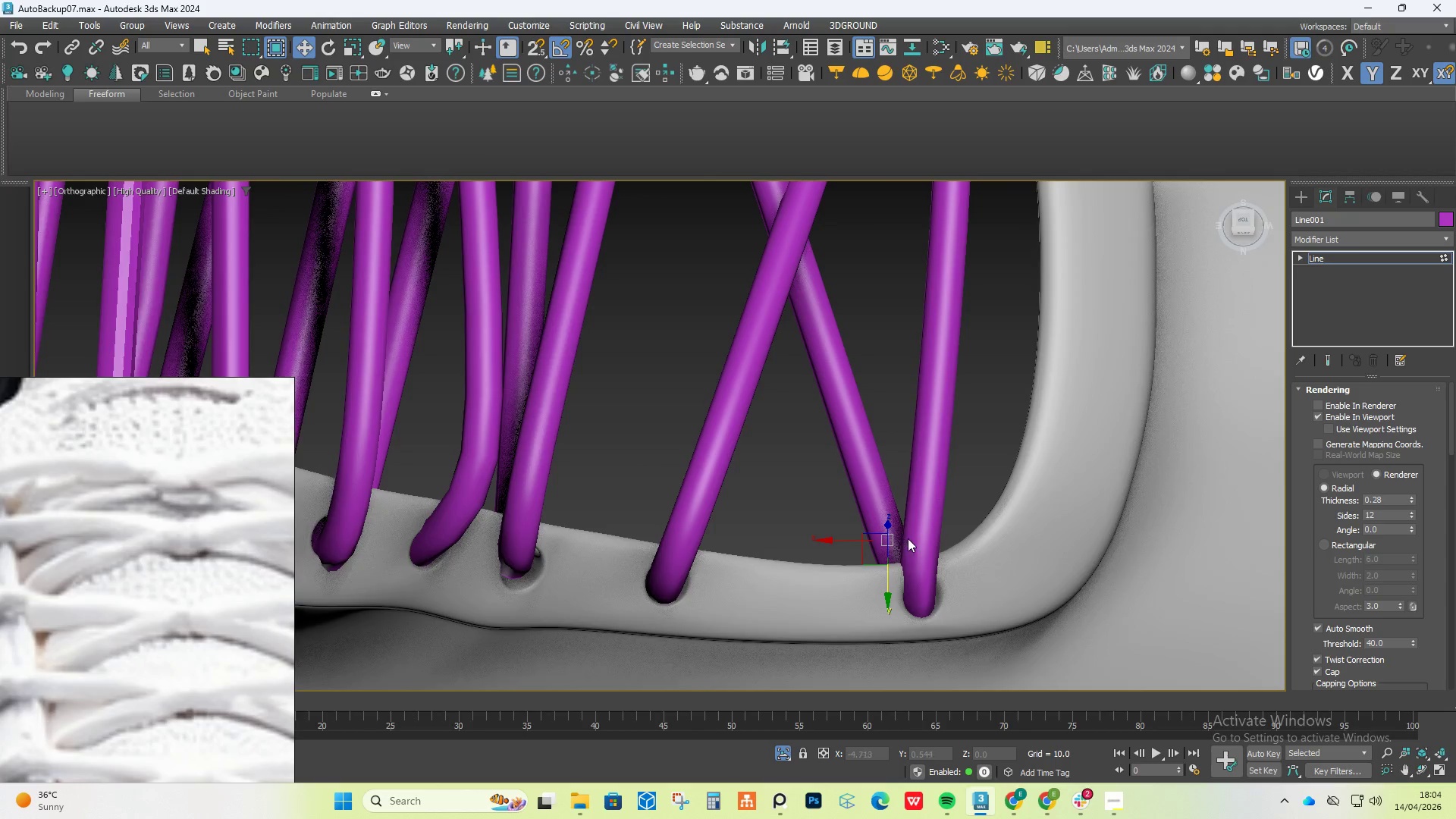 
hold_key(key=AltLeft, duration=0.84)
 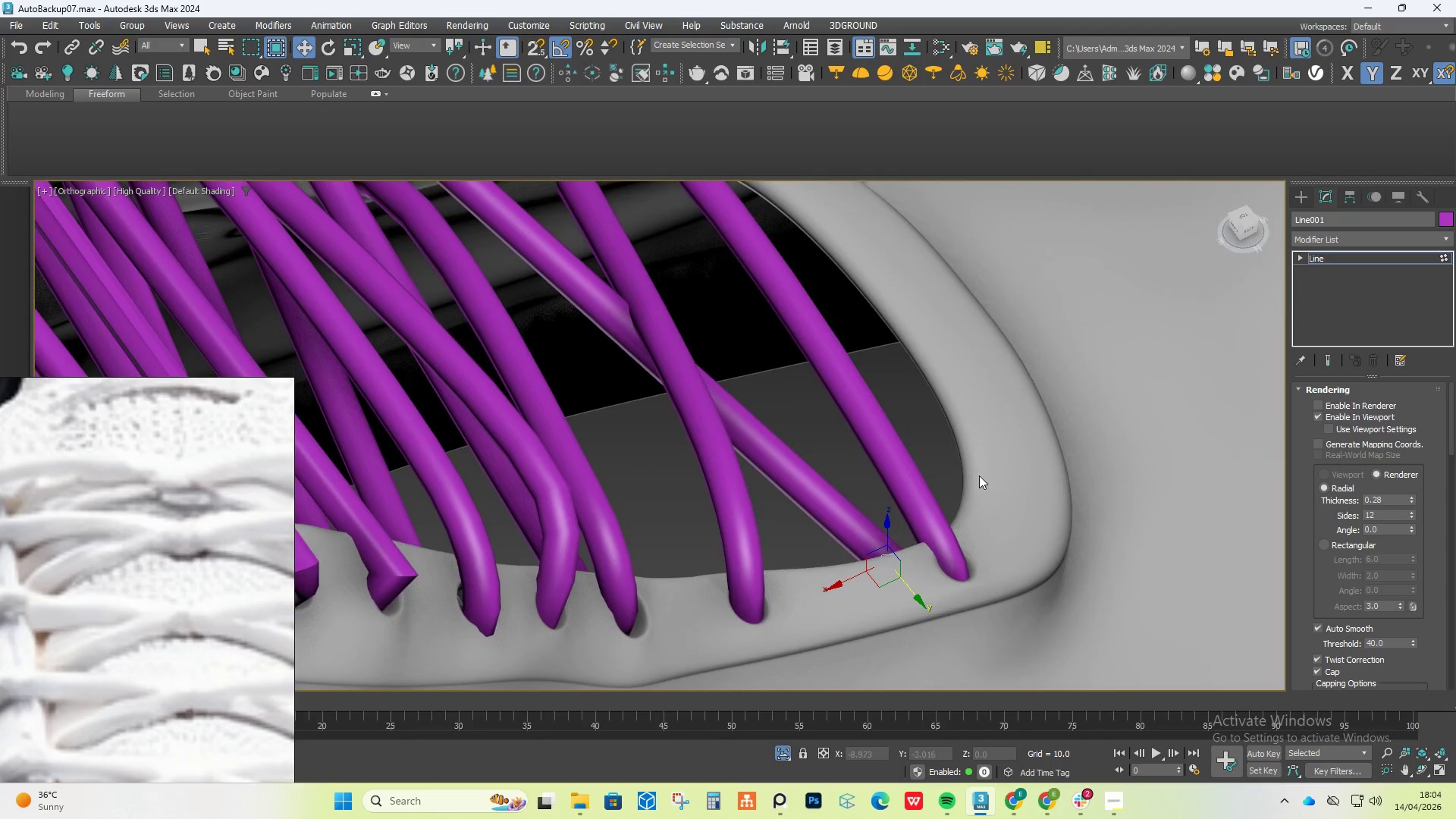 
left_click([979, 475])
 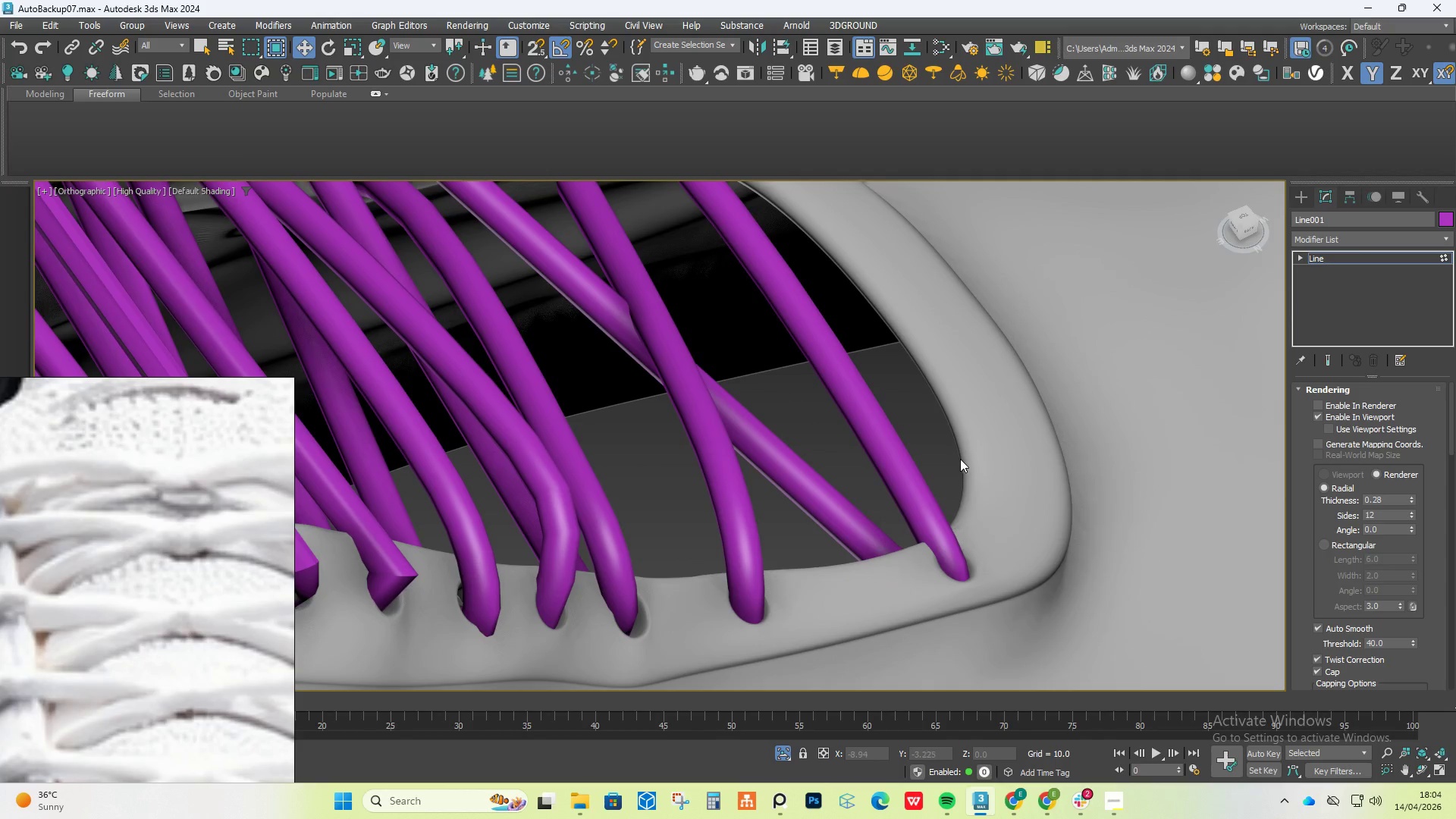 
left_click_drag(start_coordinate=[959, 458], to_coordinate=[887, 552])
 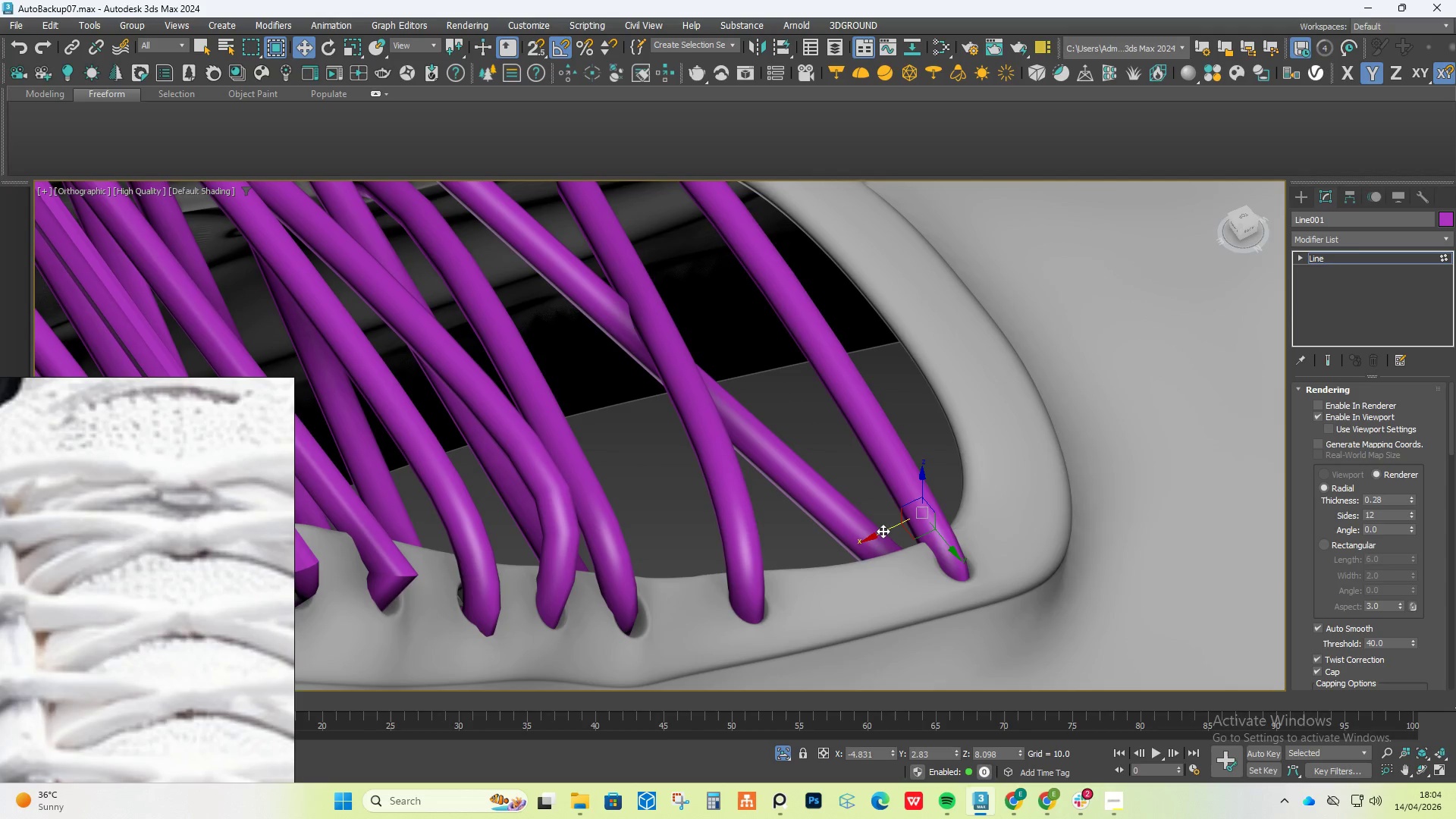 
left_click_drag(start_coordinate=[882, 530], to_coordinate=[904, 522])
 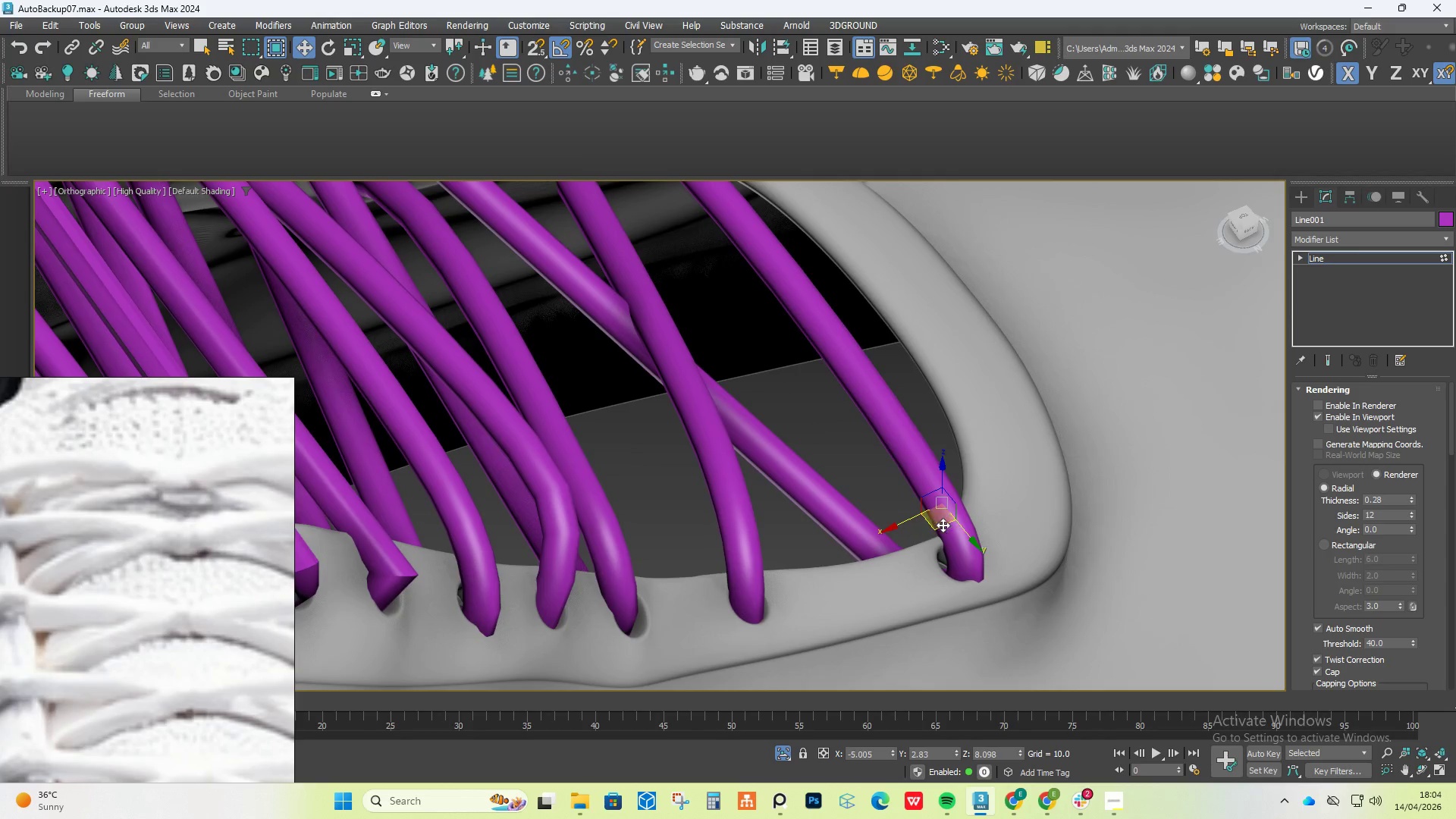 
hold_key(key=AltLeft, duration=0.41)
 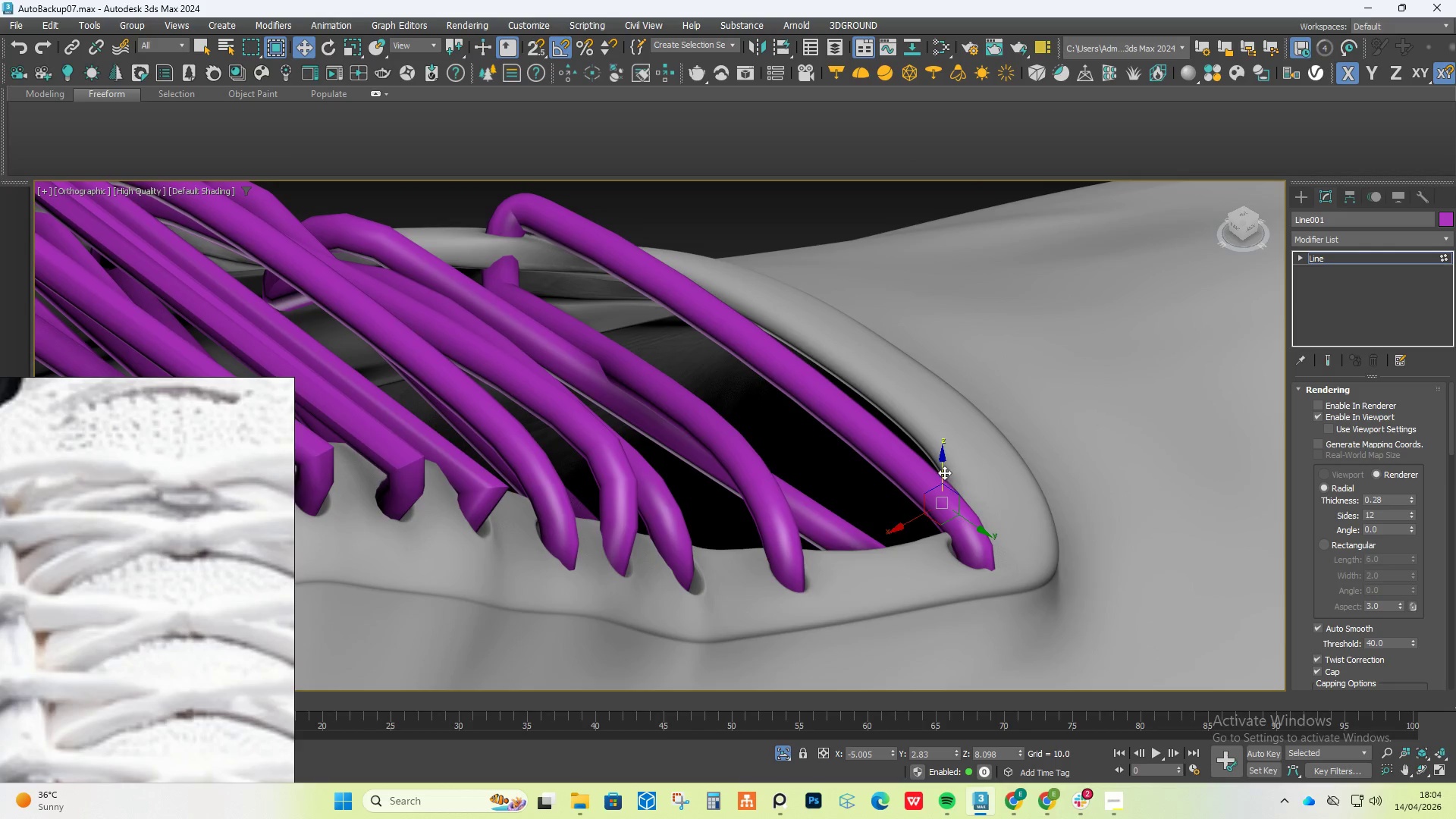 
left_click_drag(start_coordinate=[943, 472], to_coordinate=[944, 453])
 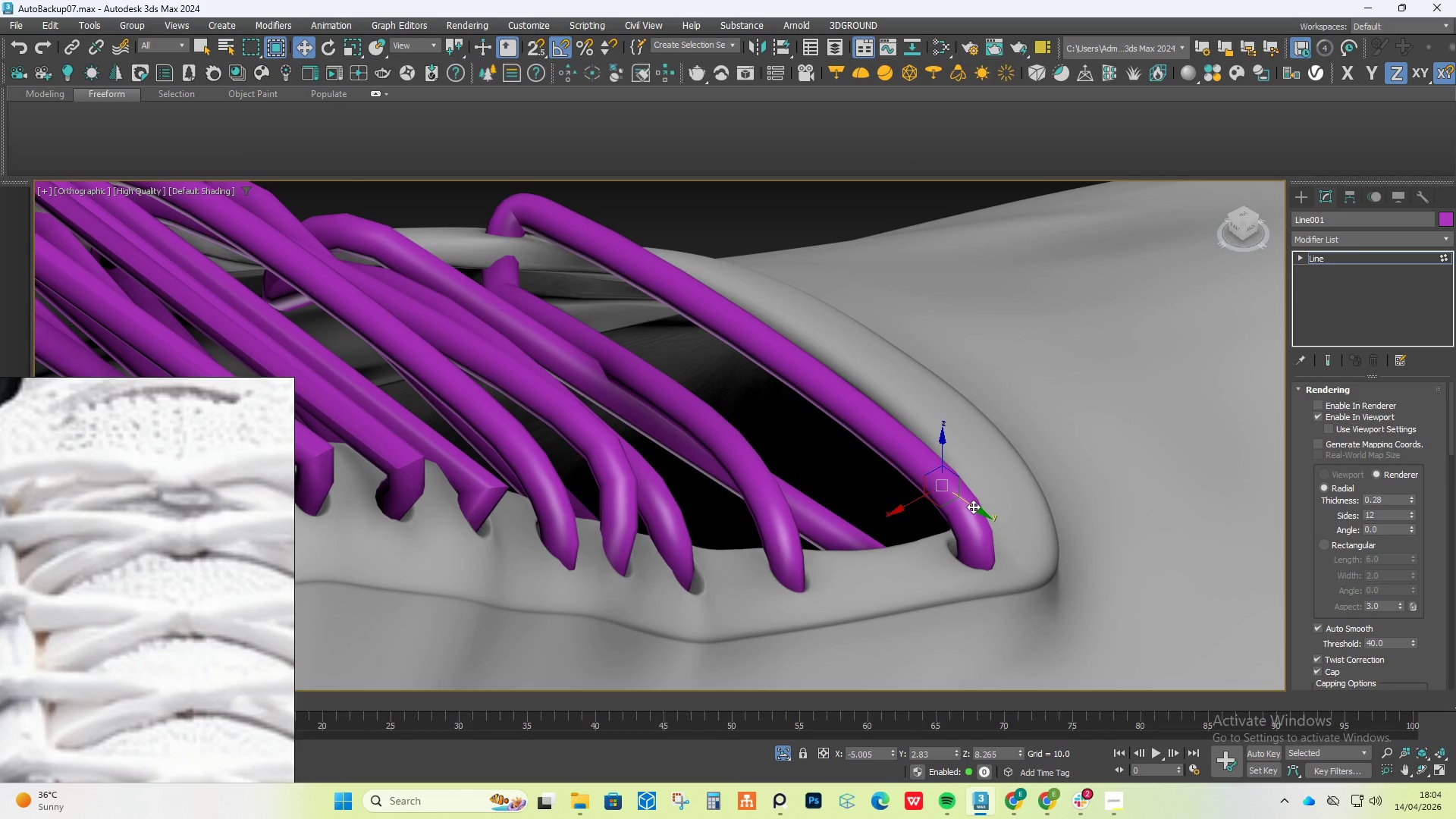 
left_click_drag(start_coordinate=[973, 507], to_coordinate=[963, 491])
 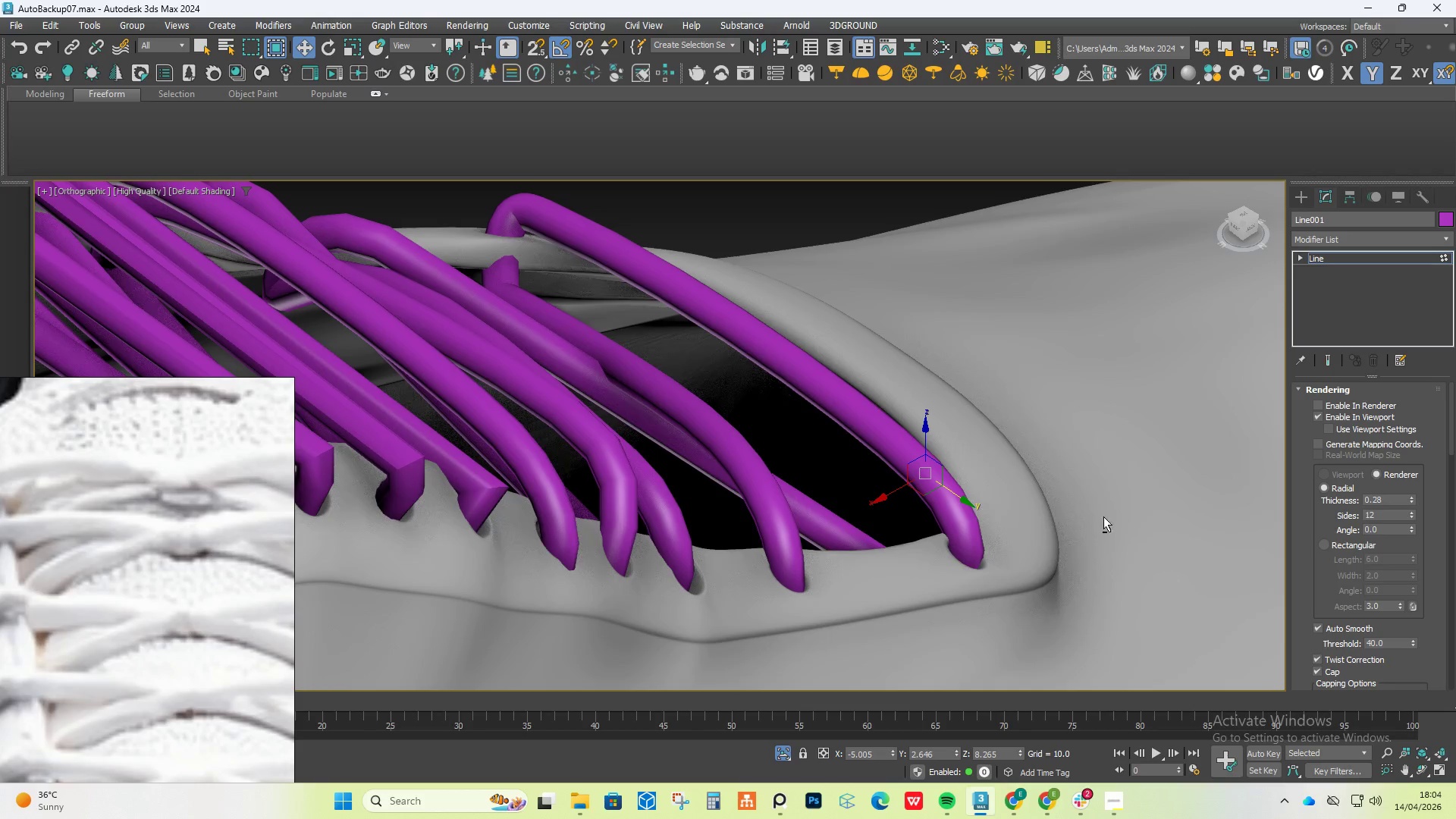 
hold_key(key=AltLeft, duration=1.38)
scroll: coordinate [915, 460], scroll_direction: down, amount: 4.0
 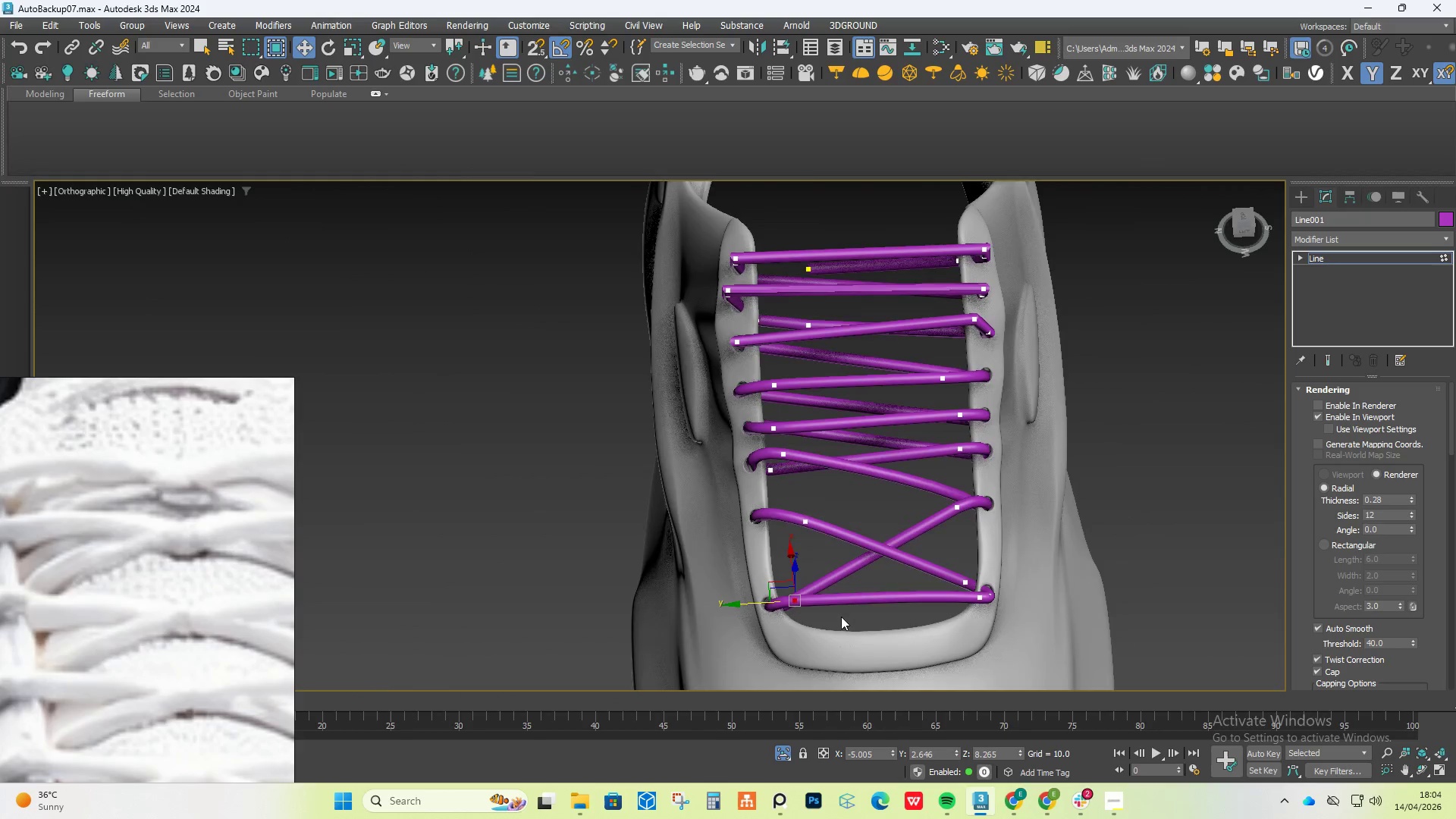 
scroll: coordinate [915, 574], scroll_direction: up, amount: 2.0
 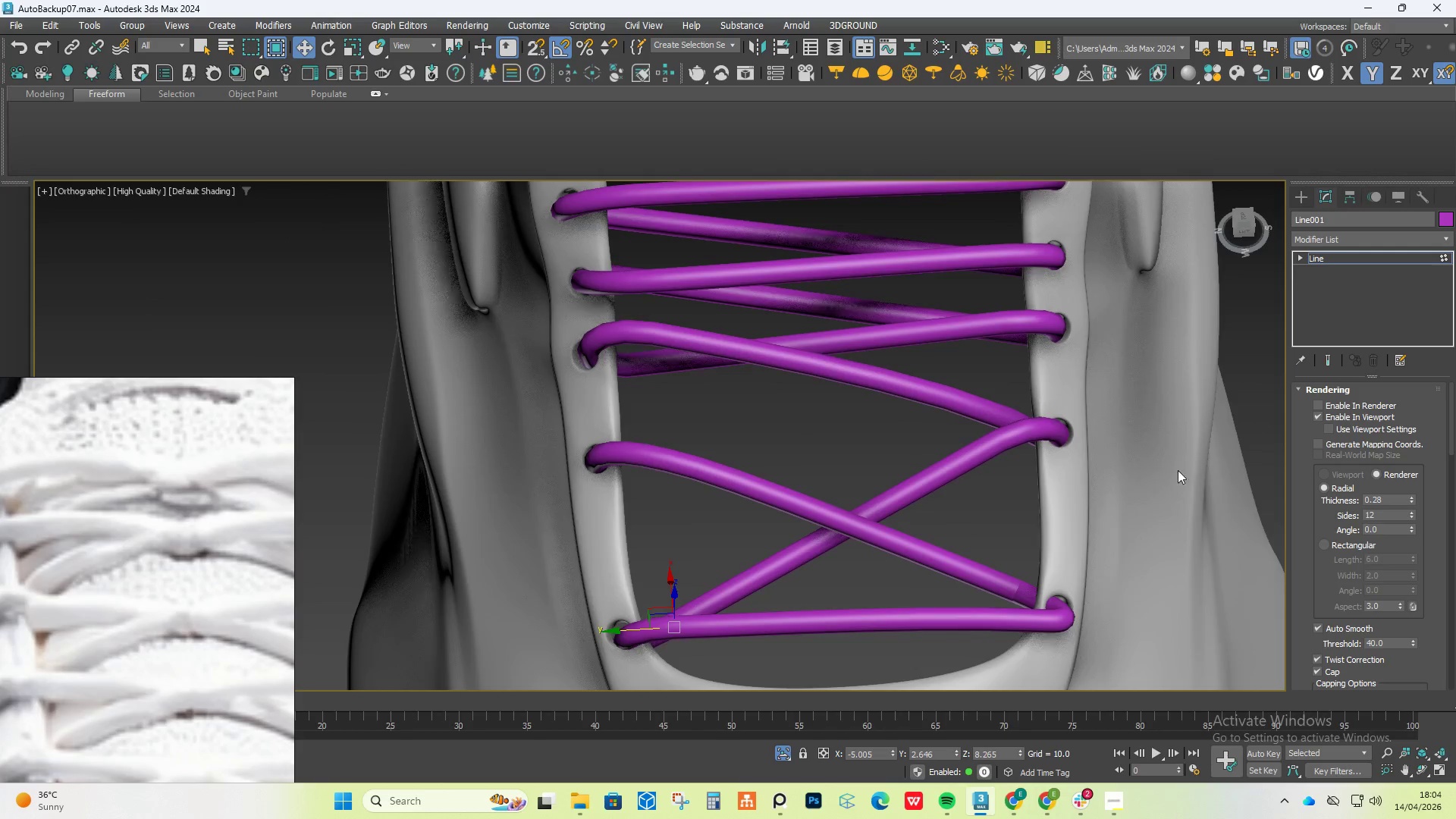 
scroll: coordinate [1158, 475], scroll_direction: down, amount: 1.0
 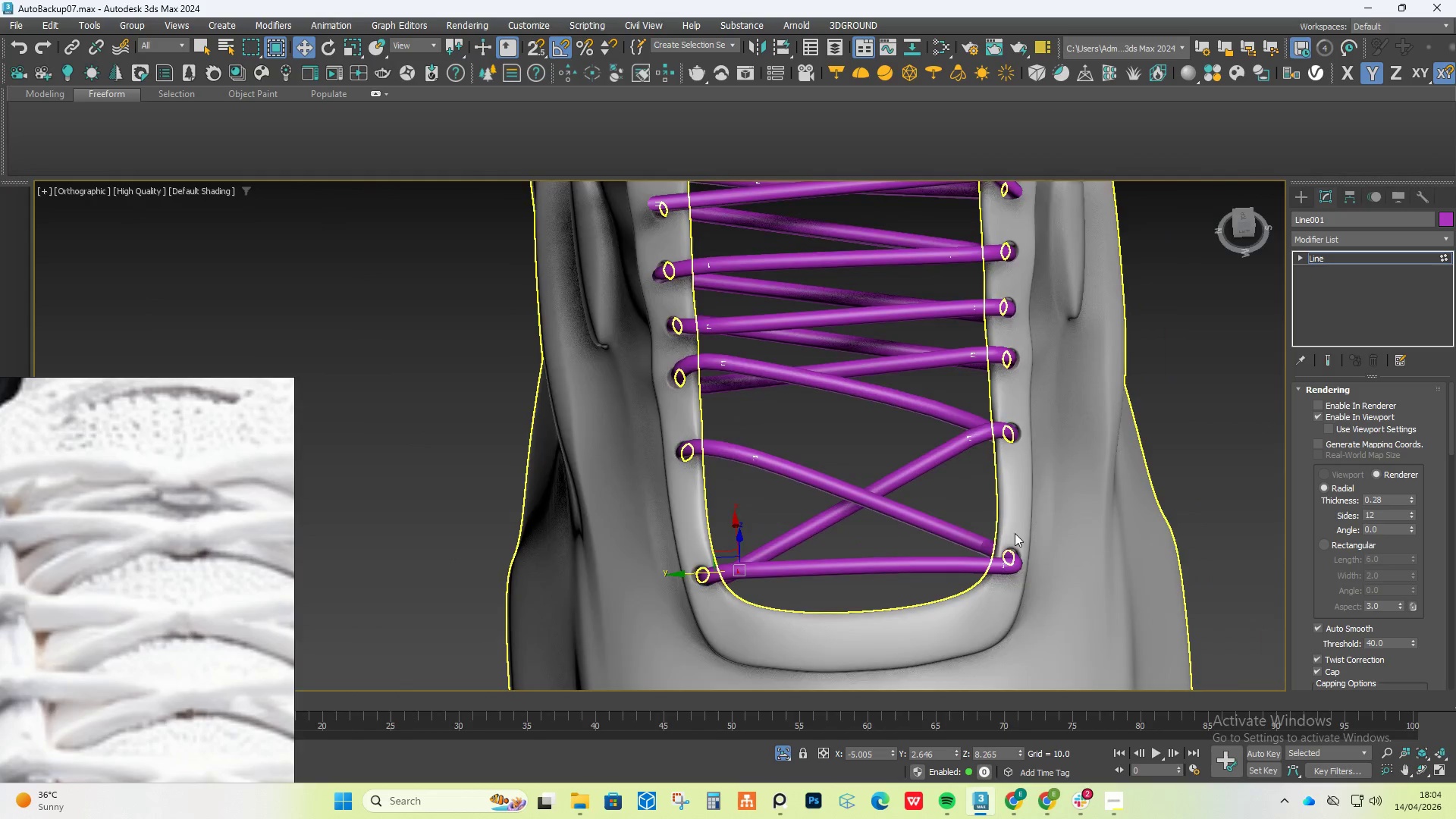 
scroll: coordinate [999, 560], scroll_direction: up, amount: 2.0
 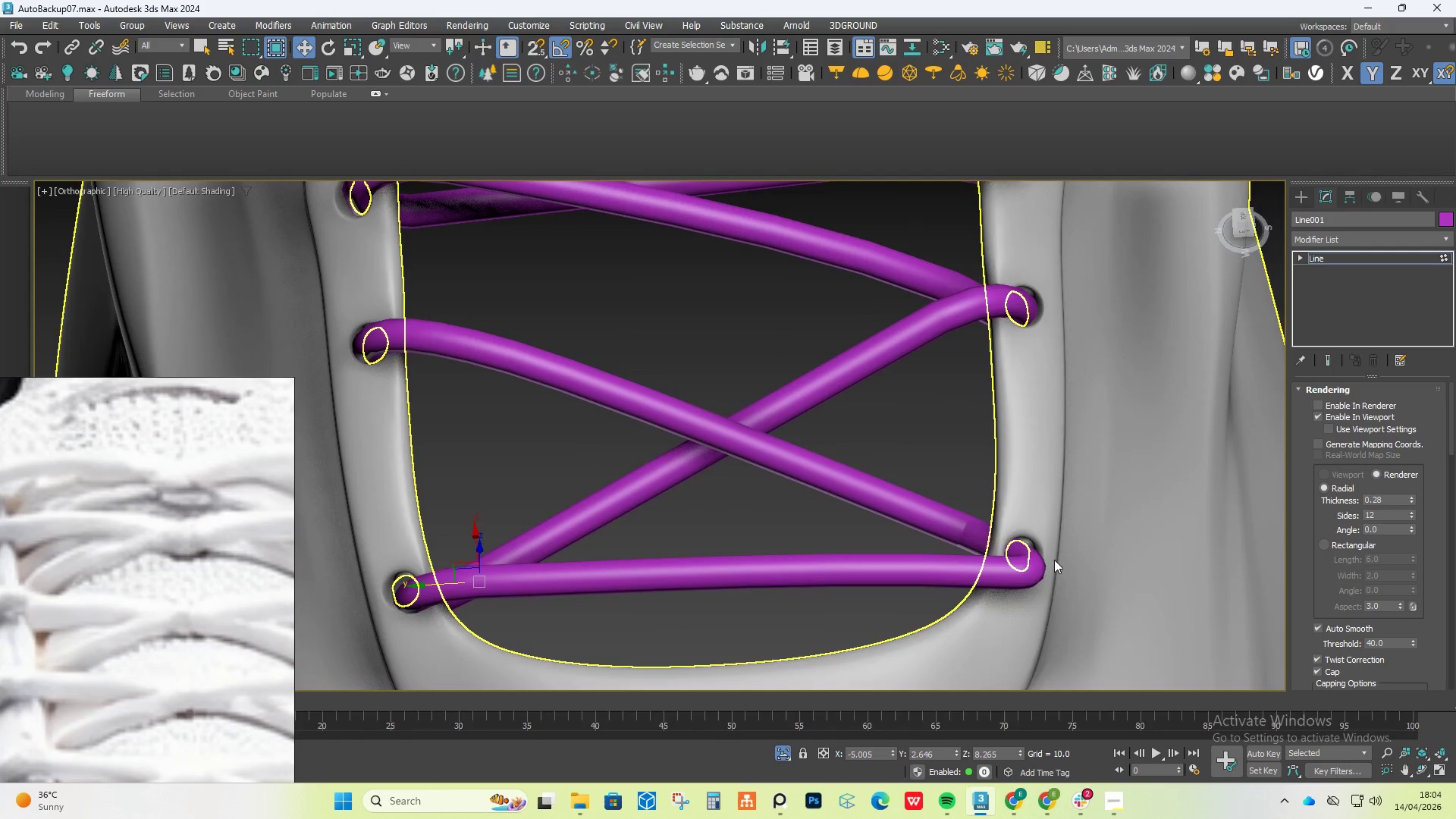 
left_click_drag(start_coordinate=[1053, 560], to_coordinate=[971, 622])
 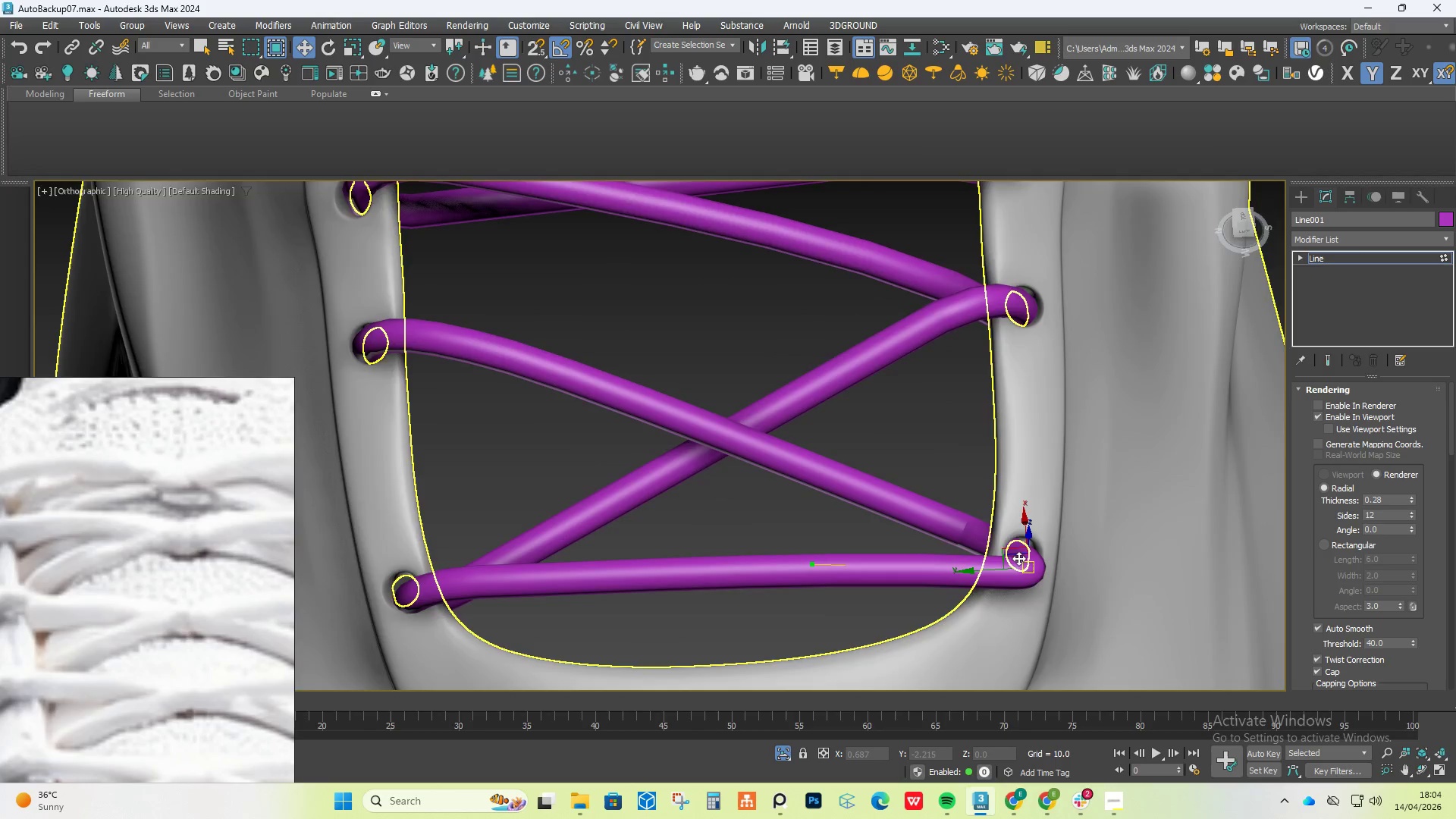 
scroll: coordinate [1009, 557], scroll_direction: up, amount: 1.0
 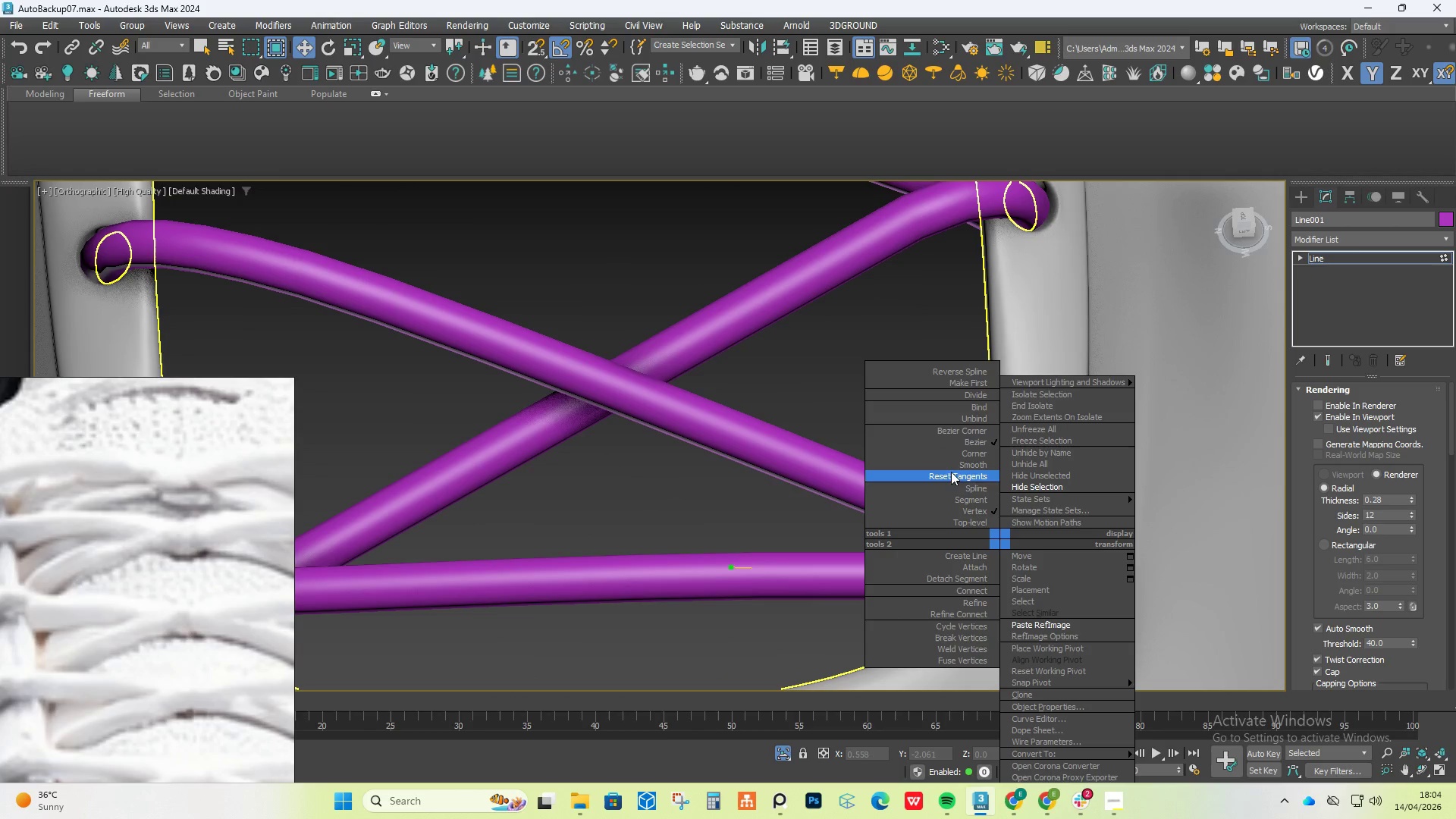 
left_click_drag(start_coordinate=[961, 464], to_coordinate=[961, 500])
 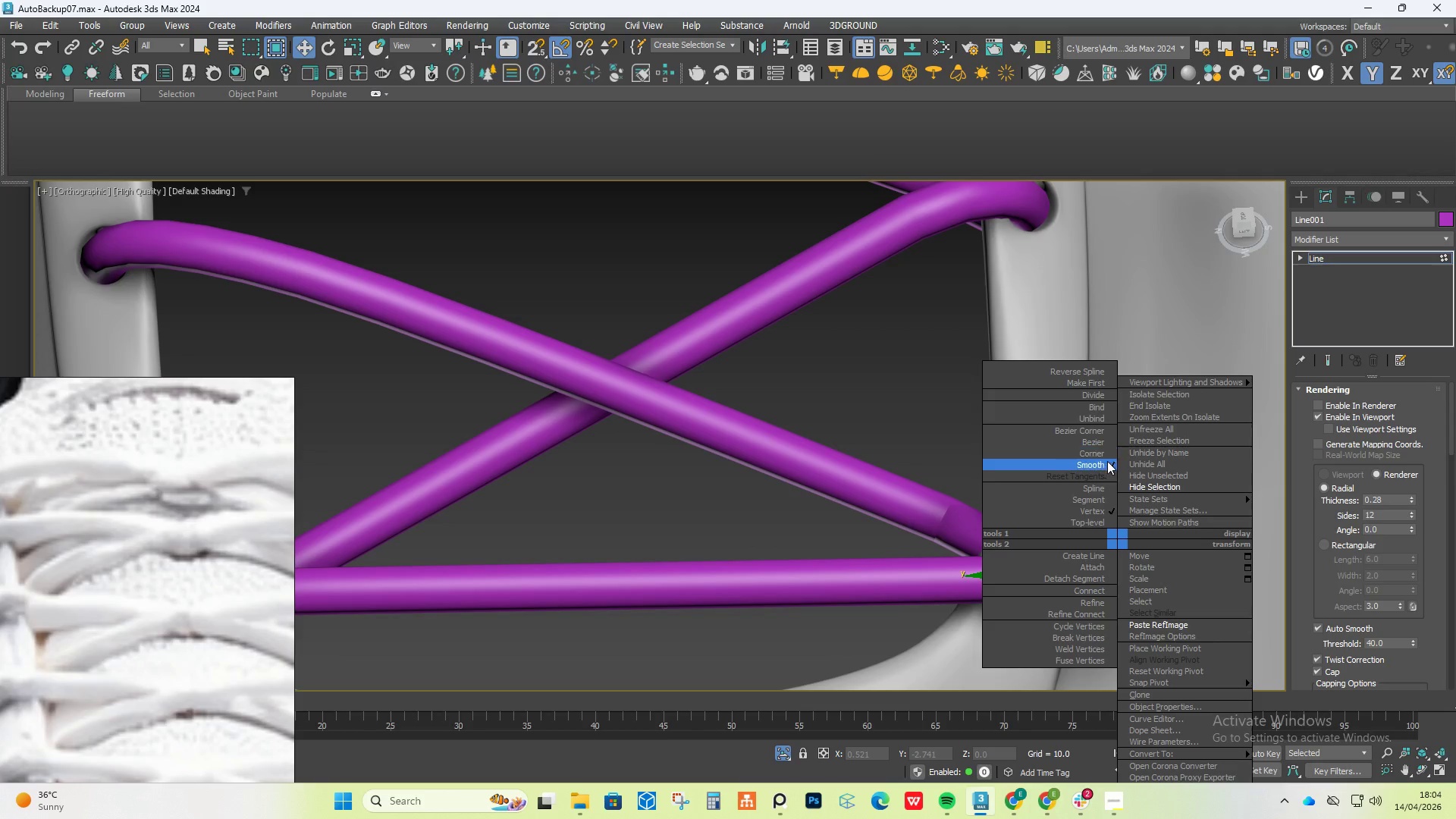 
left_click_drag(start_coordinate=[910, 488], to_coordinate=[910, 522])
 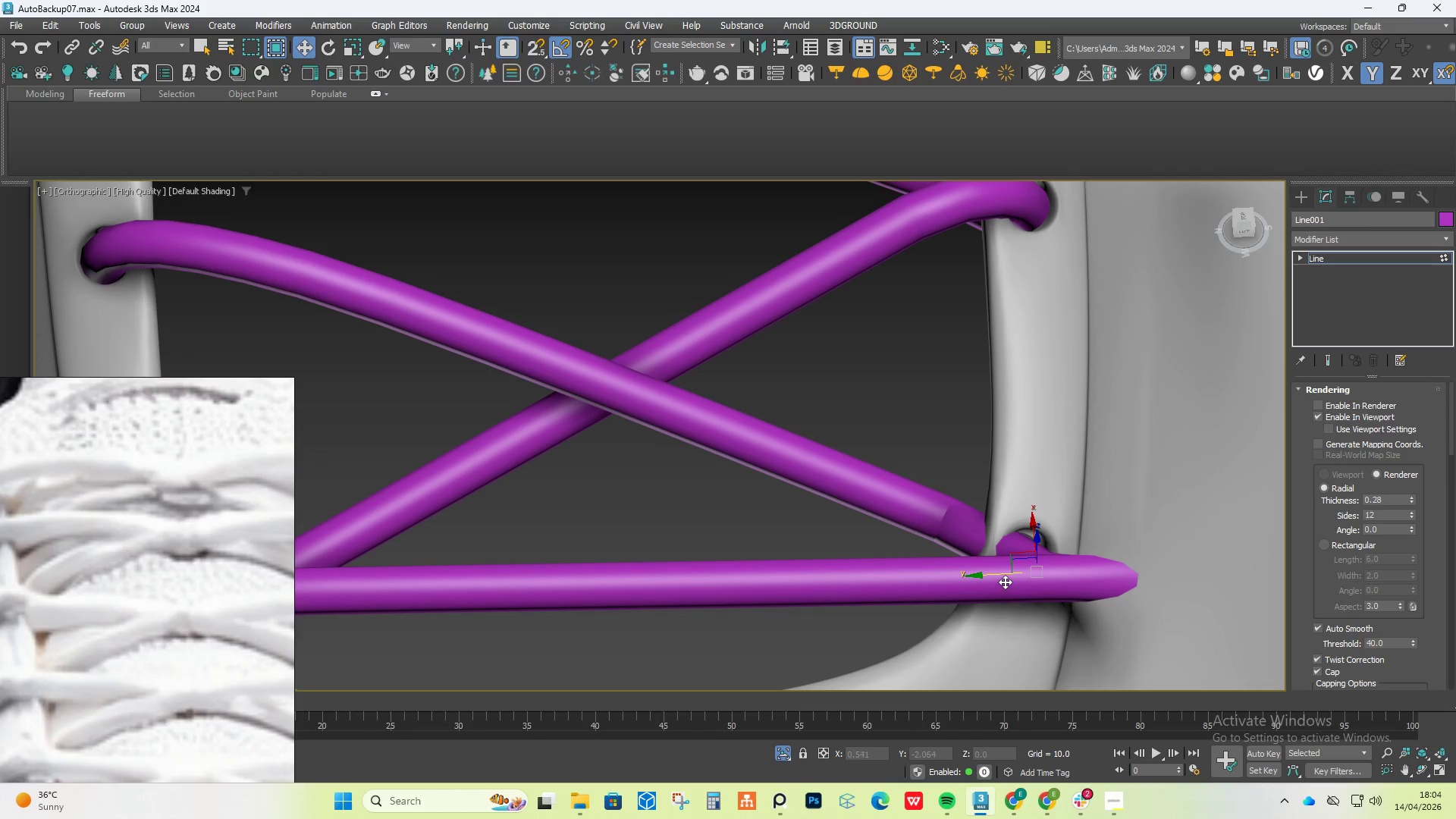 
left_click_drag(start_coordinate=[1005, 581], to_coordinate=[871, 579])
 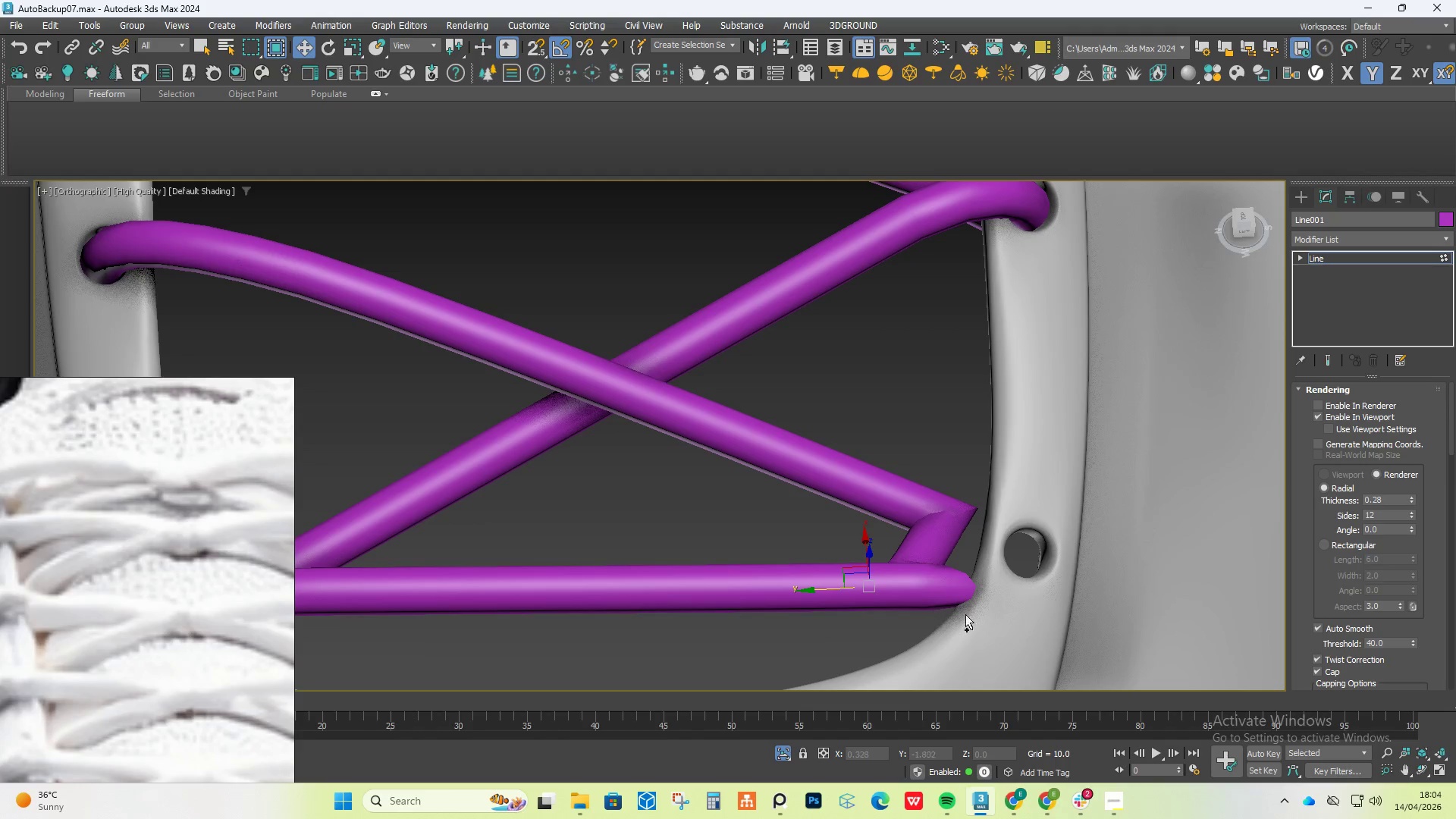 
key(Control+Z)
 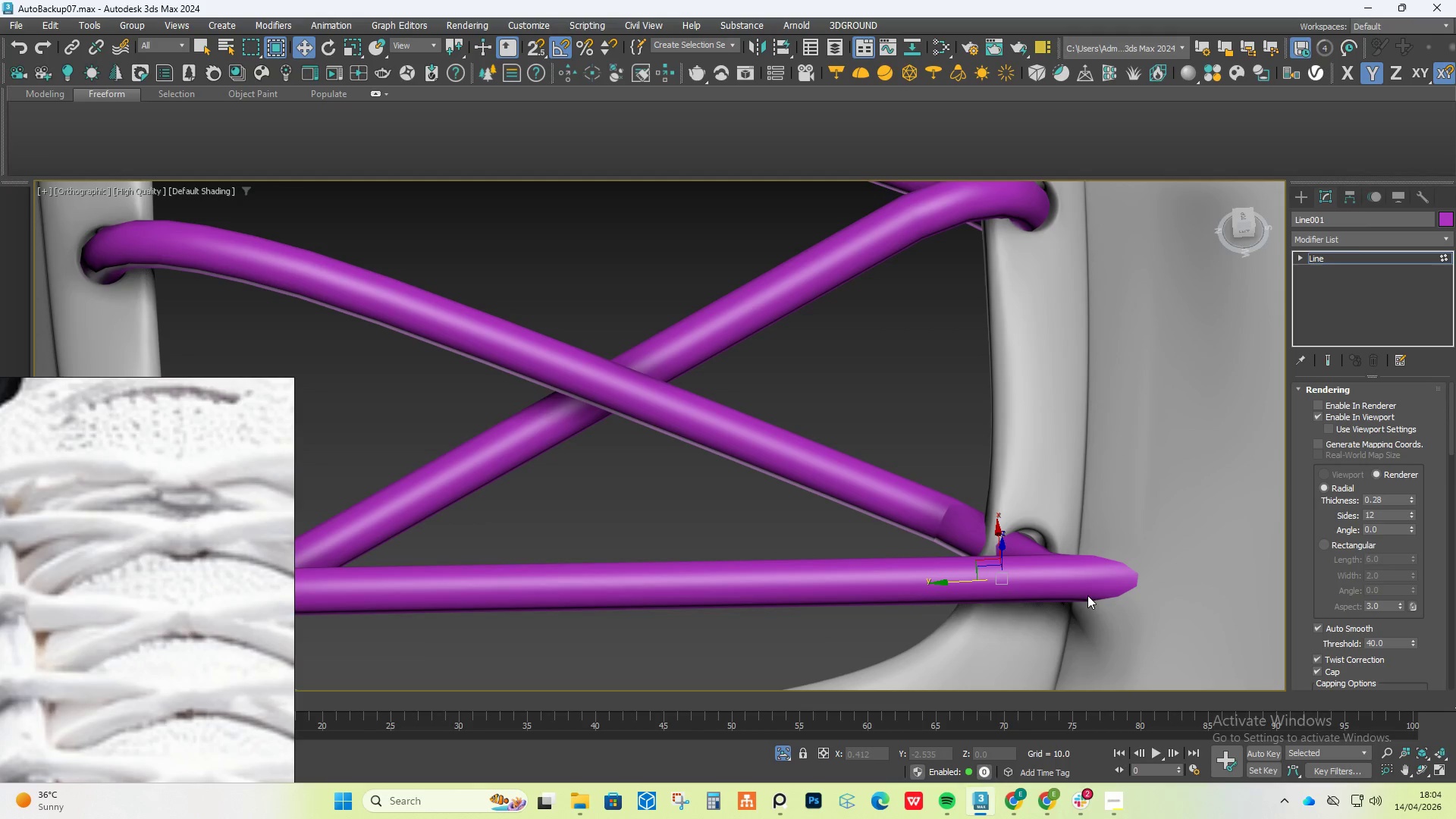 
key(Delete)
 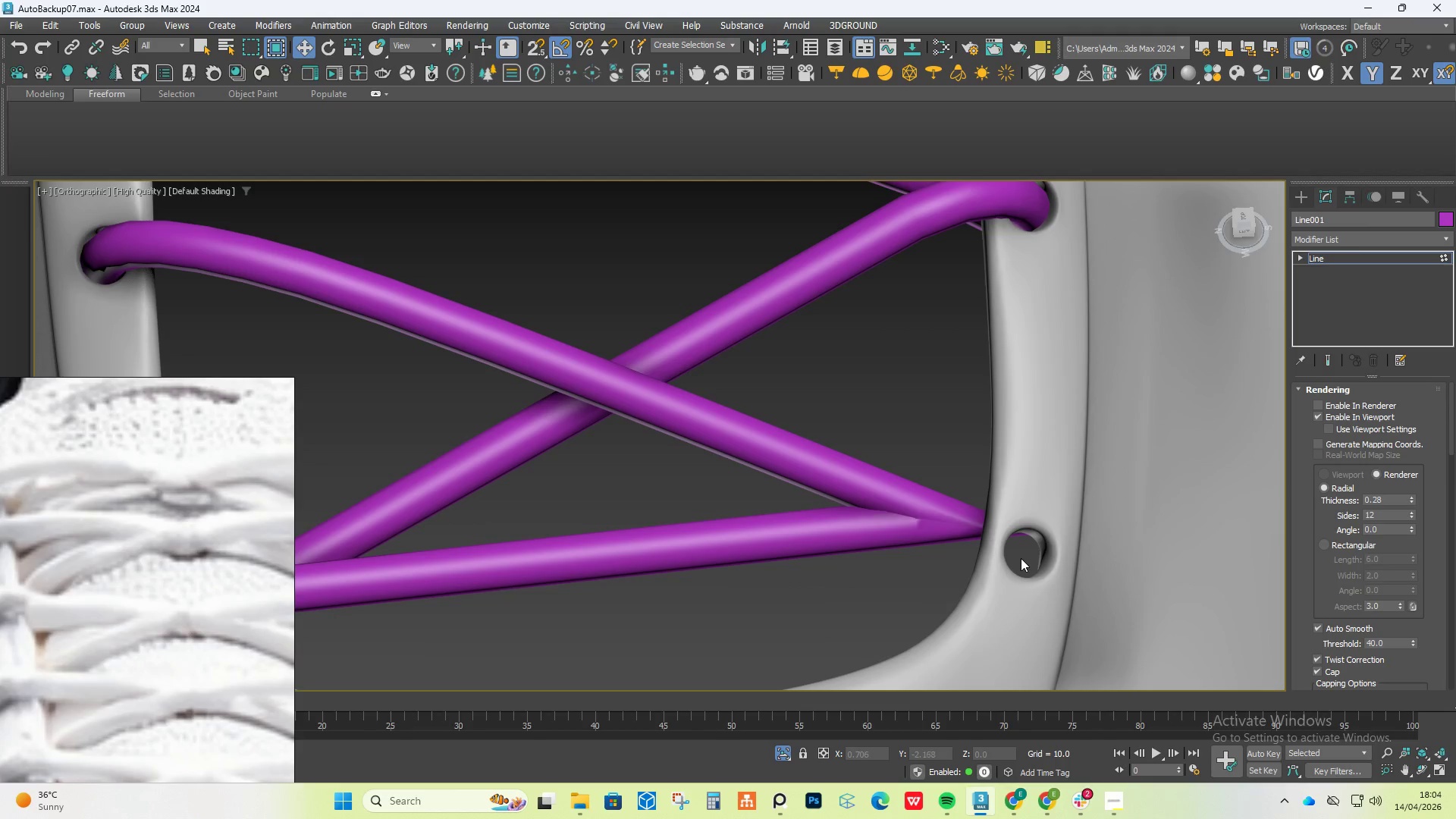 
key(Control+Z)
 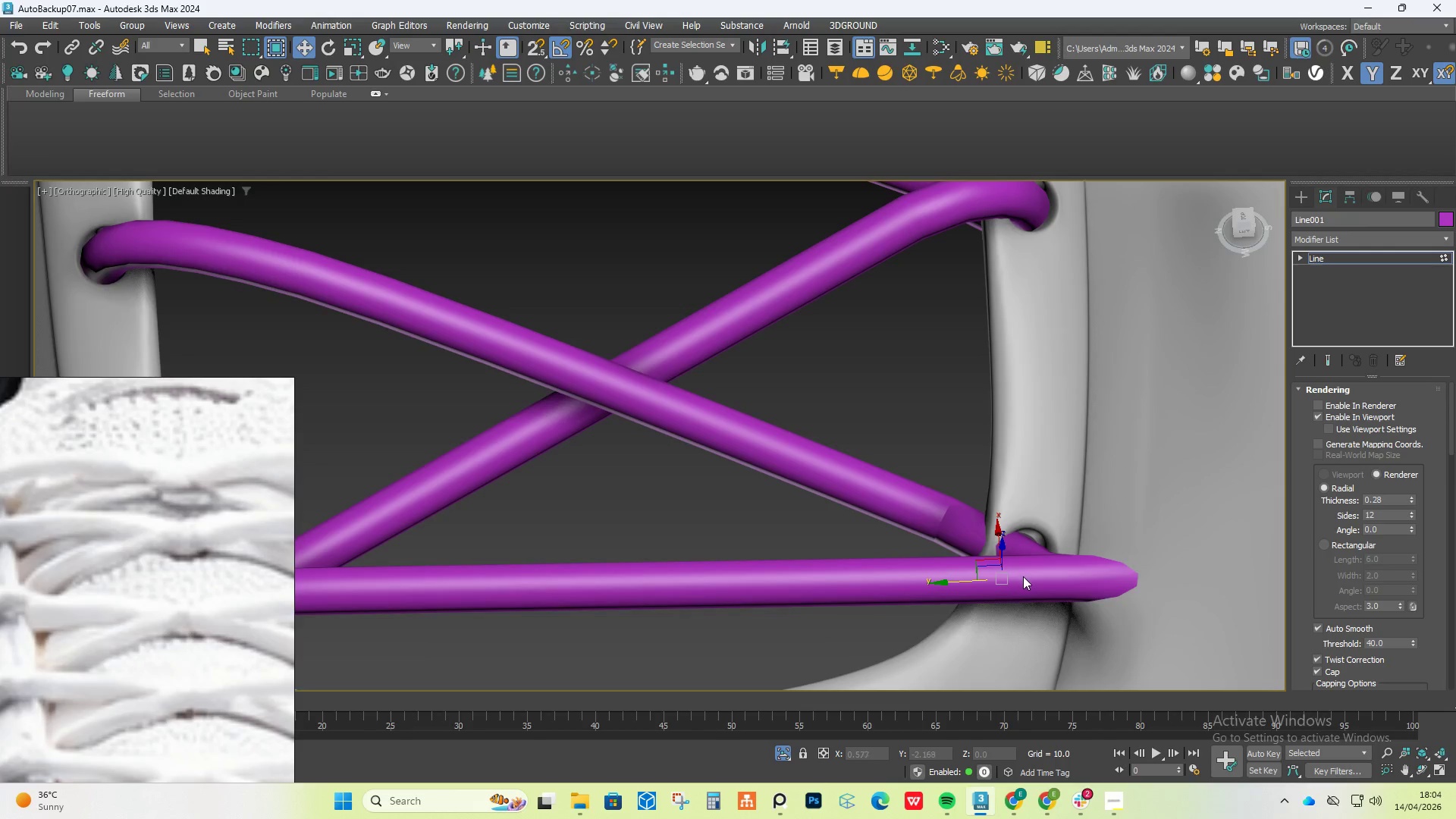 
hold_key(key=AltLeft, duration=1.2)
 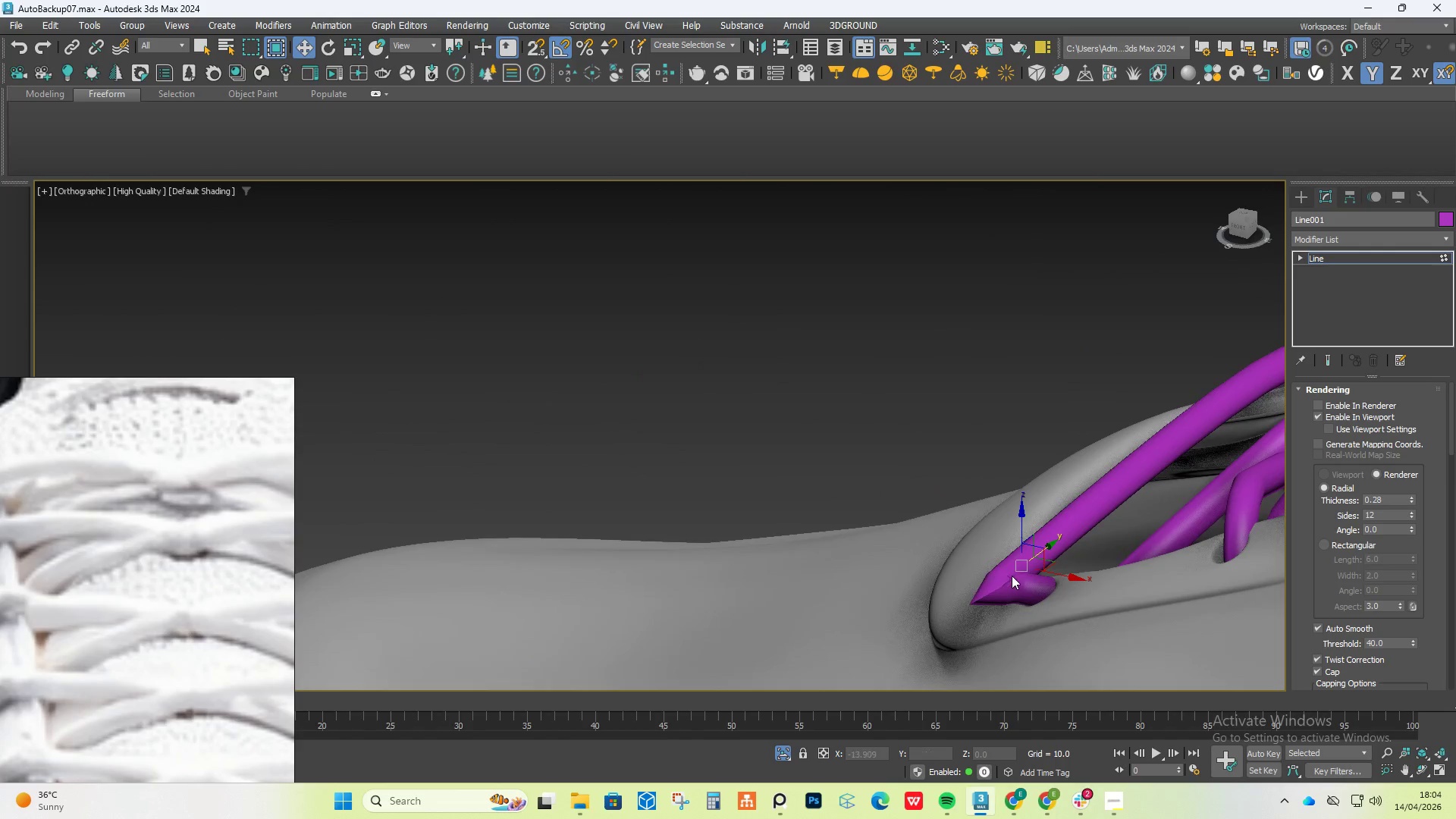 
scroll: coordinate [1024, 579], scroll_direction: down, amount: 1.0
 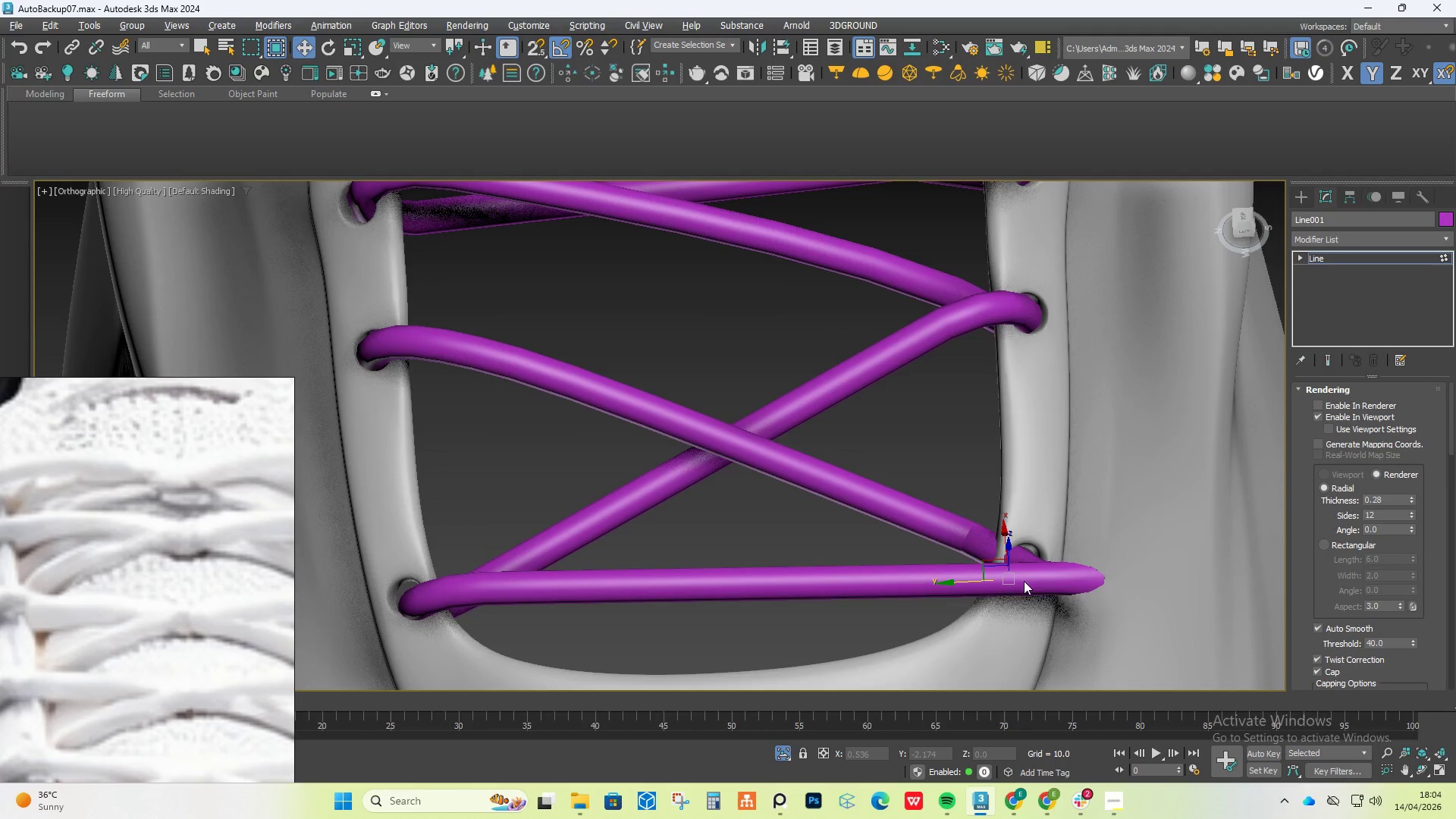 
scroll: coordinate [1012, 582], scroll_direction: up, amount: 2.0
 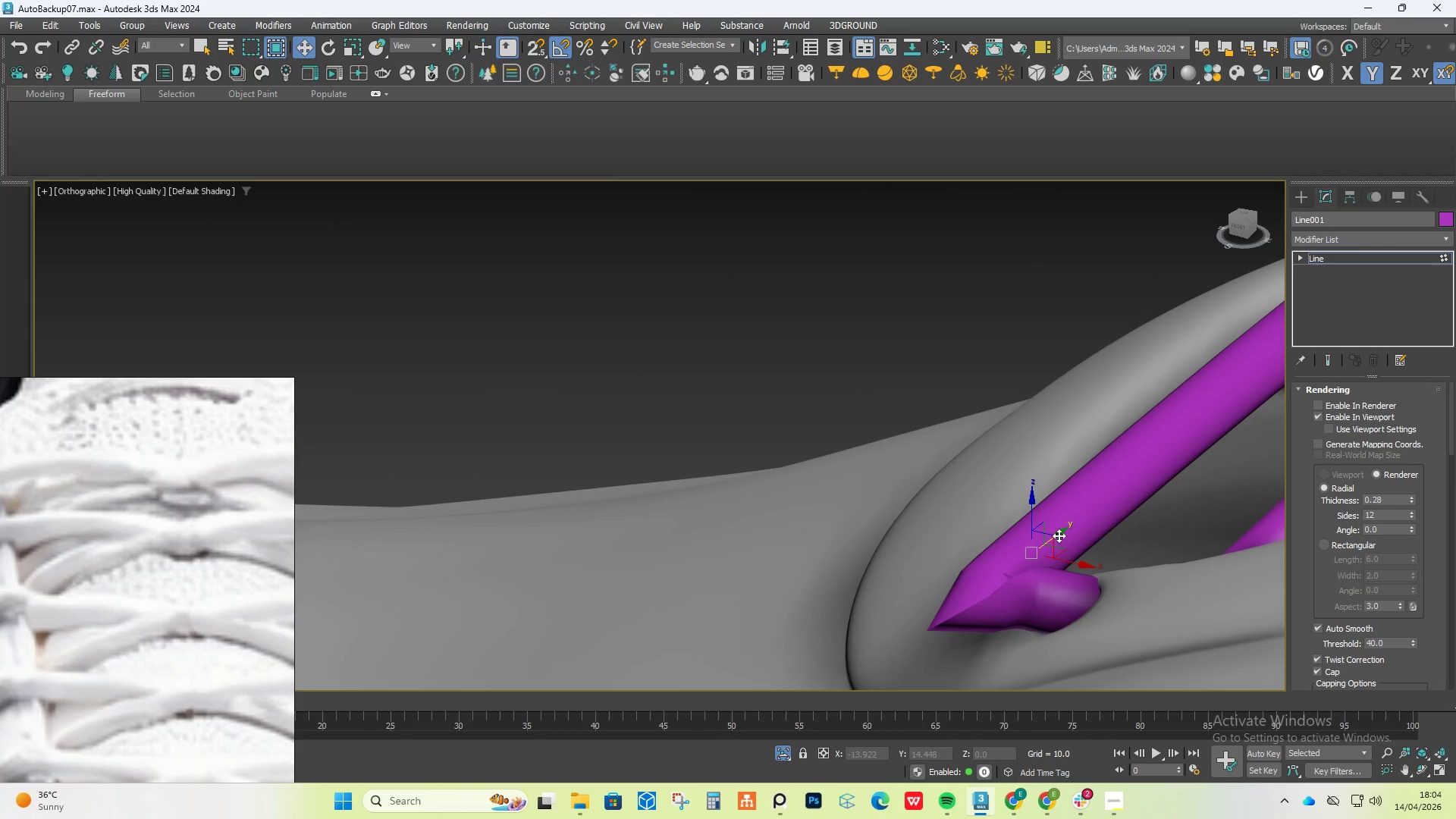 
left_click_drag(start_coordinate=[1062, 533], to_coordinate=[1037, 504])
 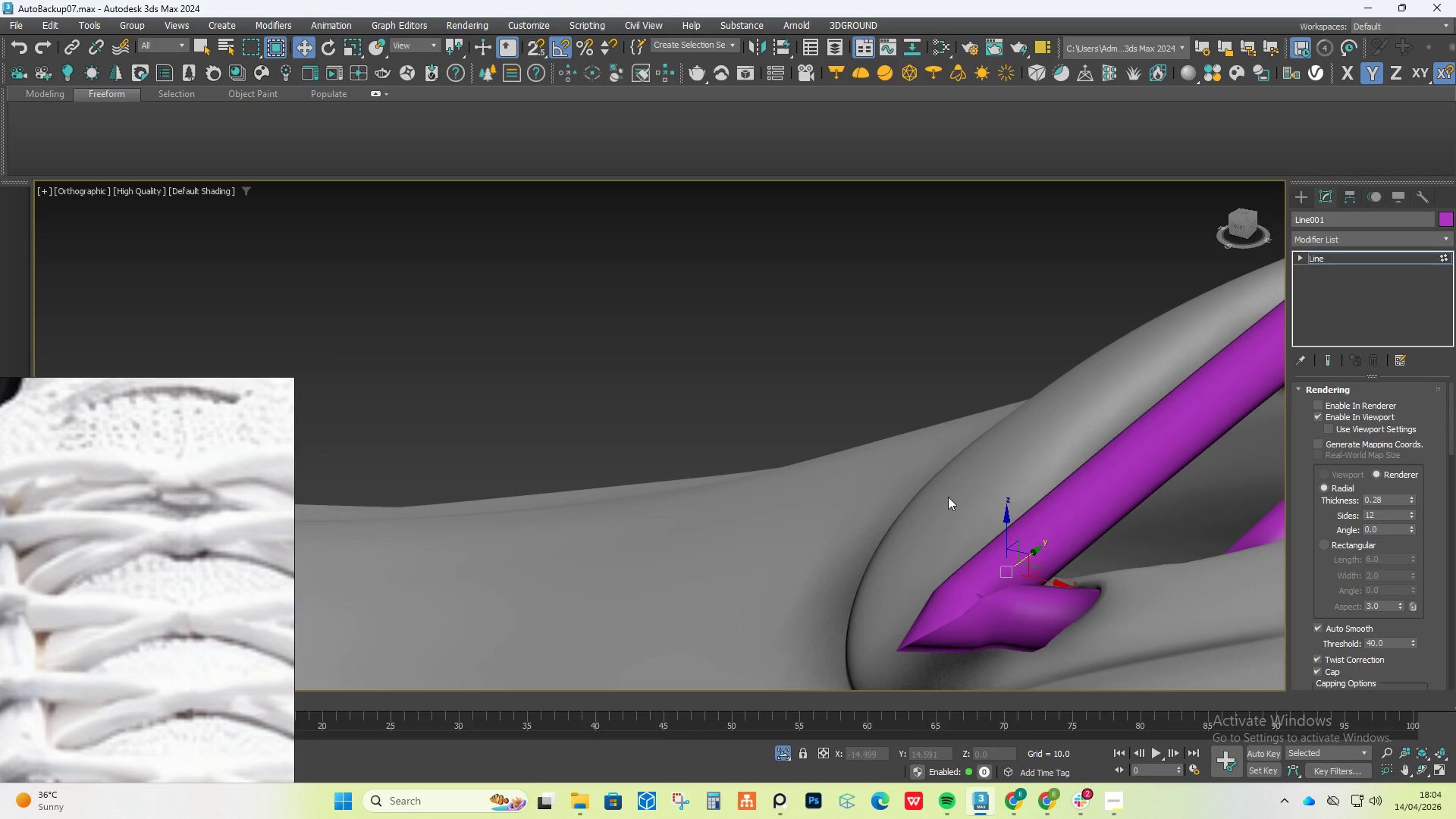 
left_click([948, 497])
 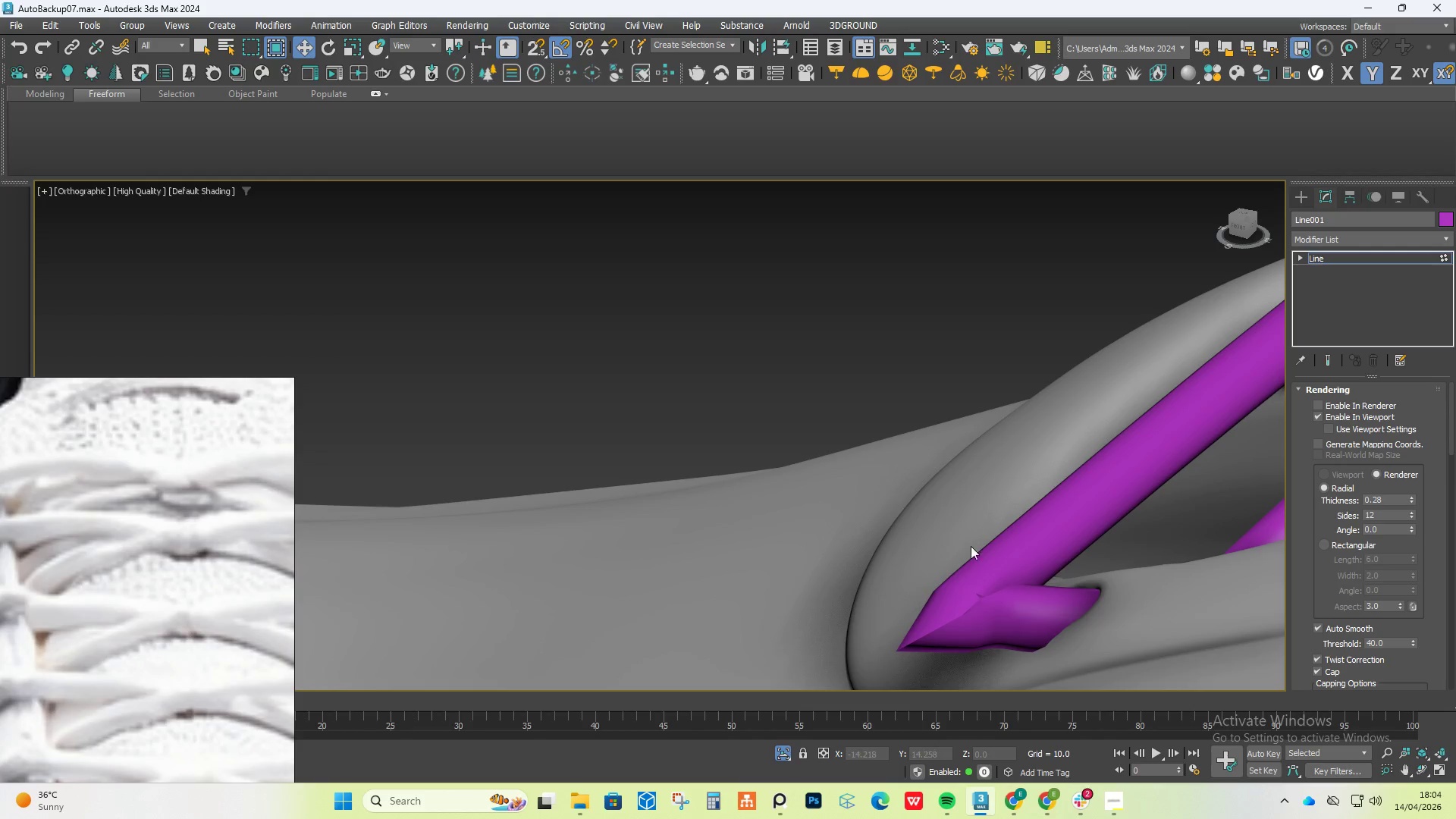 
key(Control+Z)
 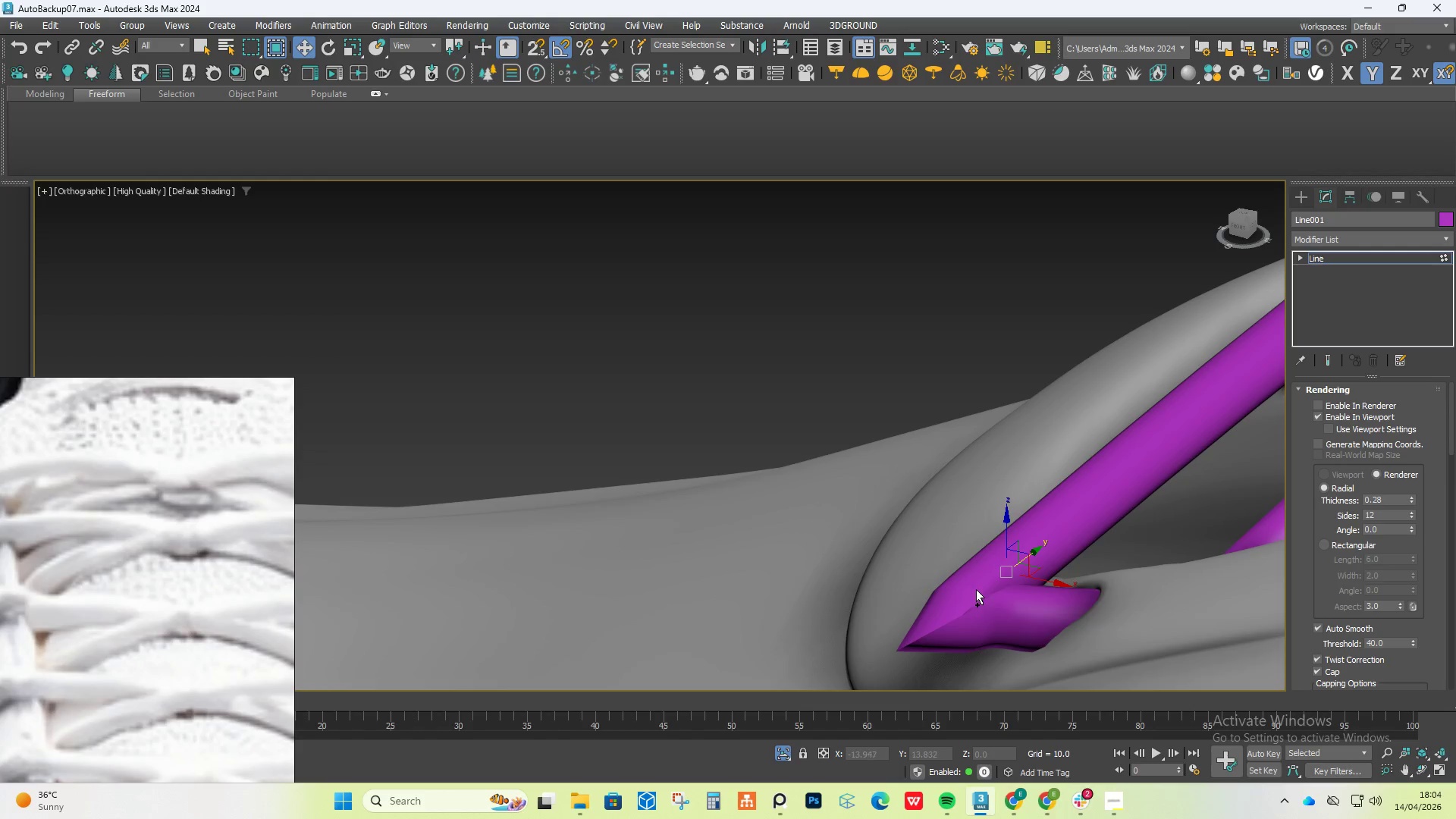 
key(Control+Z)
 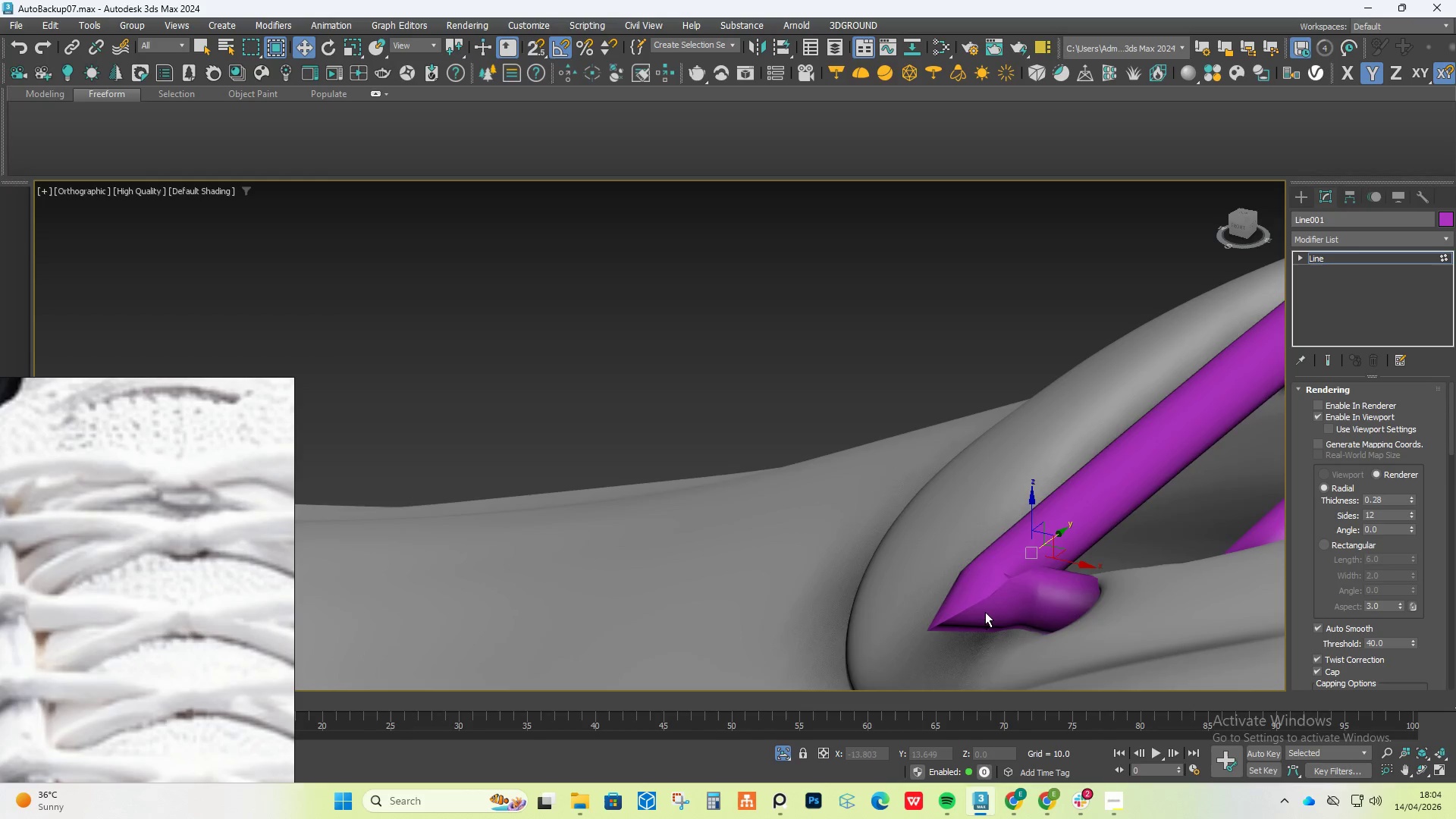 
key(Control+Z)
 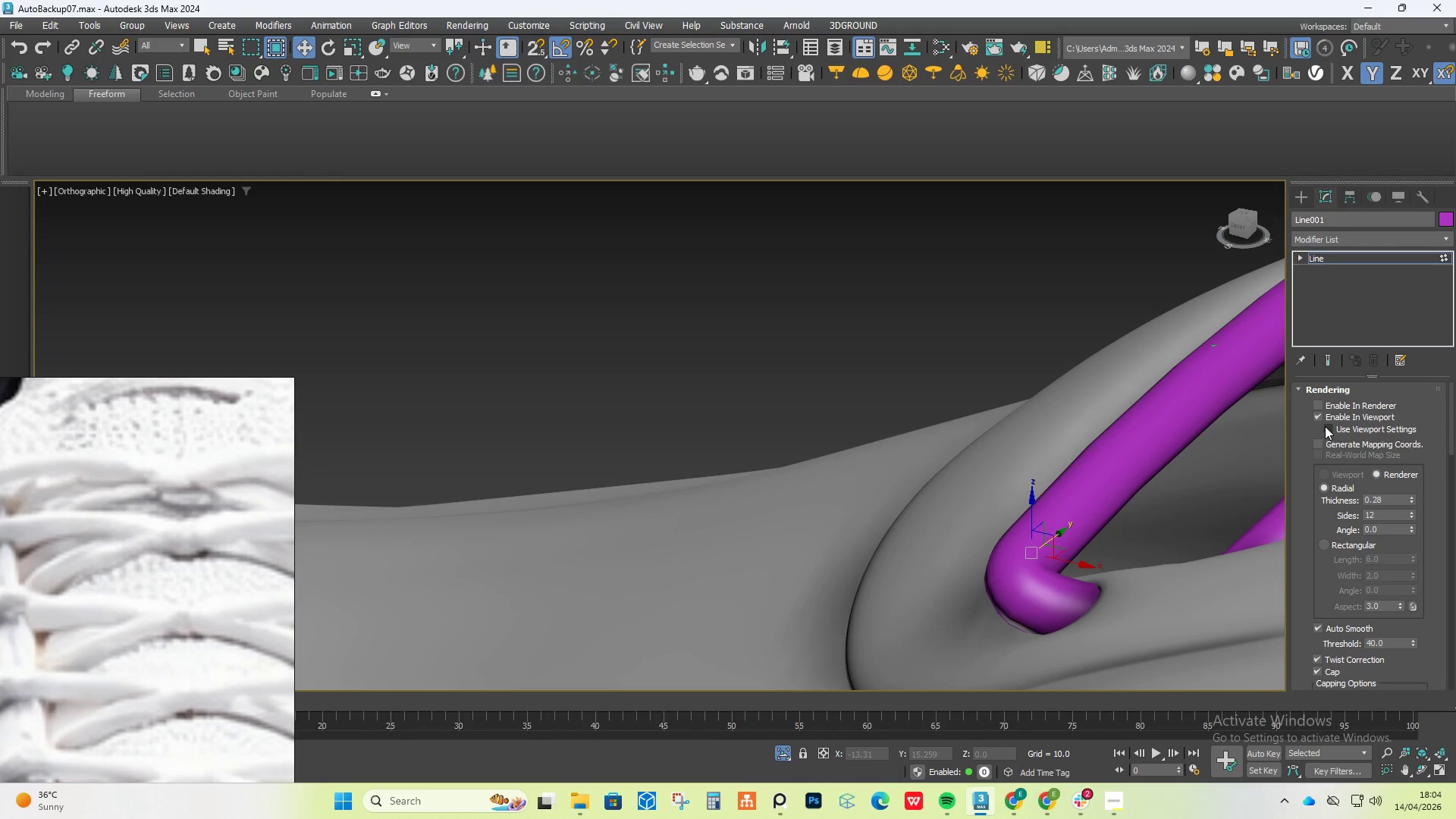 
left_click([1322, 416])
 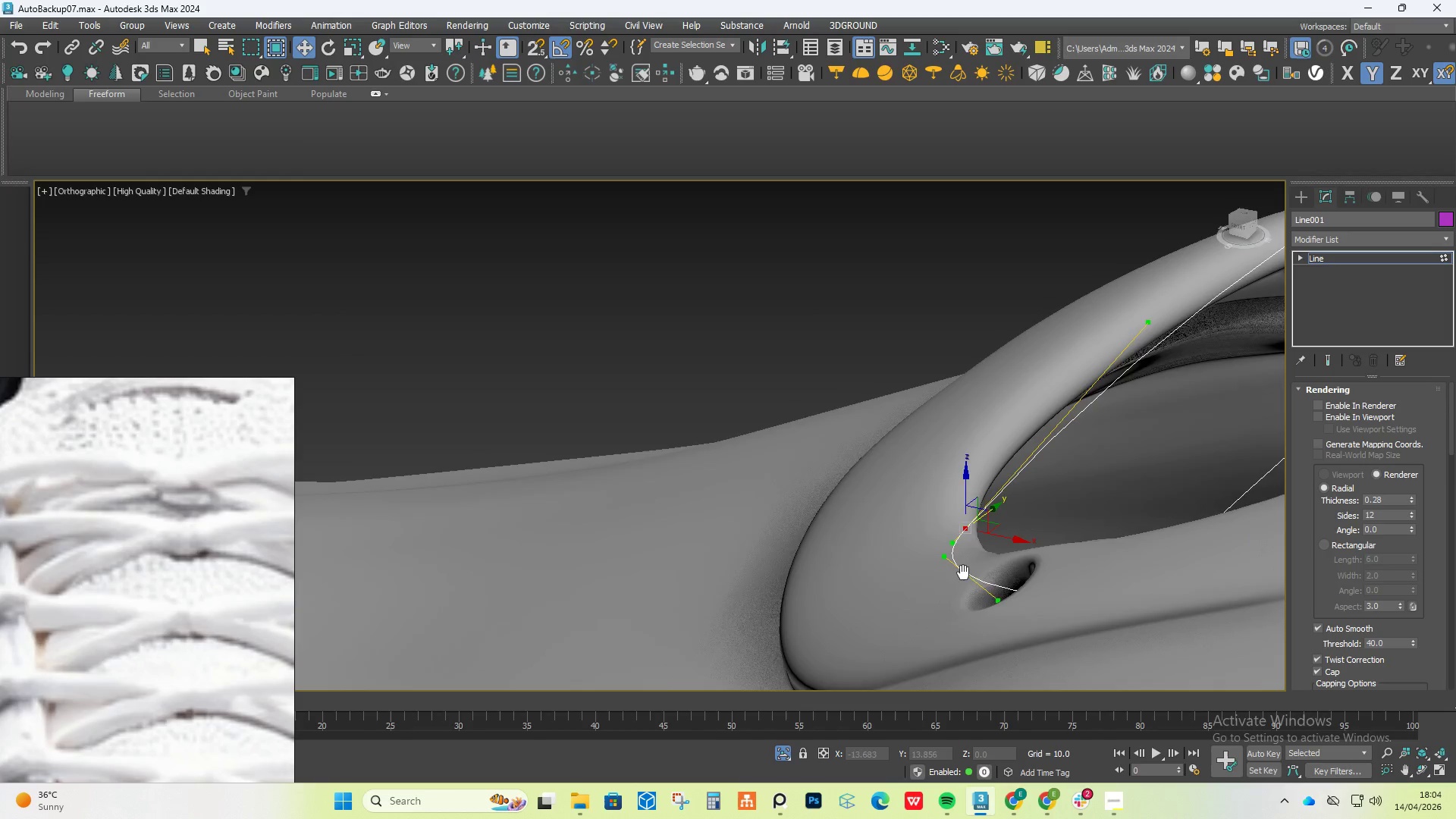 
left_click([1037, 507])
 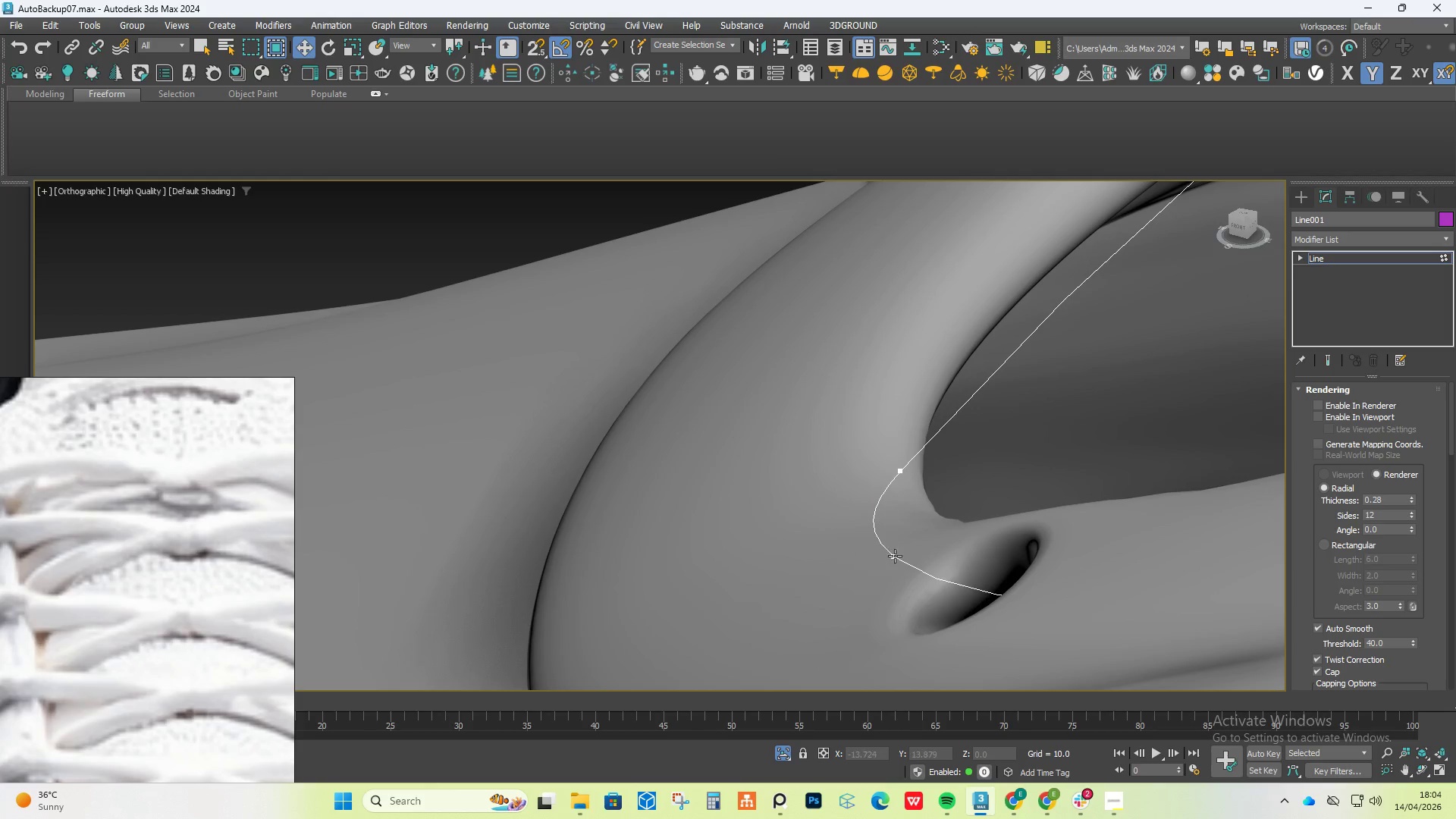 
scroll: coordinate [915, 566], scroll_direction: up, amount: 2.0
 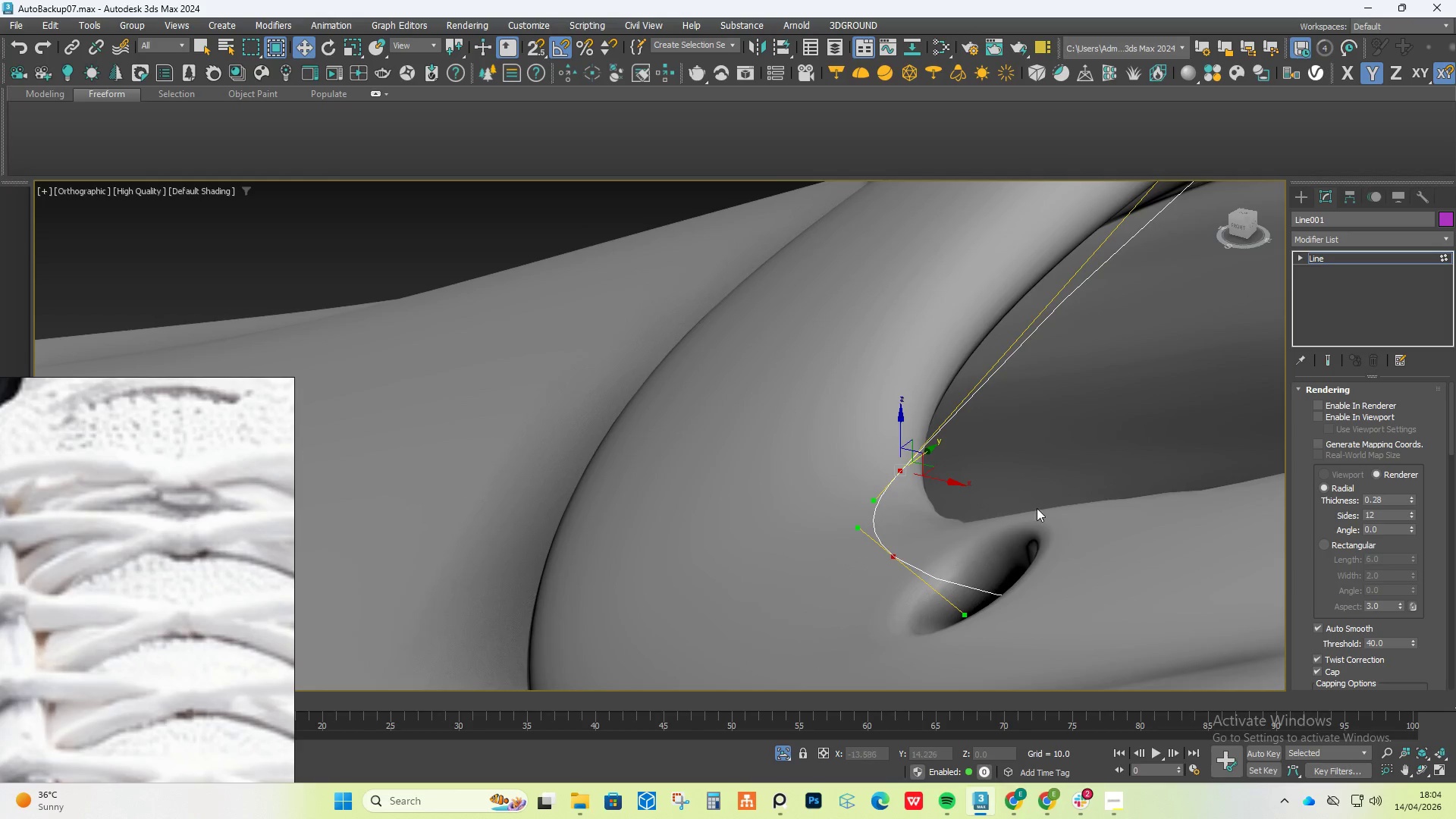 
left_click([895, 557])
 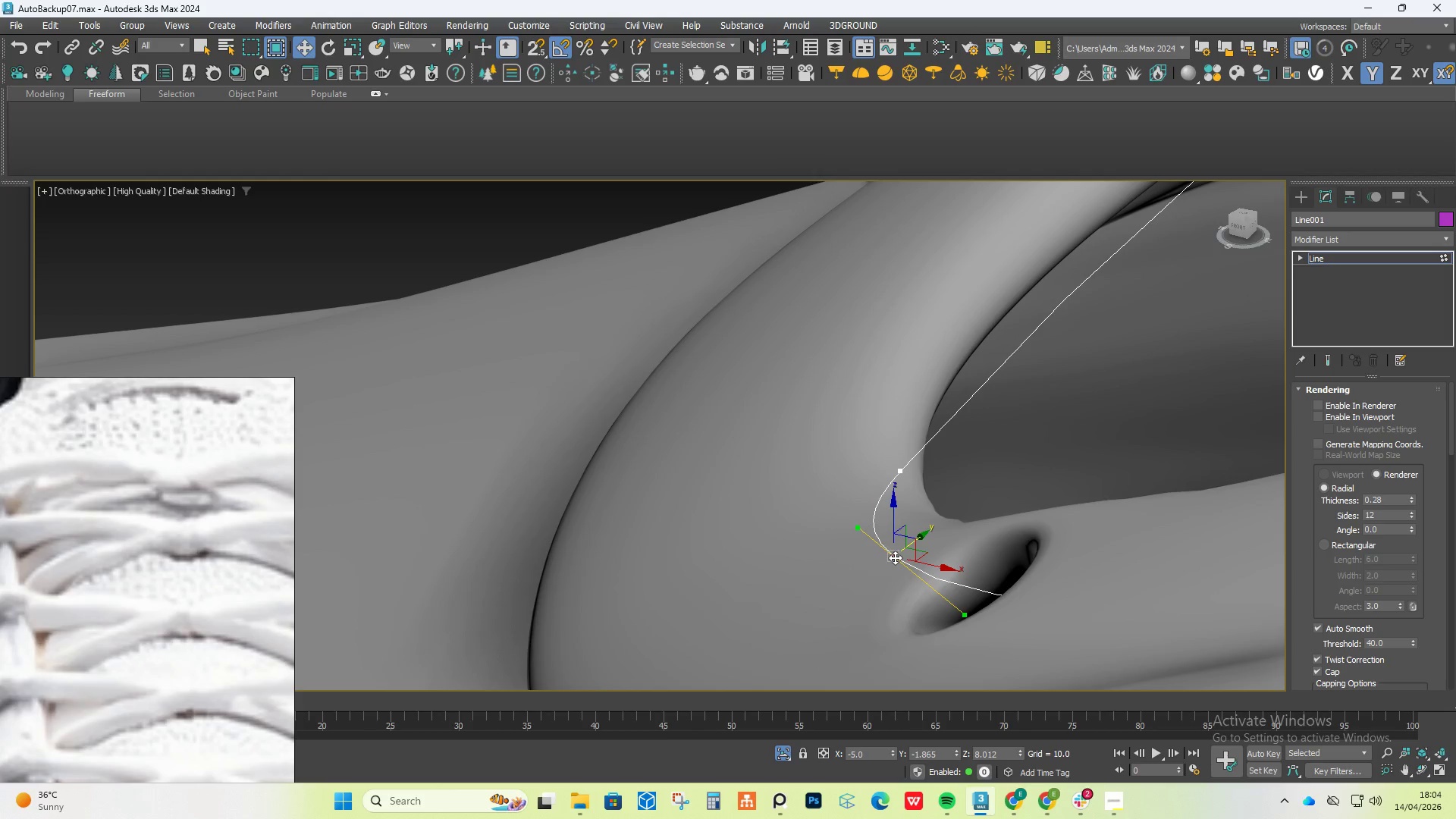 
key(Delete)
 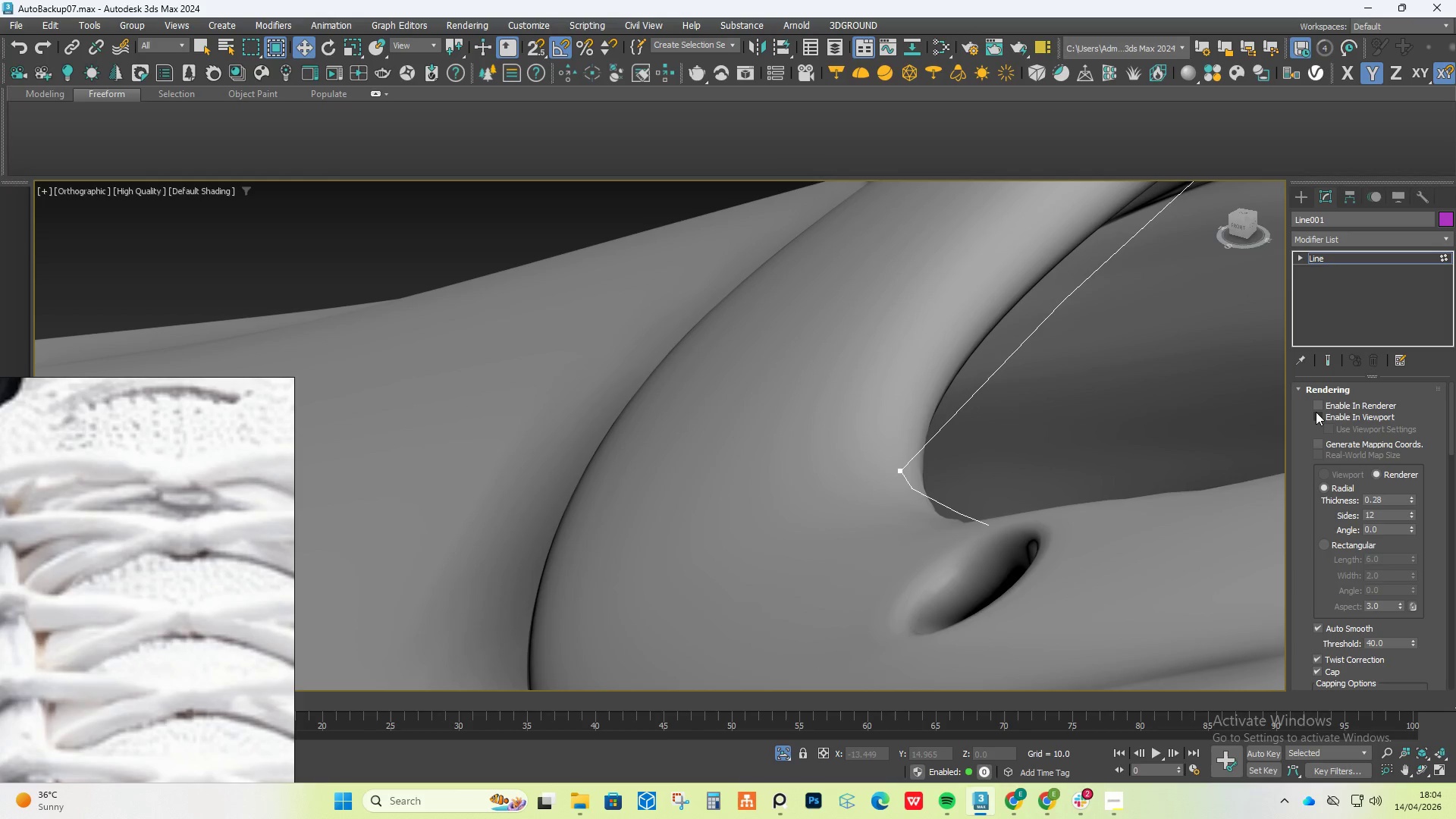 
left_click([1320, 416])
 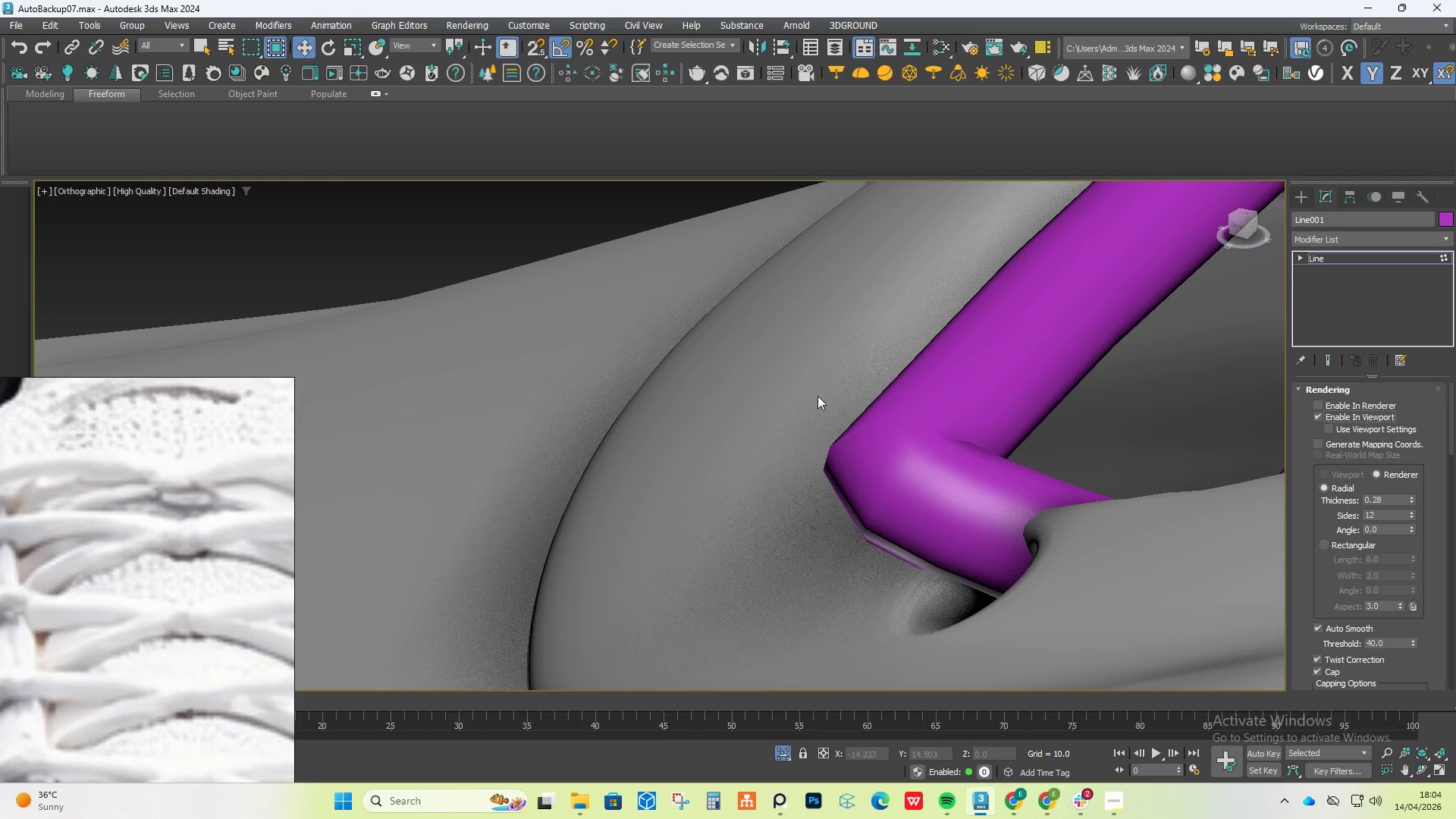 
left_click_drag(start_coordinate=[792, 405], to_coordinate=[967, 542])
 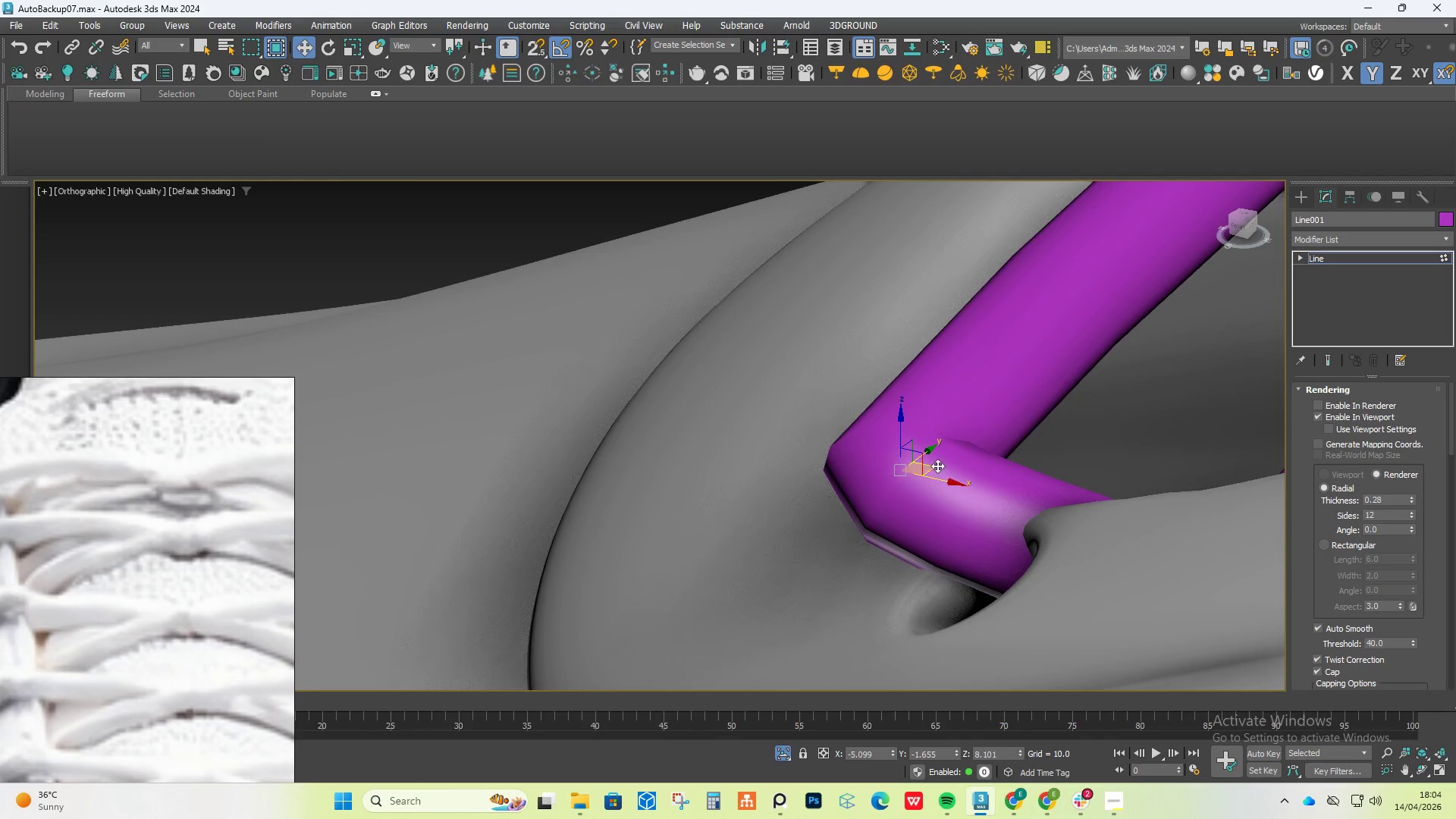 
right_click([937, 466])
 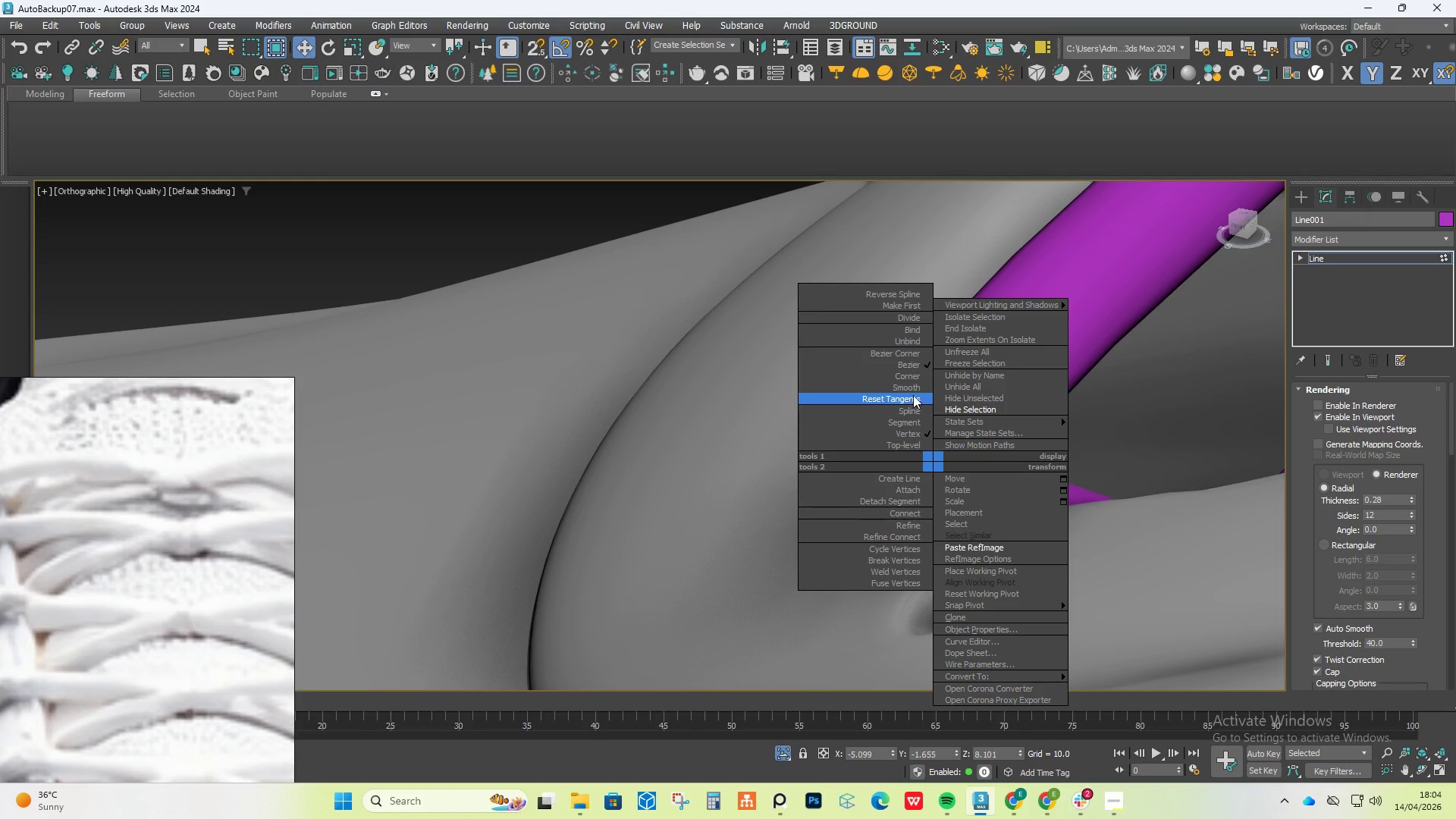 
left_click([917, 387])
 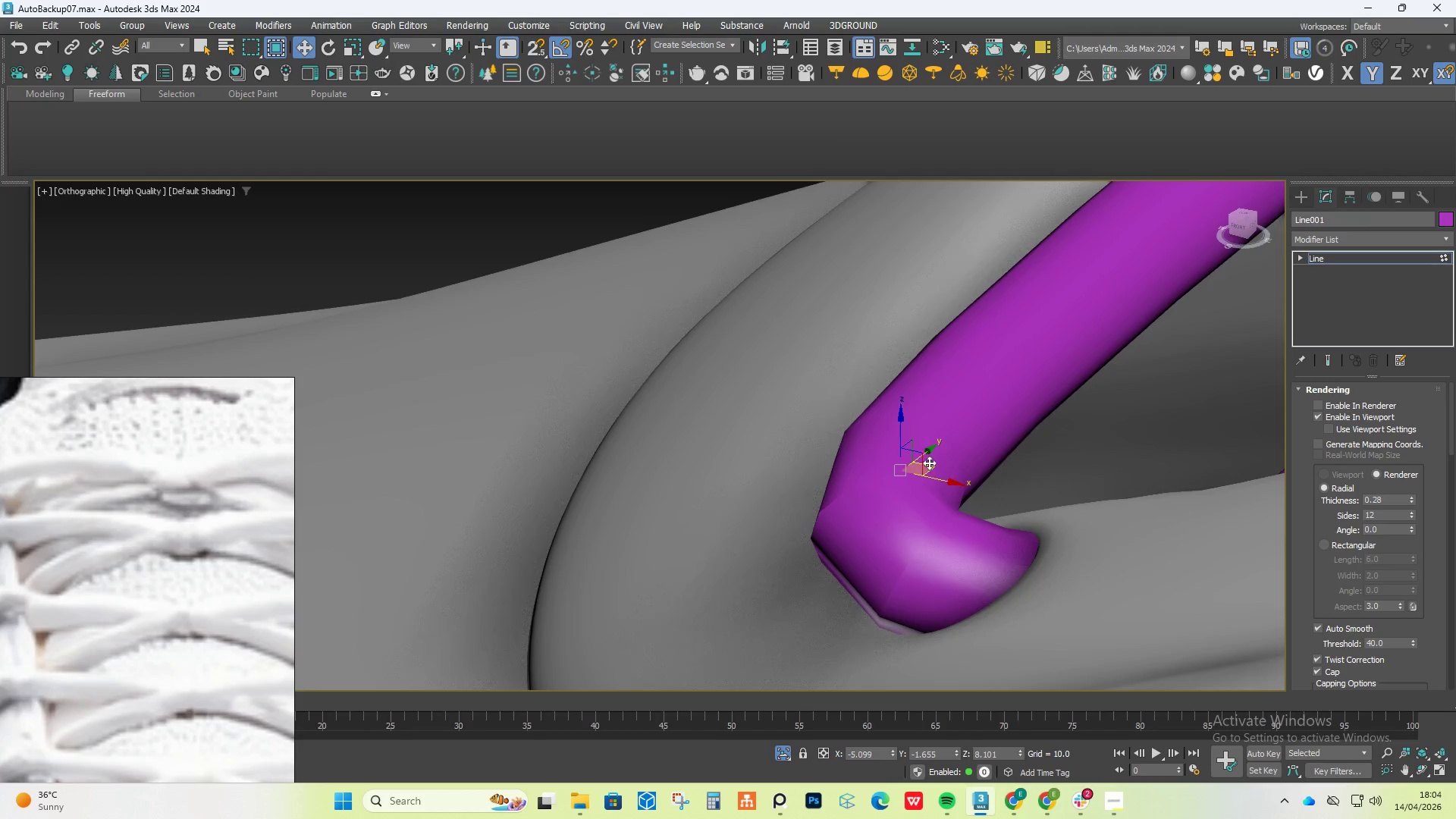 
hold_key(key=AltLeft, duration=1.09)
 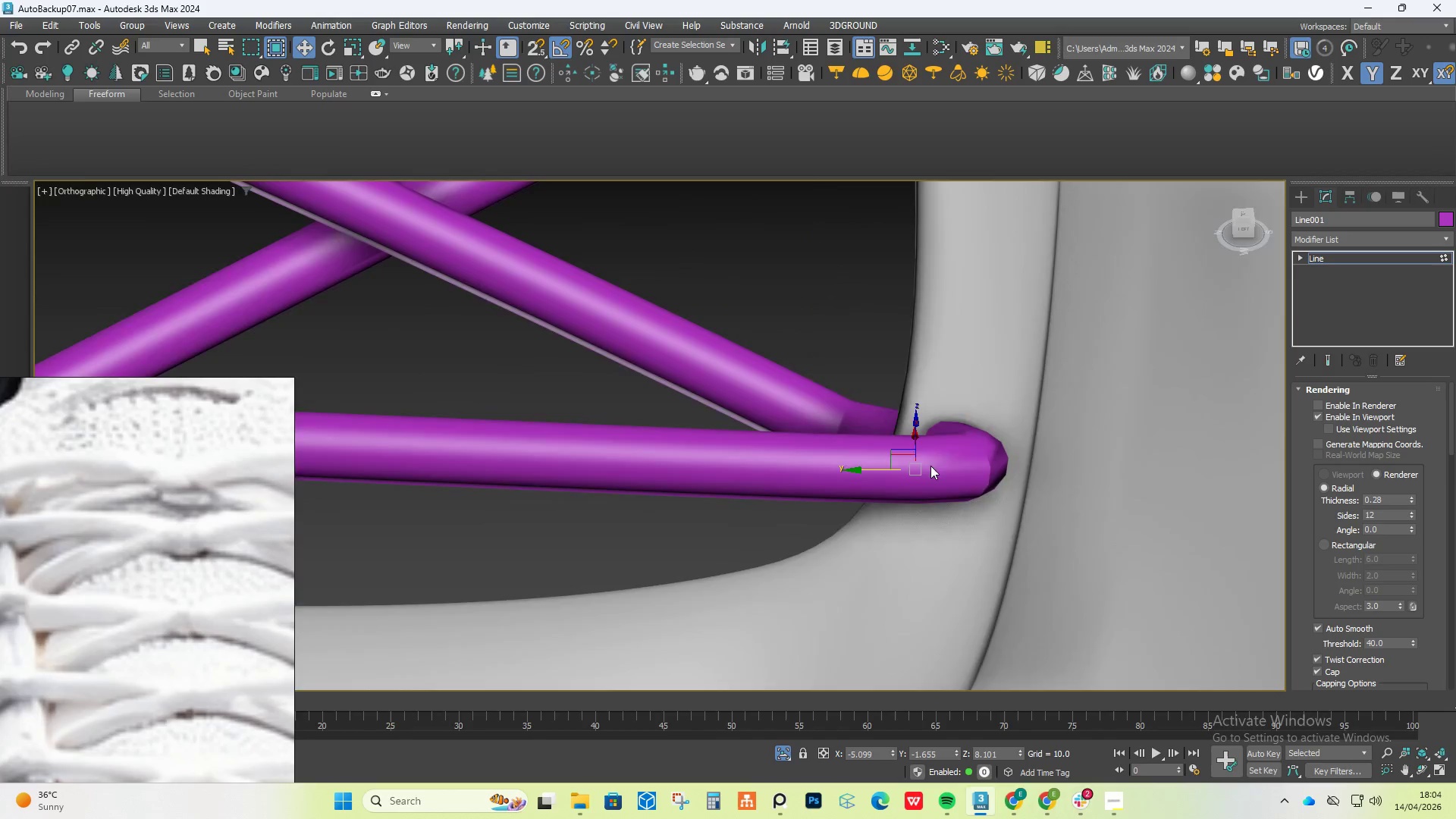 
scroll: coordinate [931, 468], scroll_direction: down, amount: 2.0
 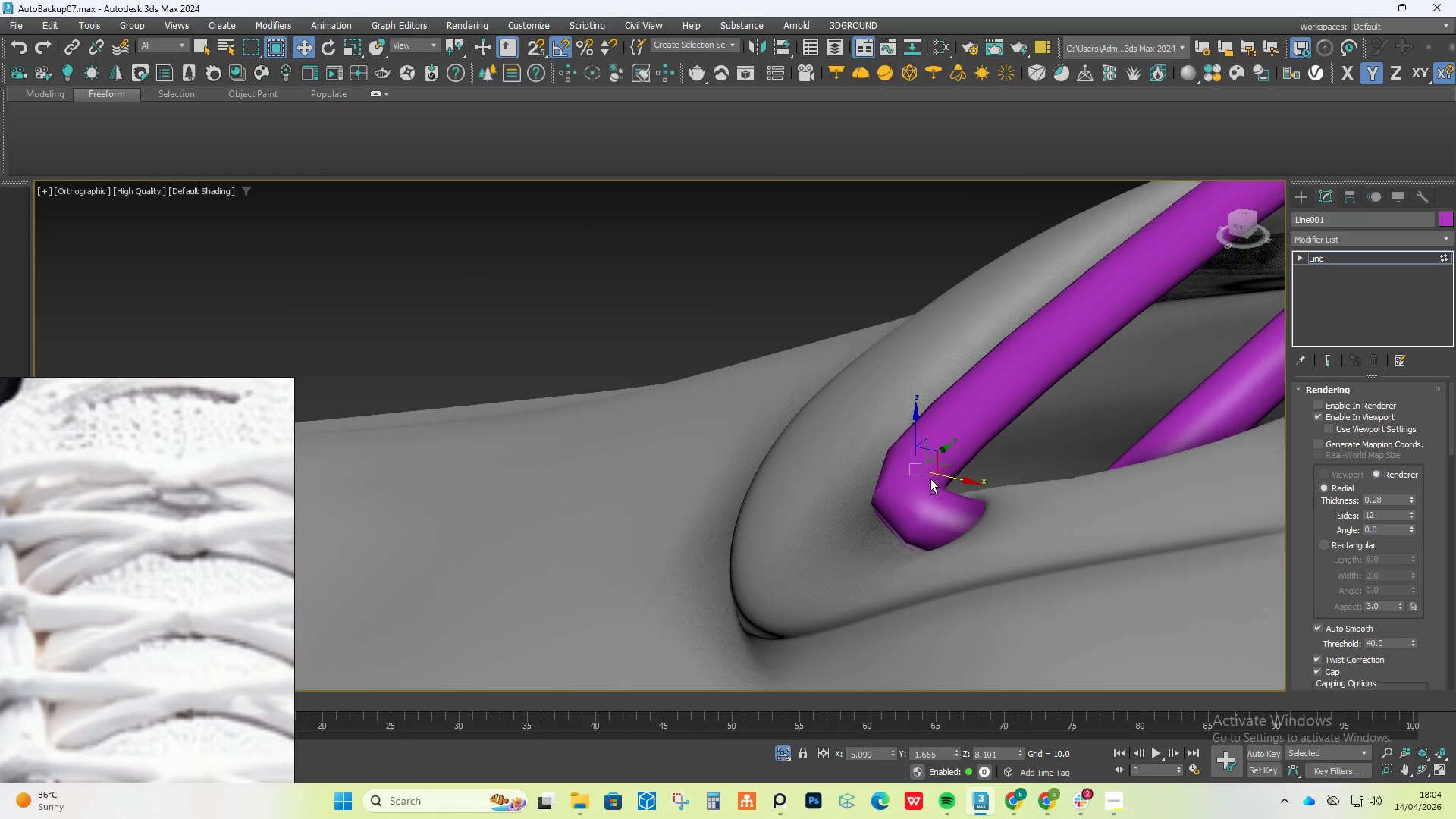 
hold_key(key=AltLeft, duration=0.75)
 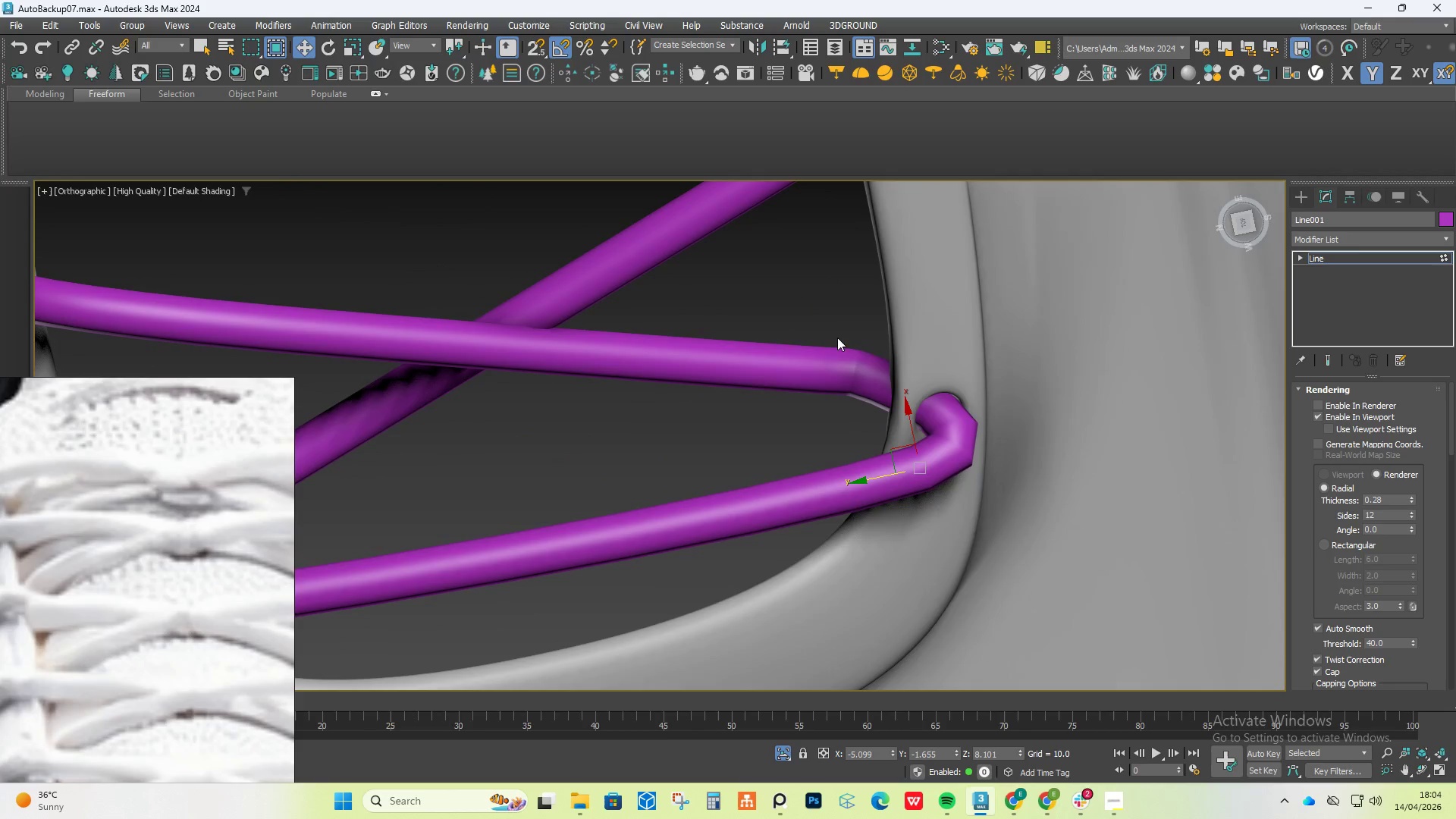 
scroll: coordinate [930, 466], scroll_direction: down, amount: 1.0
 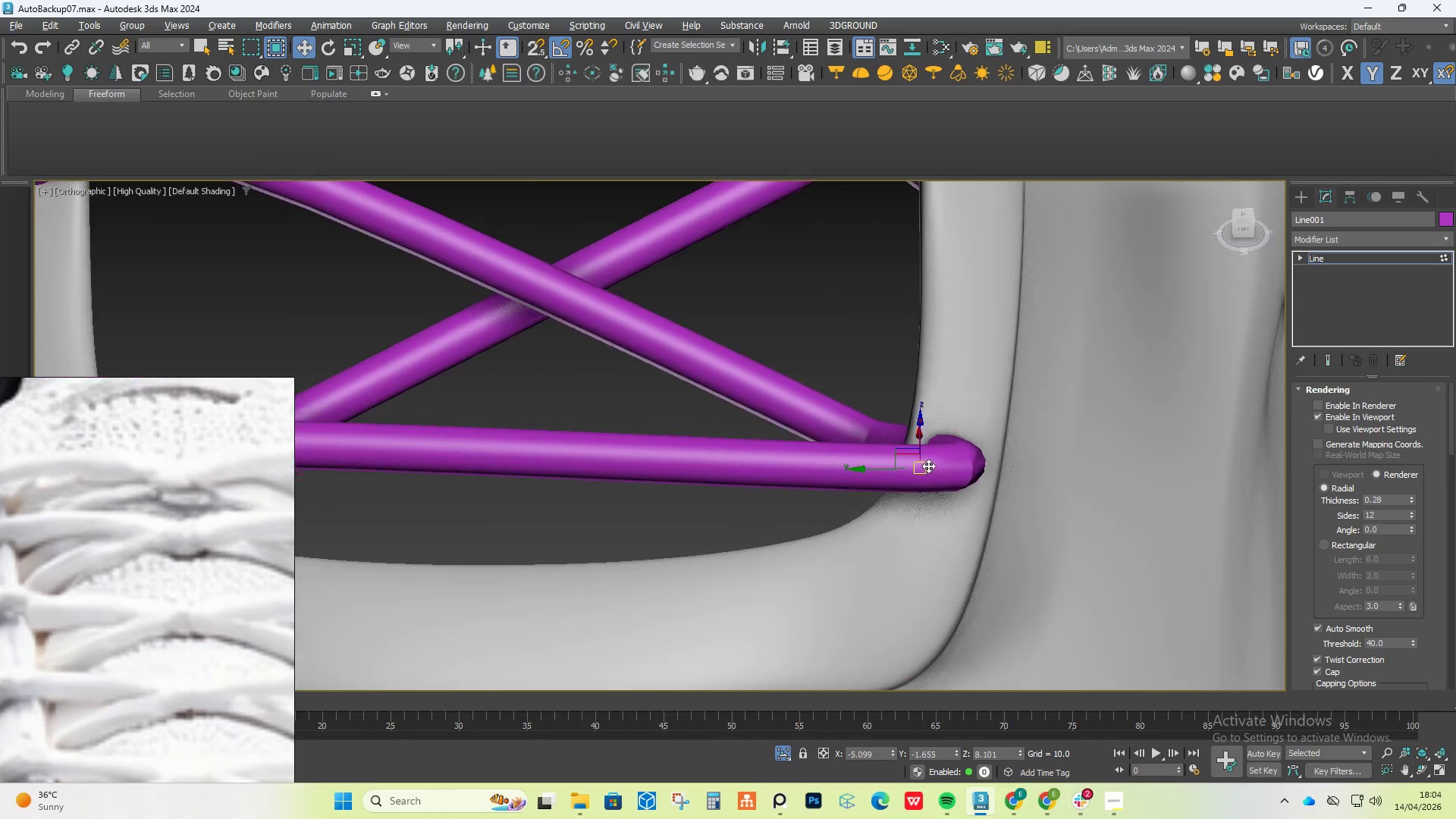 
left_click_drag(start_coordinate=[837, 340], to_coordinate=[878, 419])
 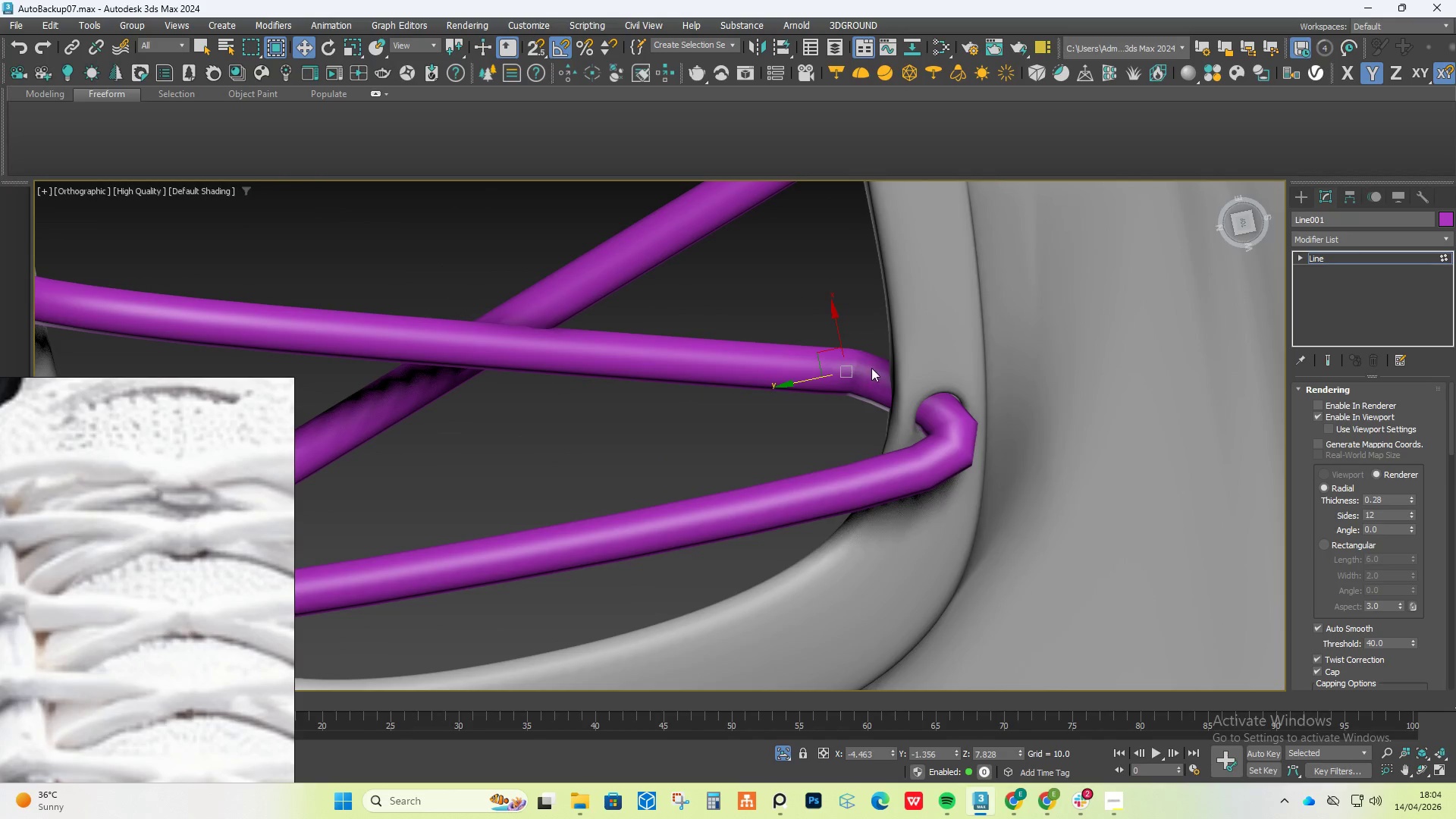 
right_click([871, 368])
 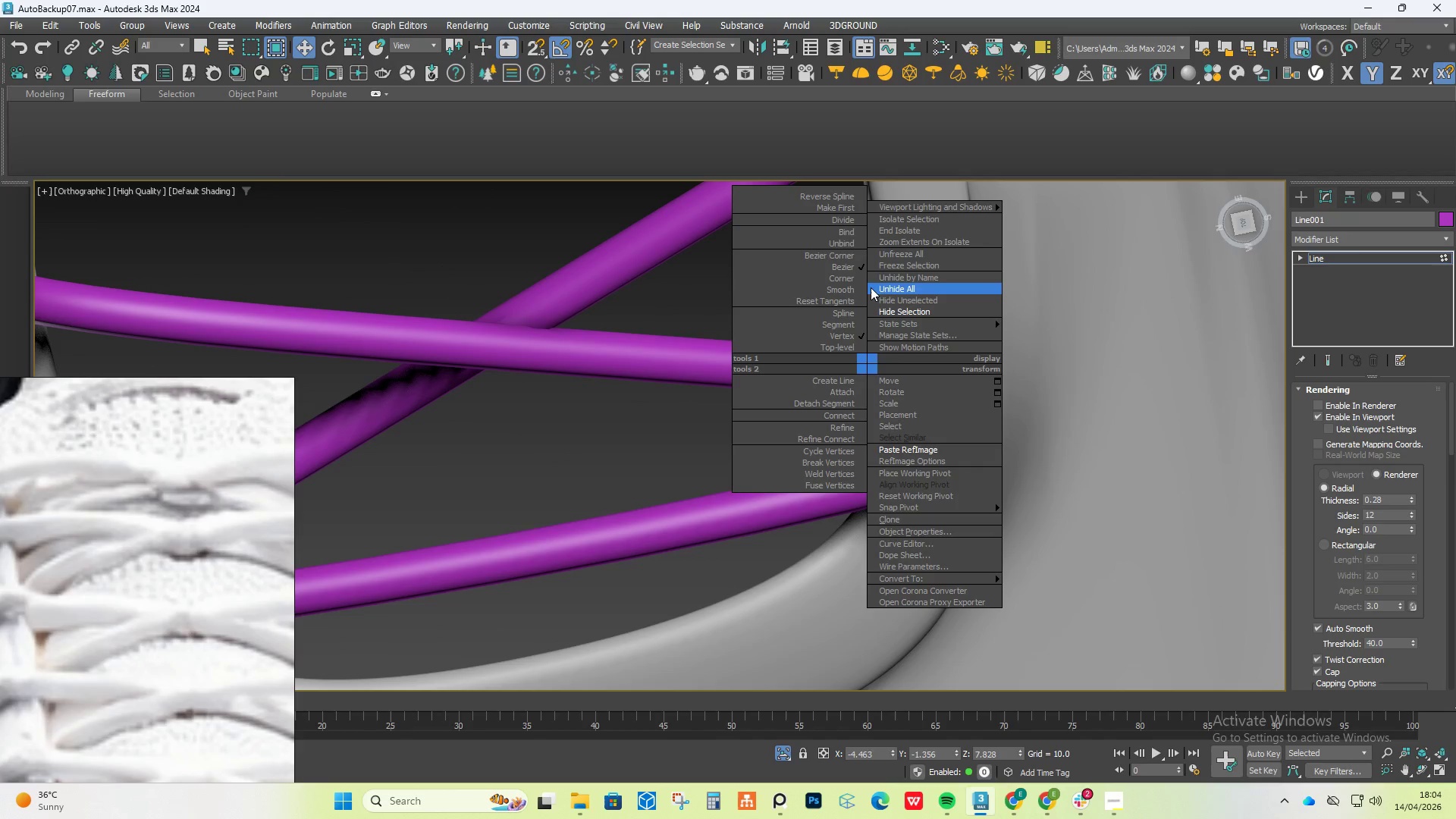 
left_click([851, 287])
 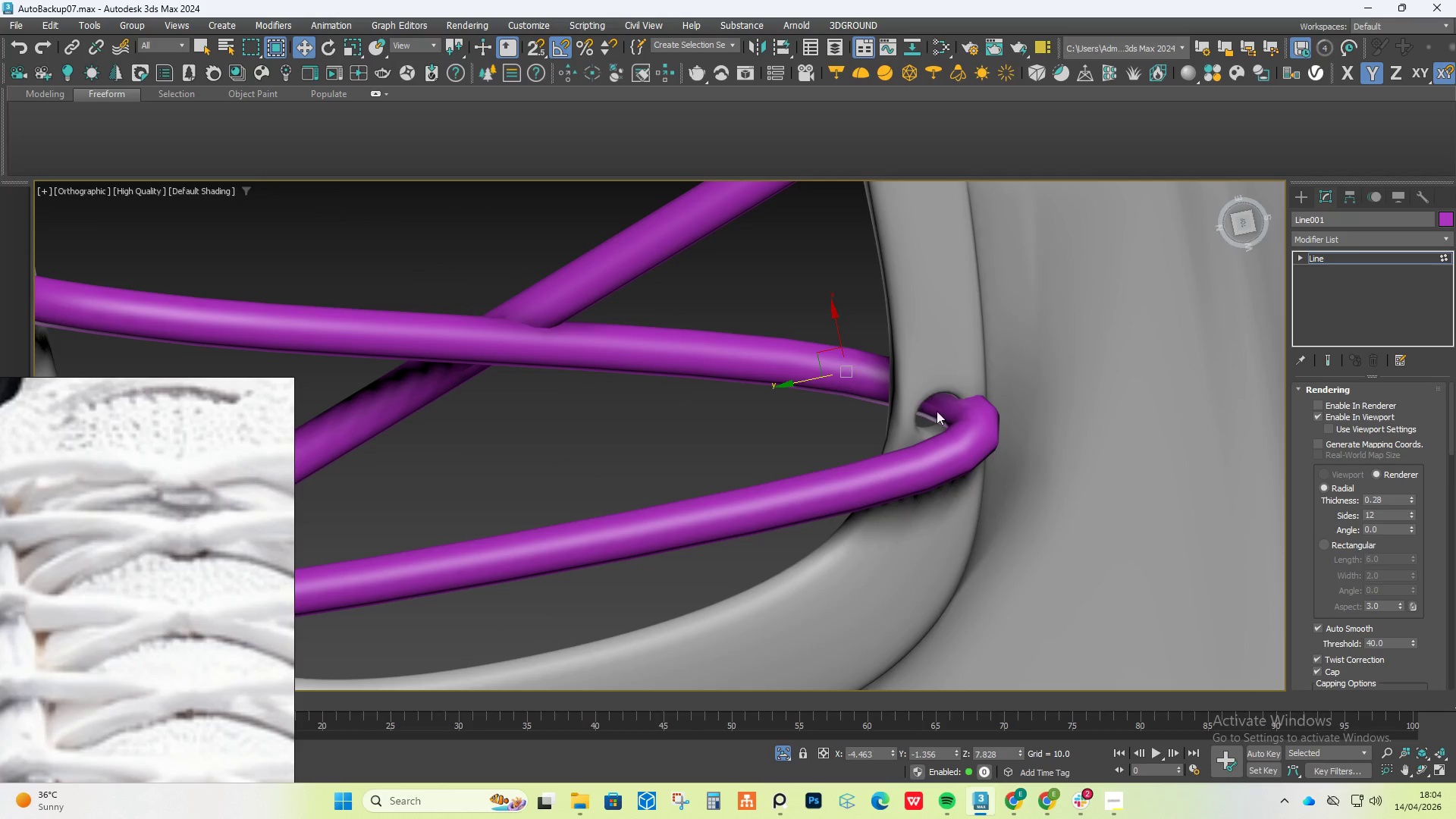 
left_click_drag(start_coordinate=[1031, 422], to_coordinate=[918, 507])
 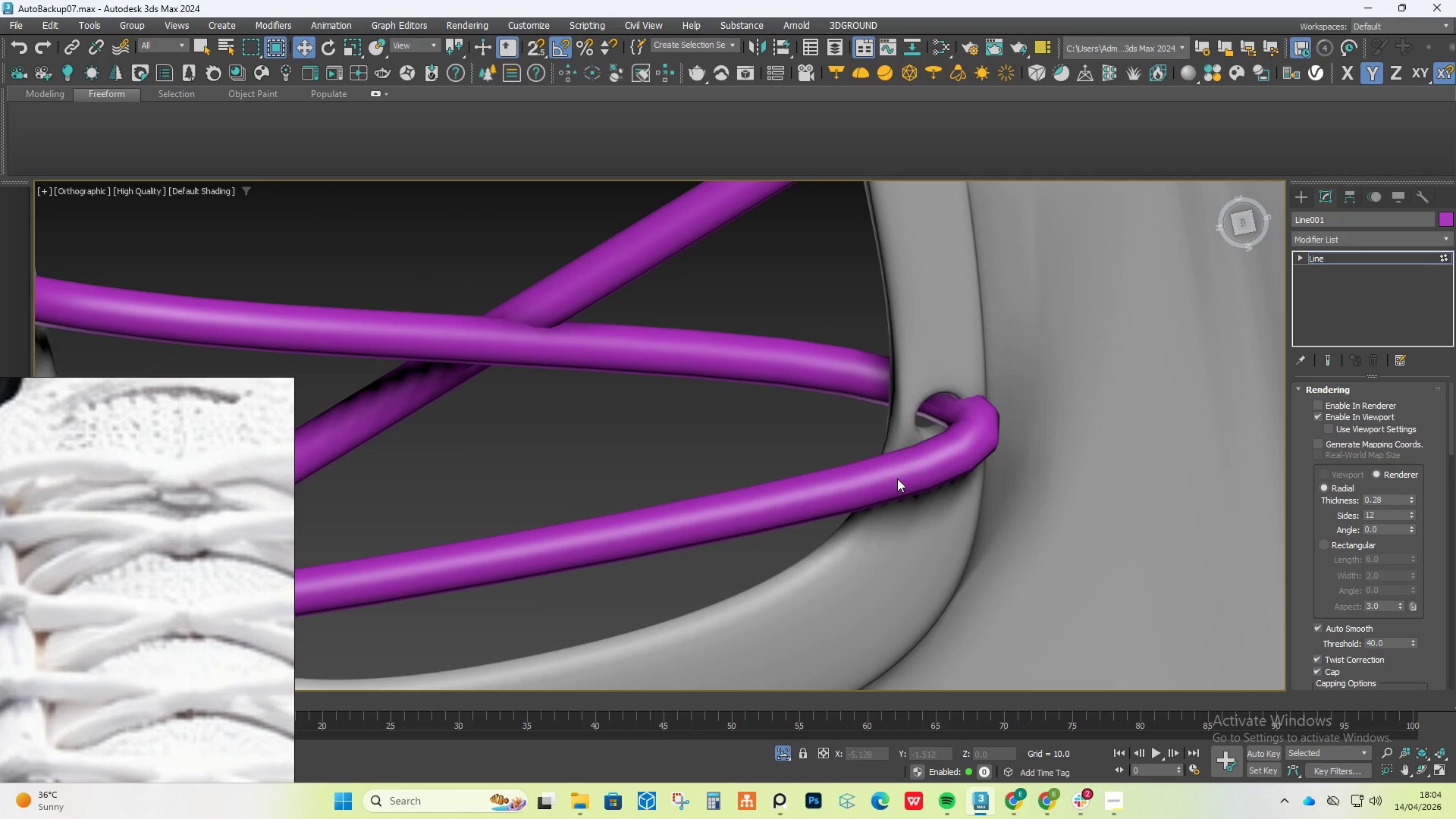 
key(Control+Z)
 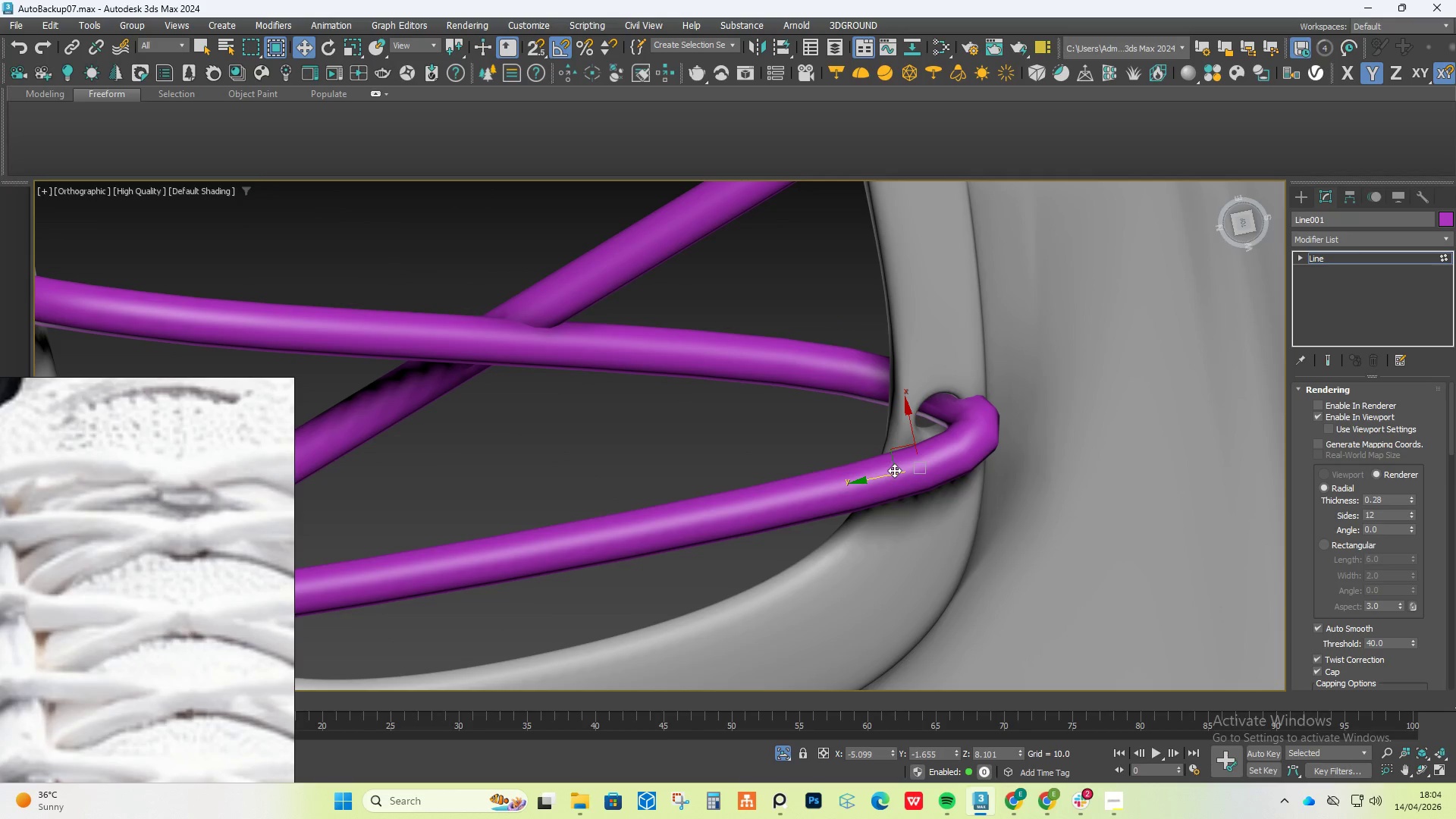 
left_click_drag(start_coordinate=[894, 469], to_coordinate=[838, 471])
 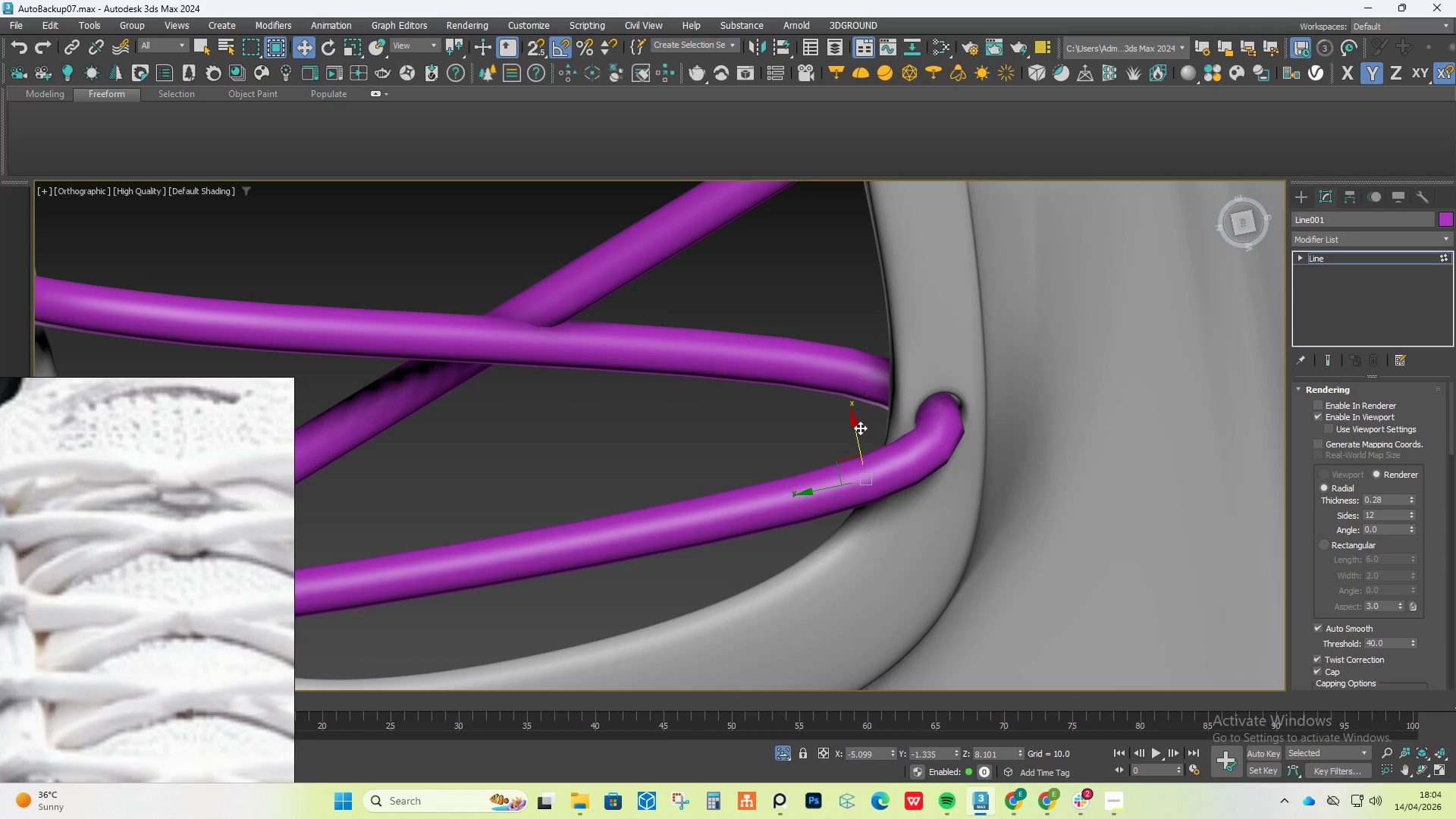 
left_click_drag(start_coordinate=[860, 426], to_coordinate=[861, 402])
 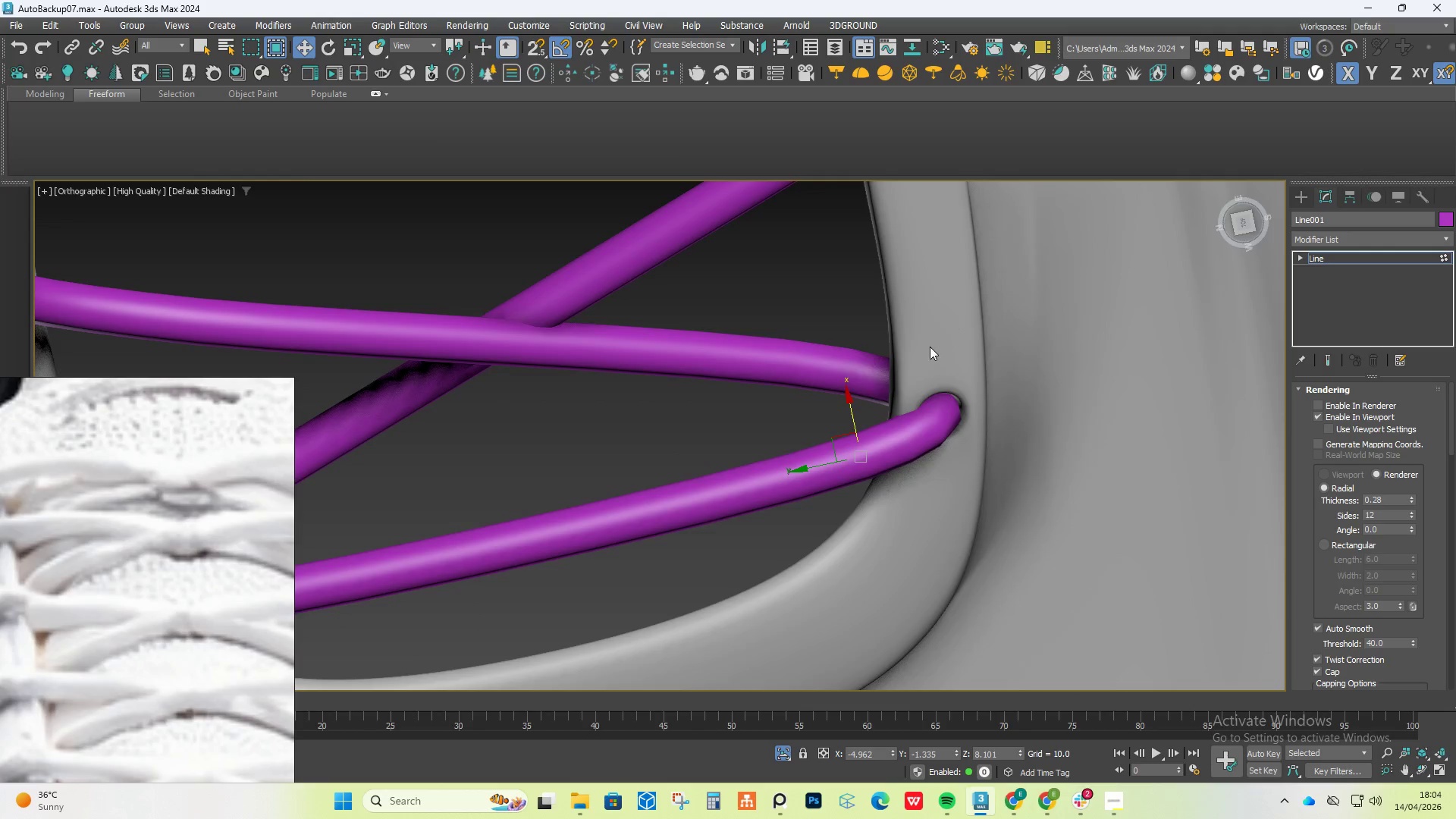 
hold_key(key=AltLeft, duration=0.67)
 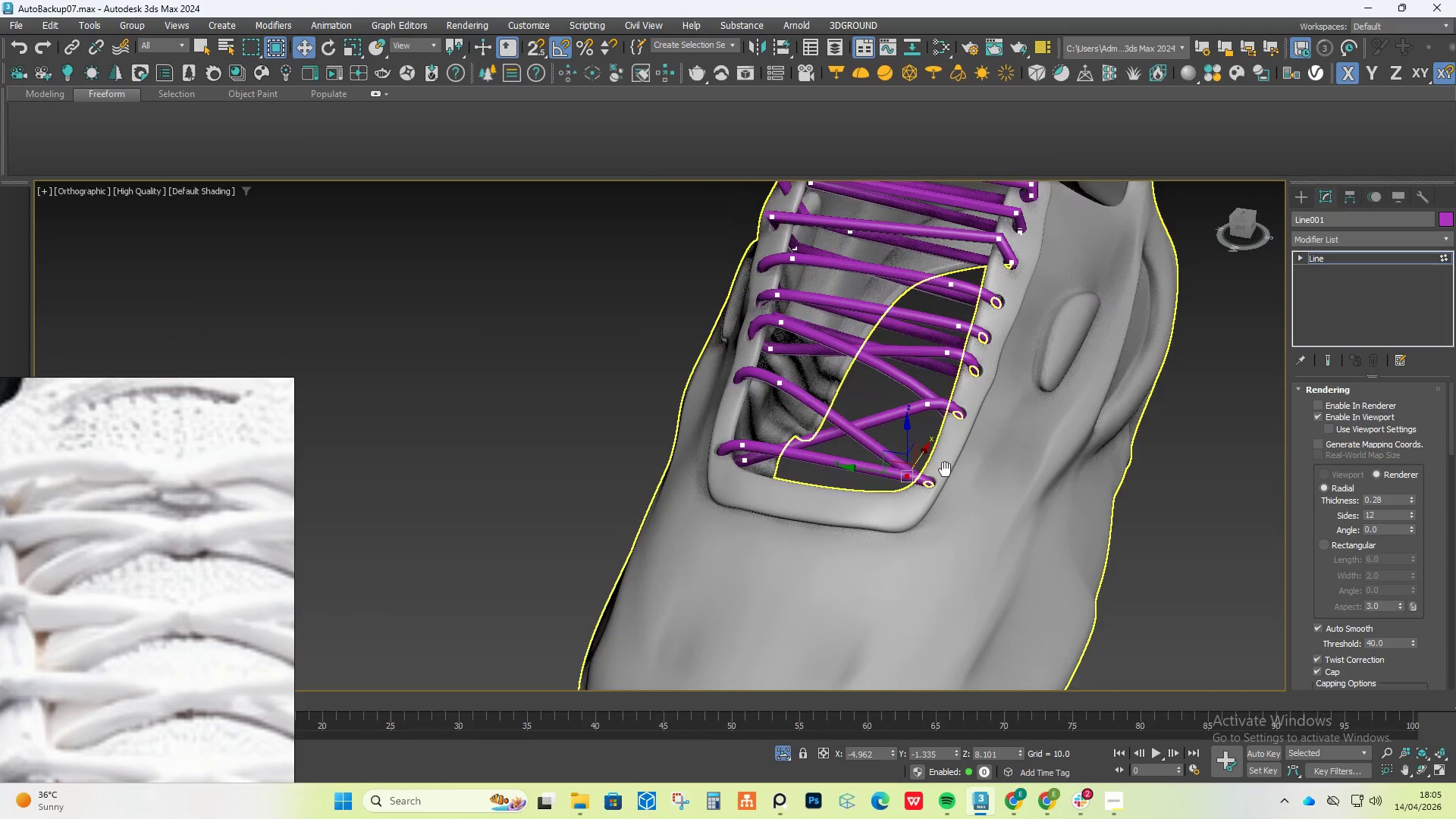 
scroll: coordinate [934, 344], scroll_direction: down, amount: 4.0
 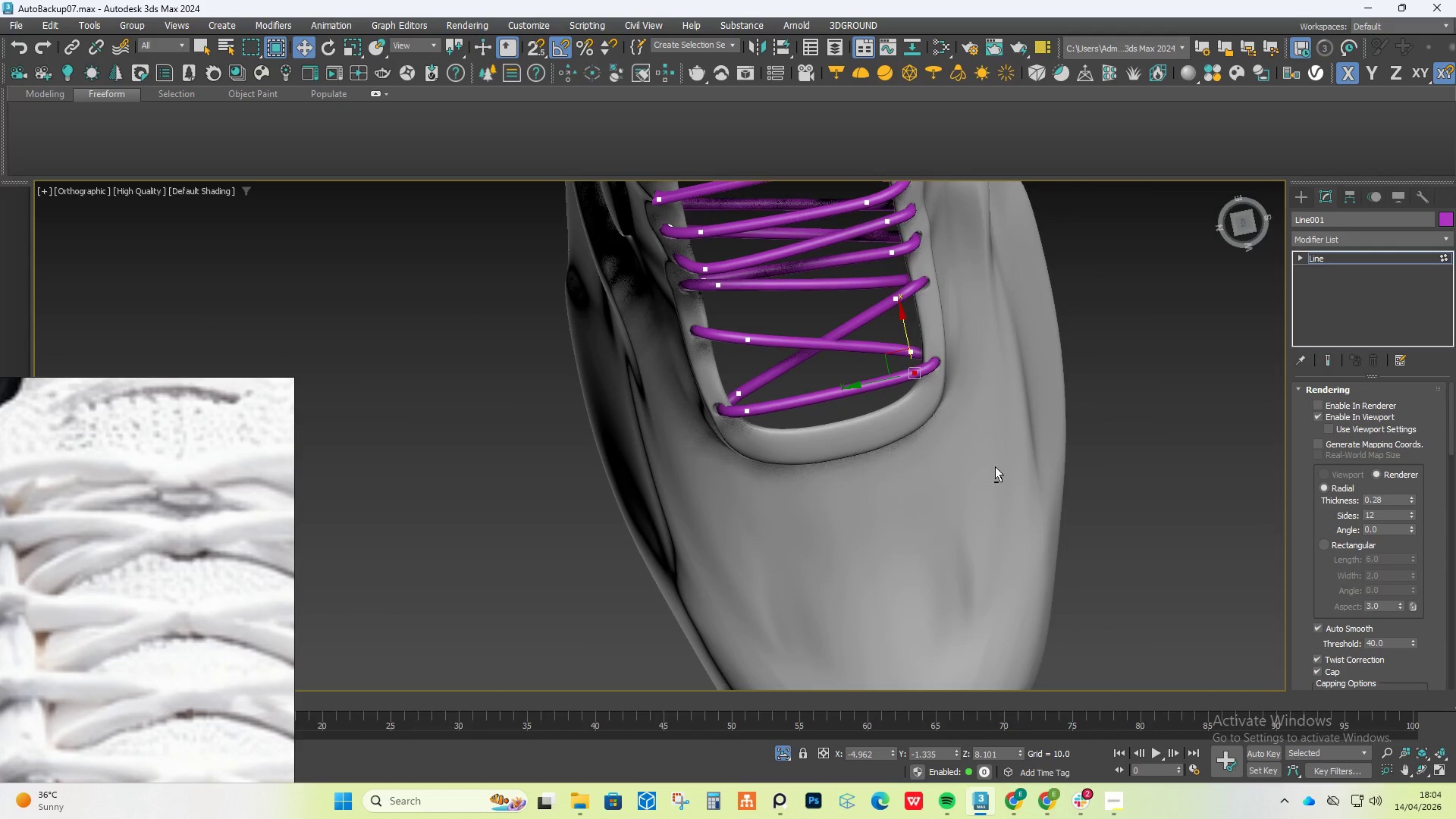 
hold_key(key=AltLeft, duration=0.81)
 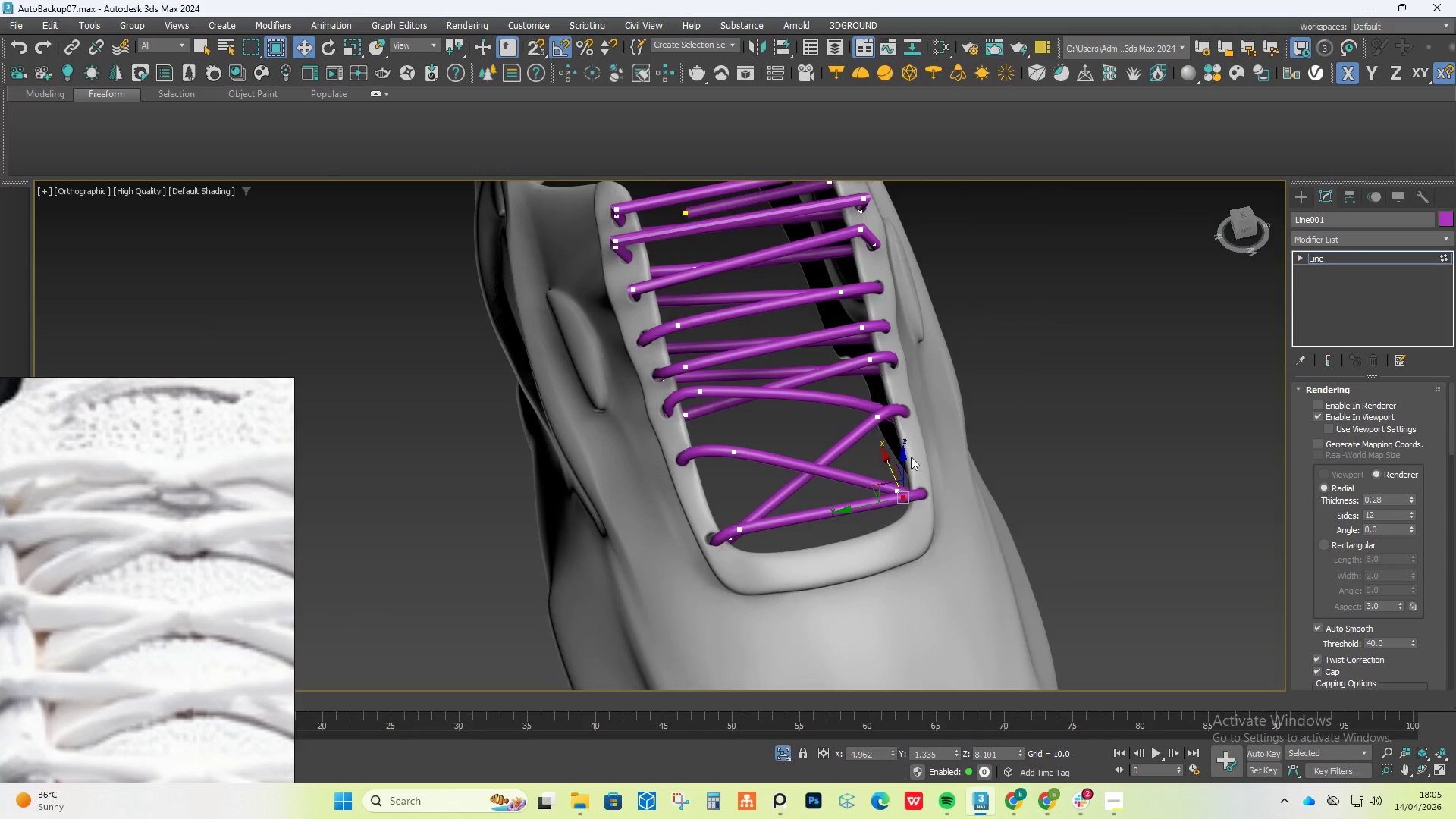 
hold_key(key=AltLeft, duration=1.28)
scroll: coordinate [902, 441], scroll_direction: down, amount: 2.0
 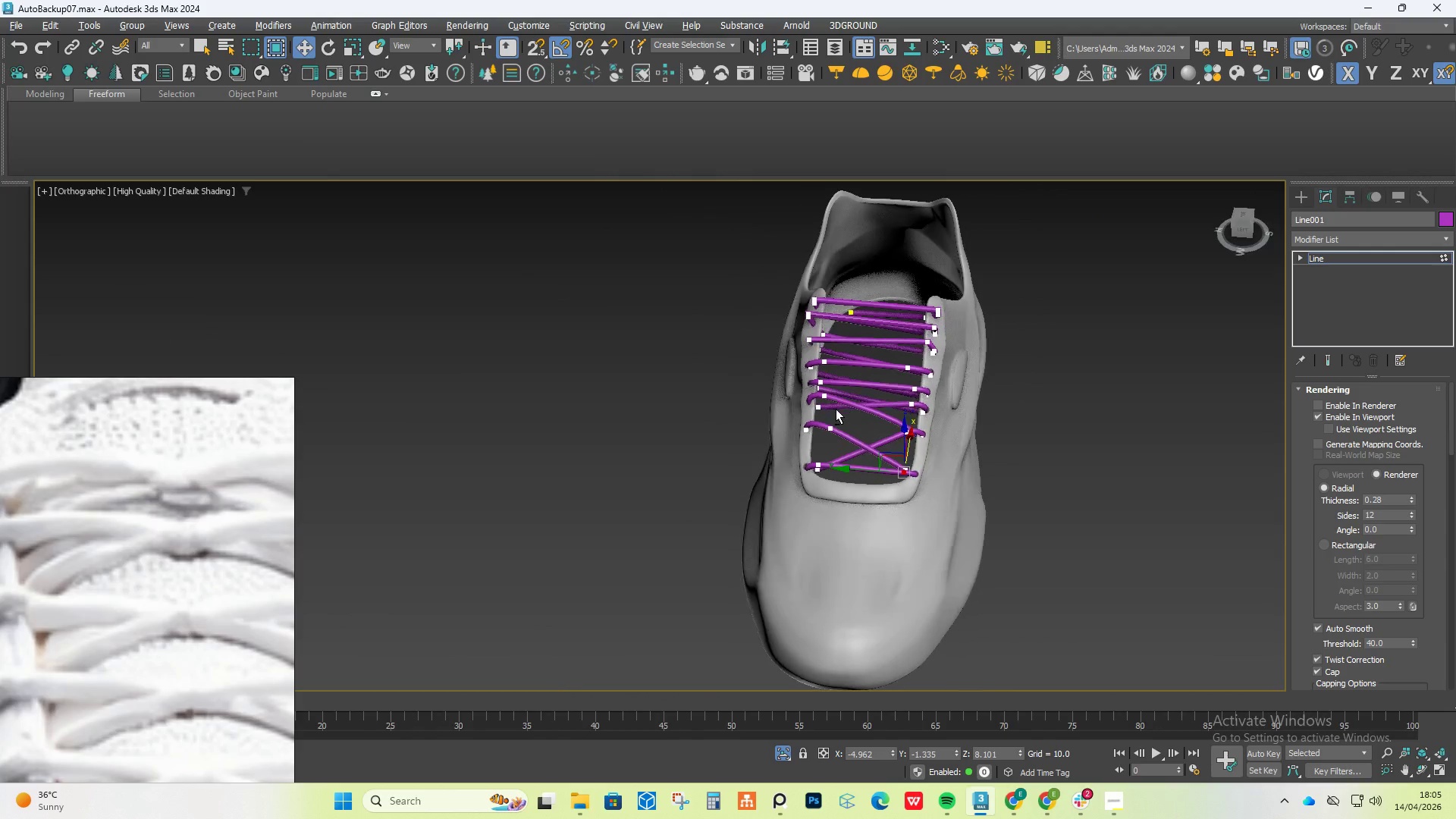 
scroll: coordinate [855, 411], scroll_direction: up, amount: 6.0
 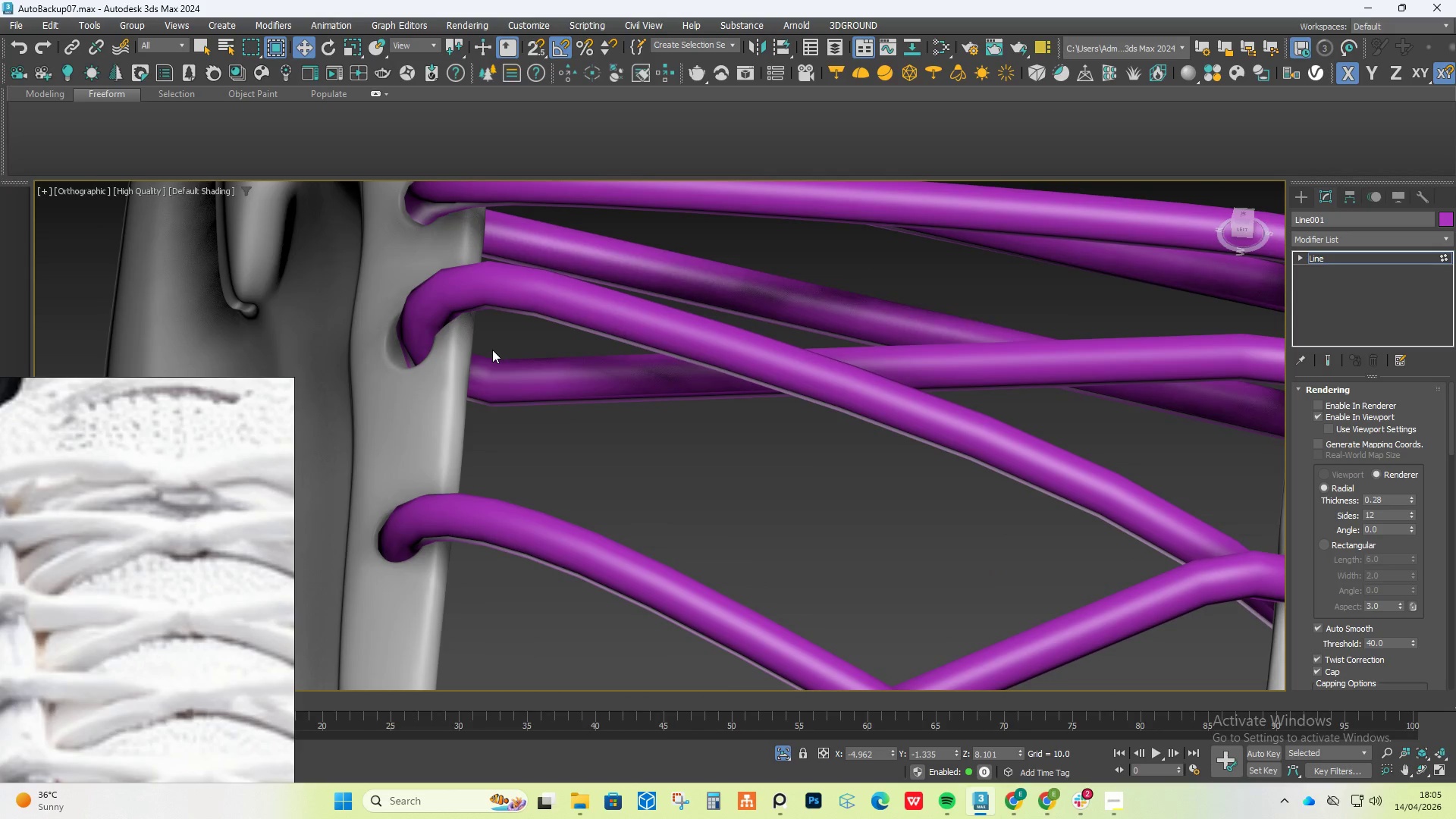 
hold_key(key=AltLeft, duration=0.42)
 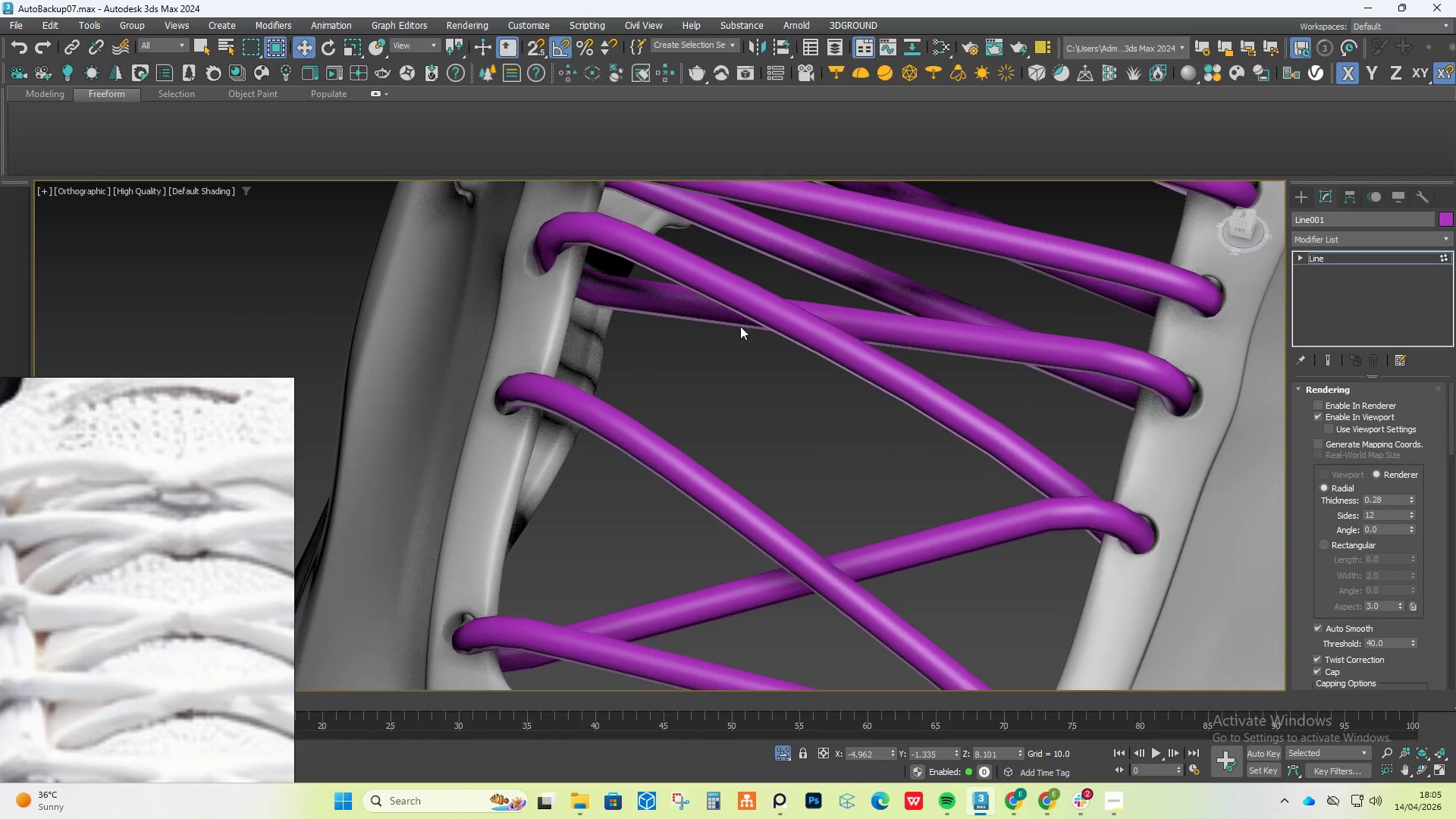 
scroll: coordinate [740, 334], scroll_direction: down, amount: 3.0
 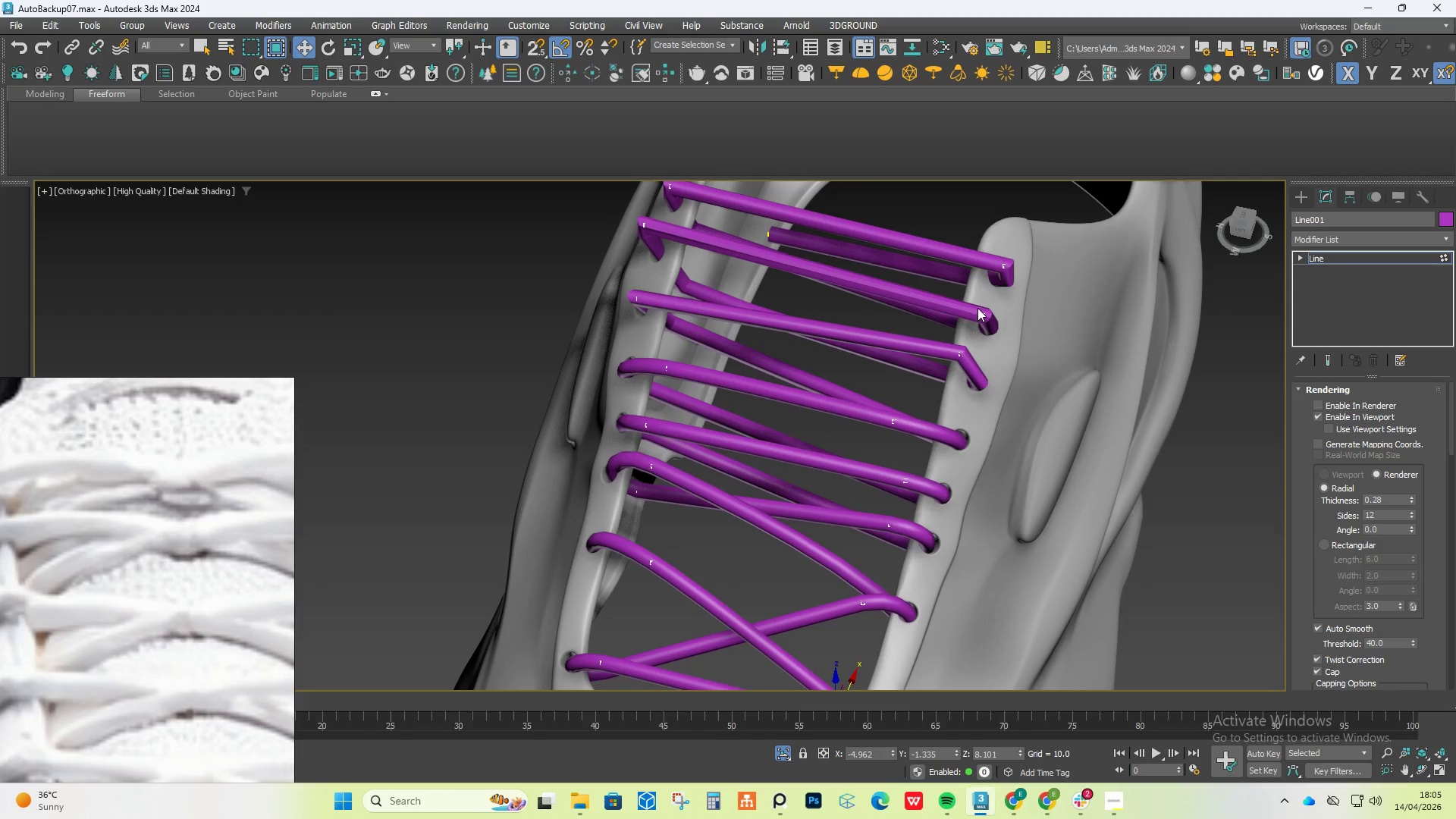 
scroll: coordinate [1011, 267], scroll_direction: up, amount: 2.0
 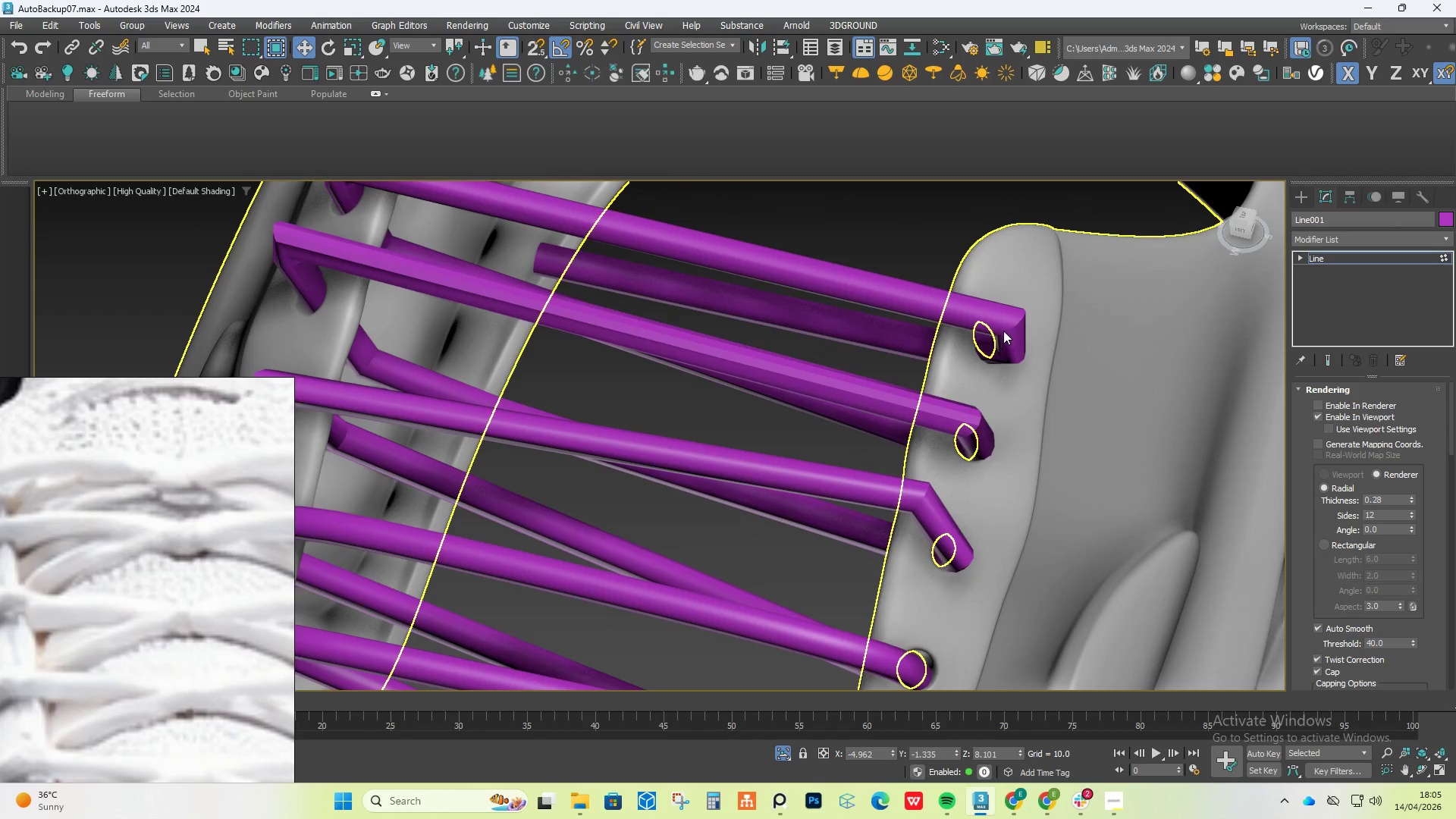 
key(Control+A)
 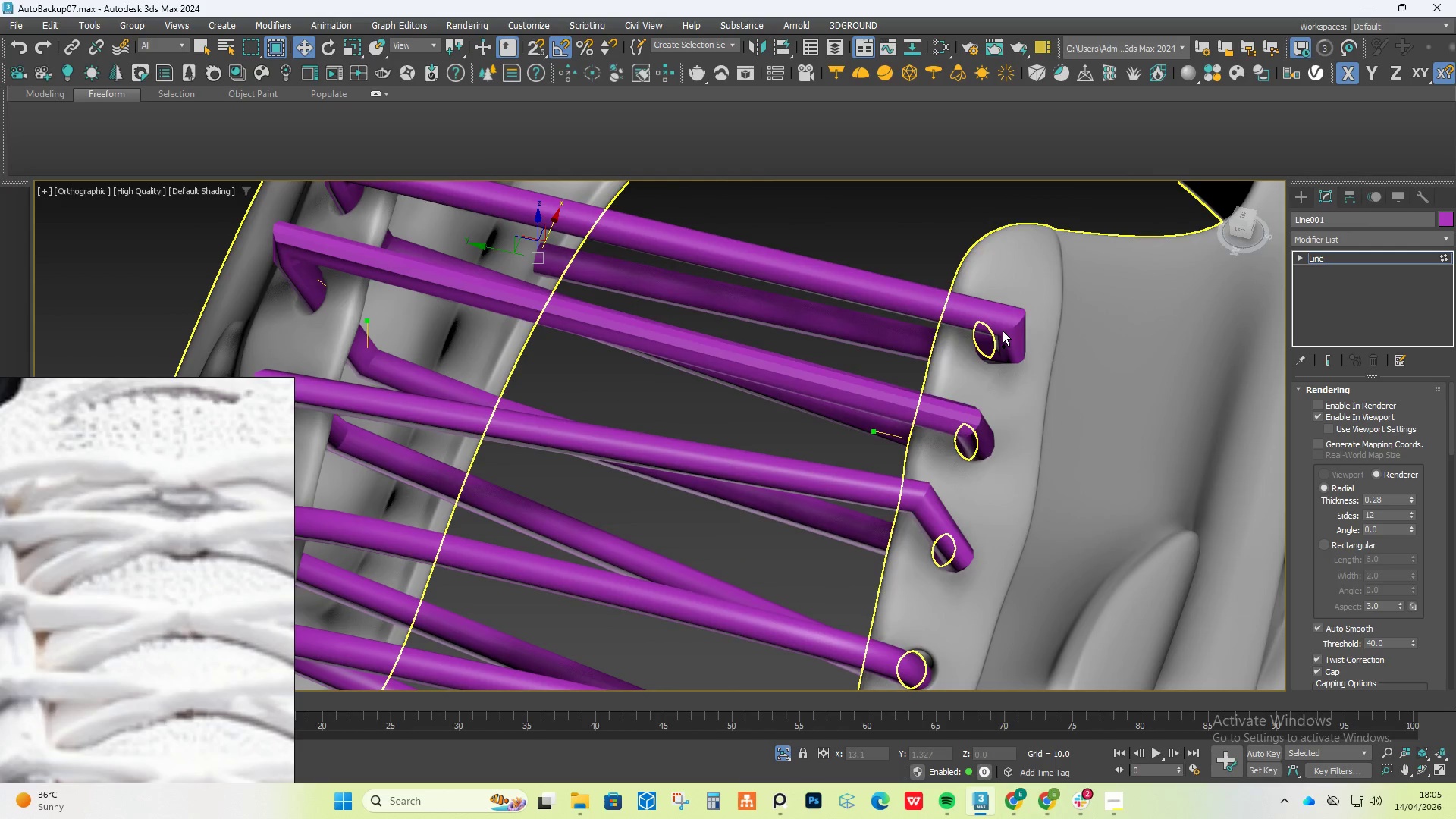 
right_click([1003, 331])
 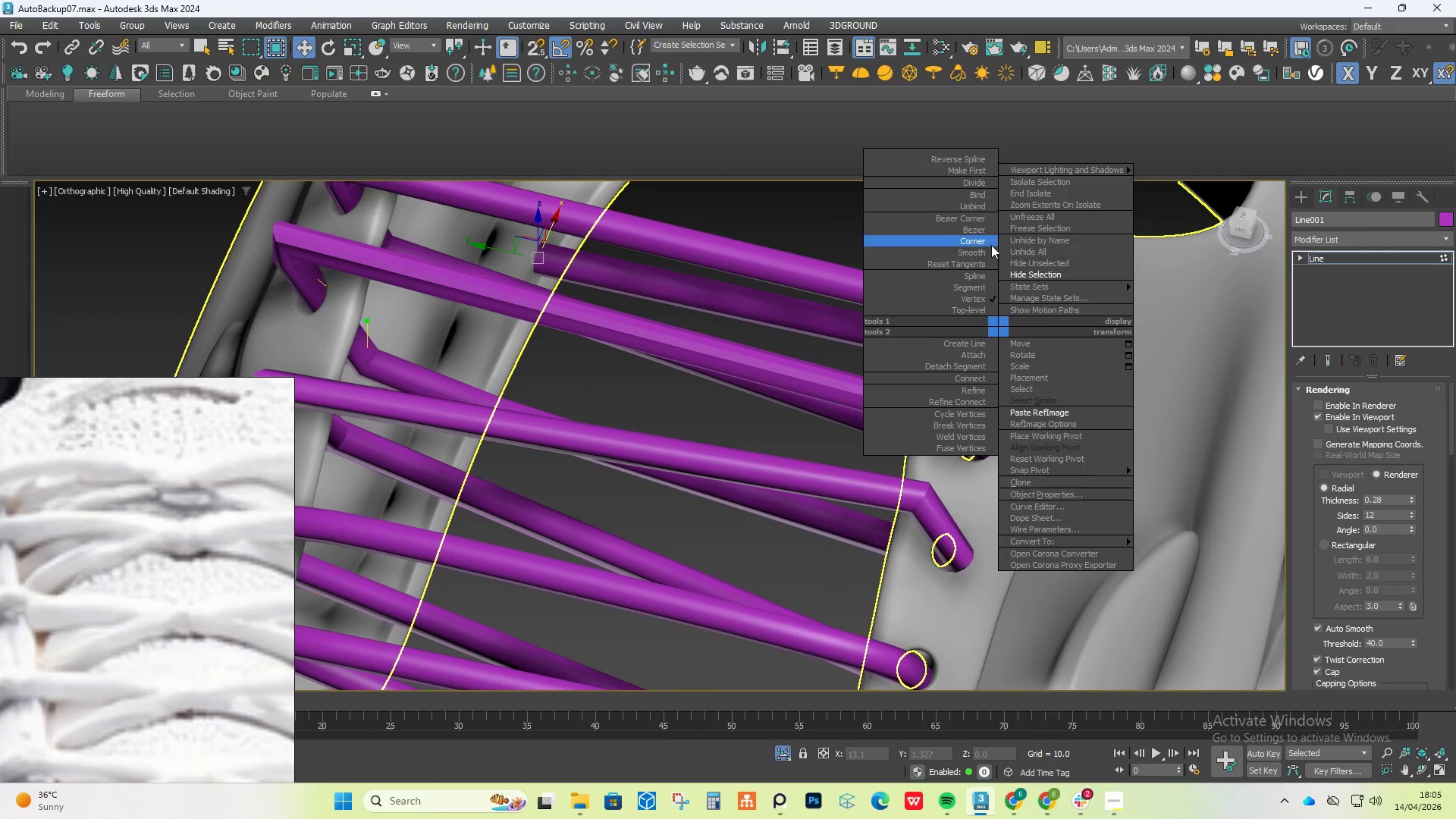 
left_click([979, 250])
 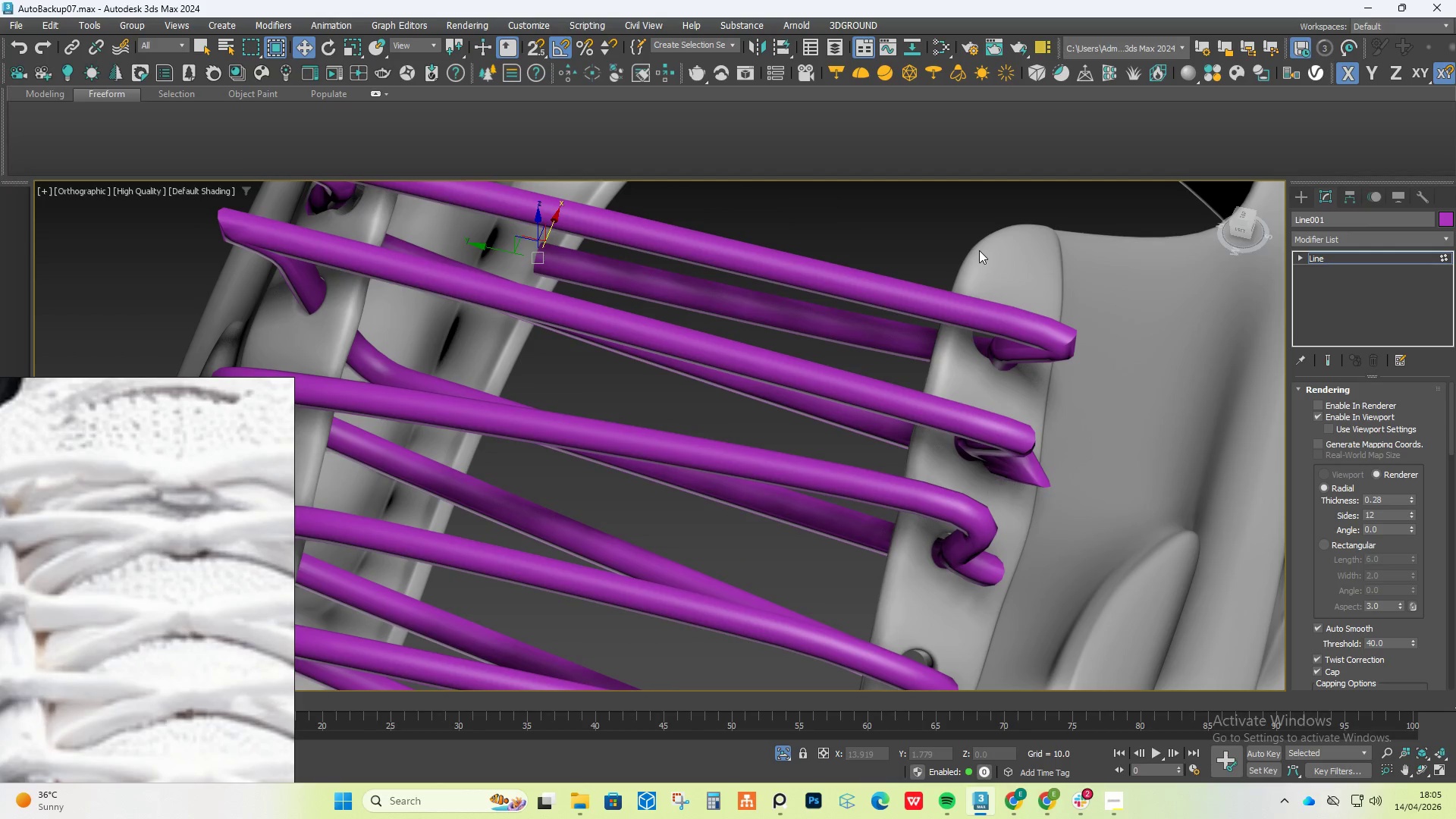 
key(Control+Z)
 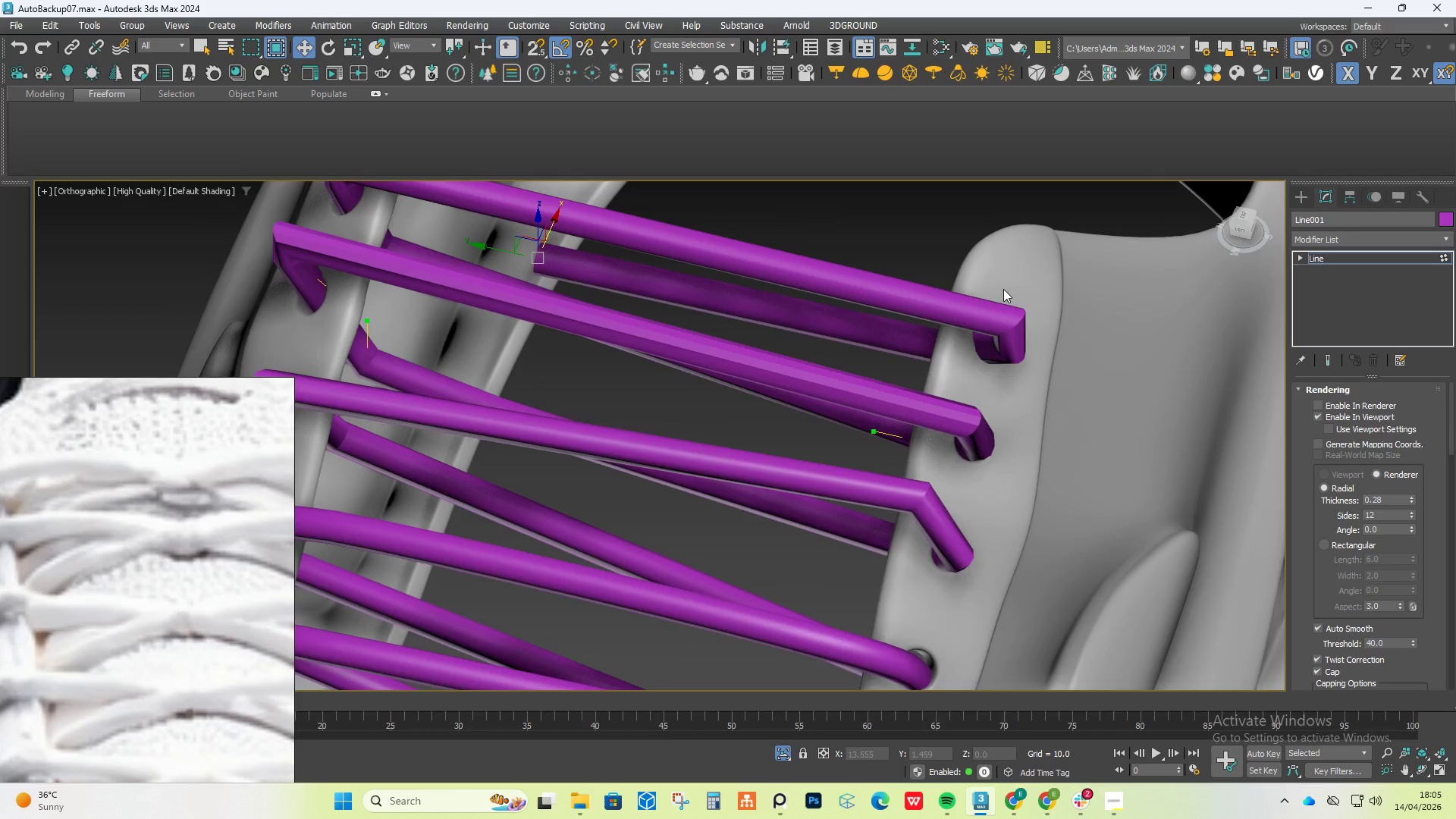 
scroll: coordinate [1016, 320], scroll_direction: up, amount: 2.0
 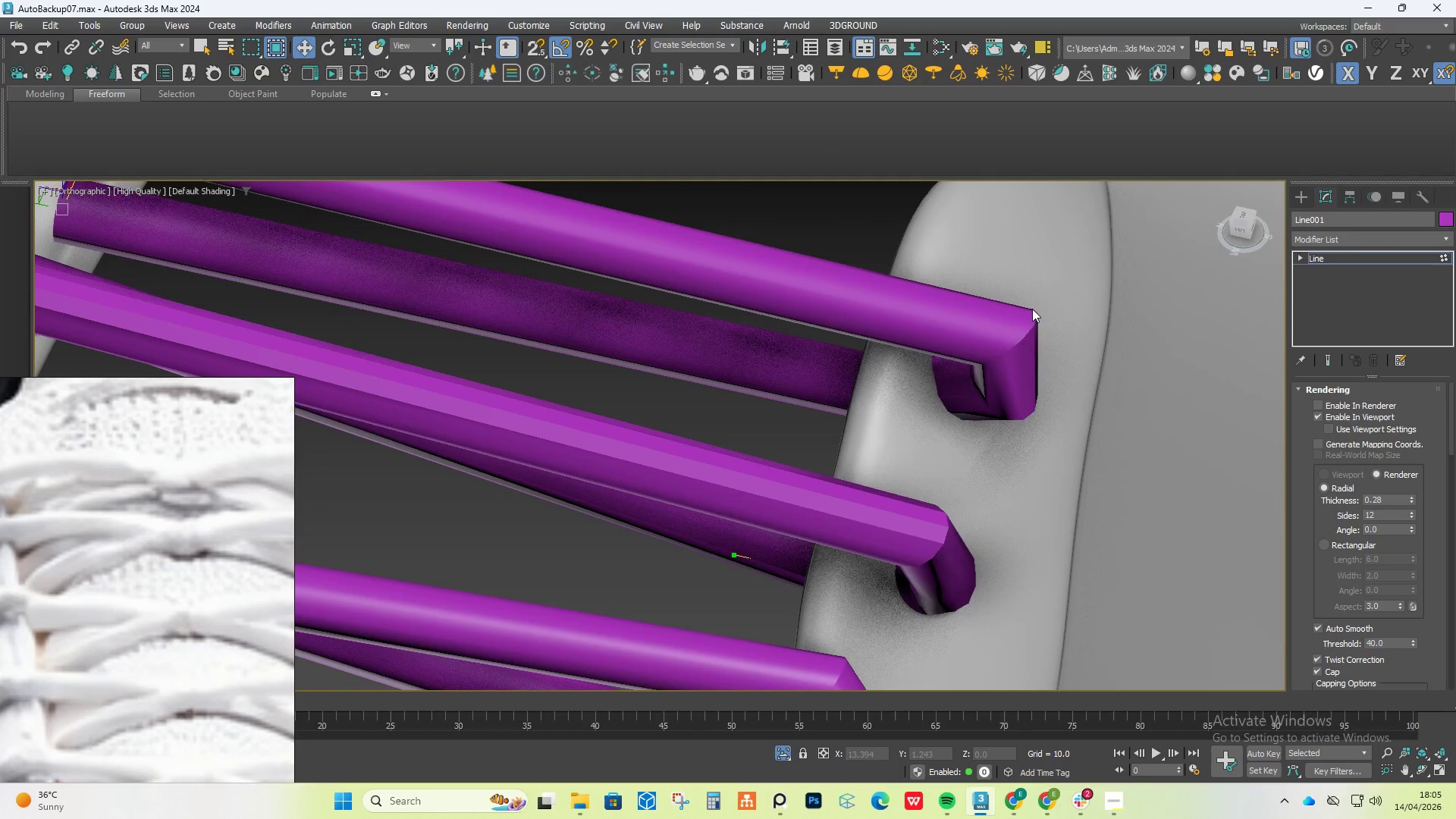 
hold_key(key=AltLeft, duration=0.61)
 